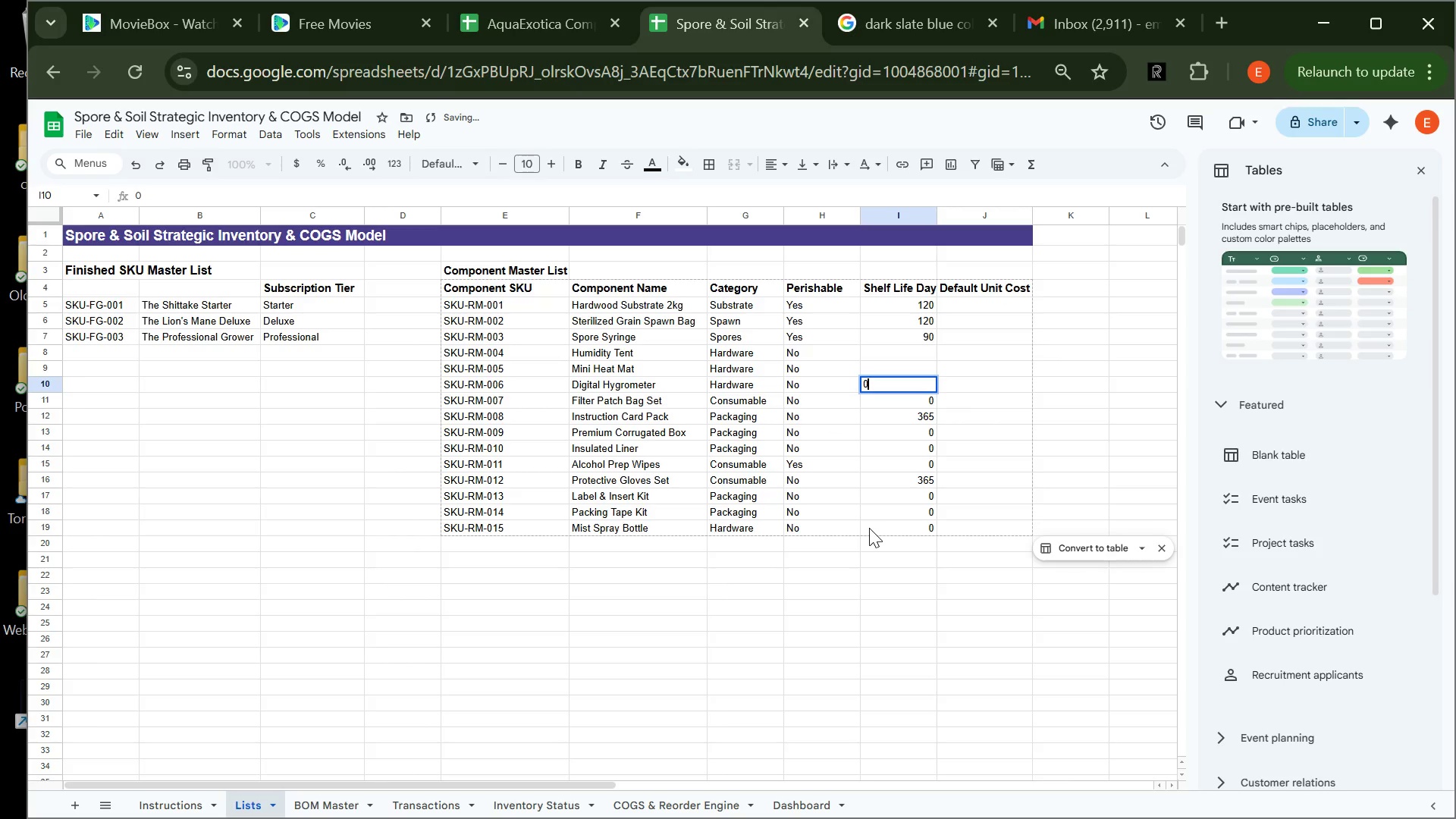 
key(ArrowUp)
 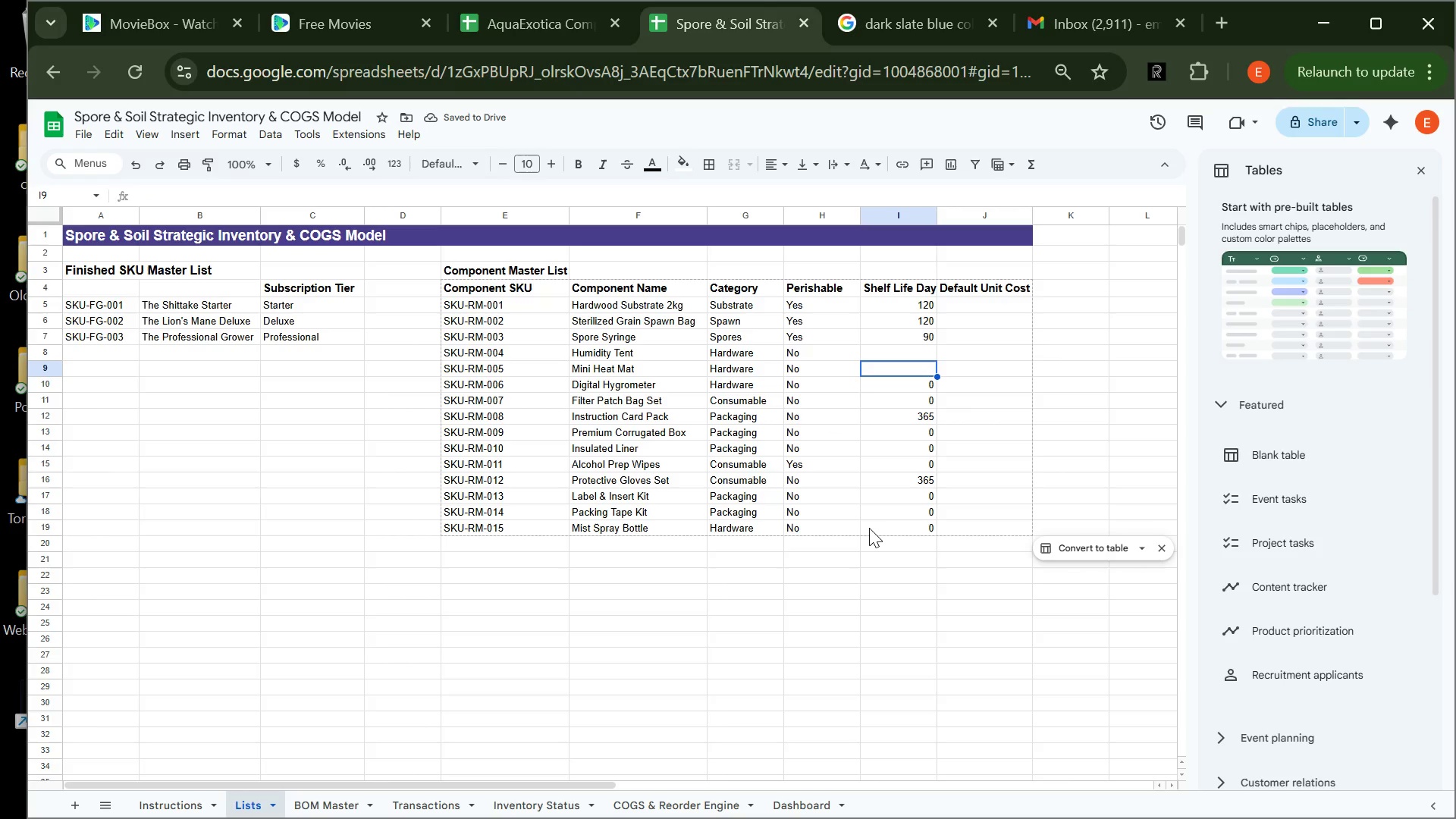 
key(ArrowUp)
 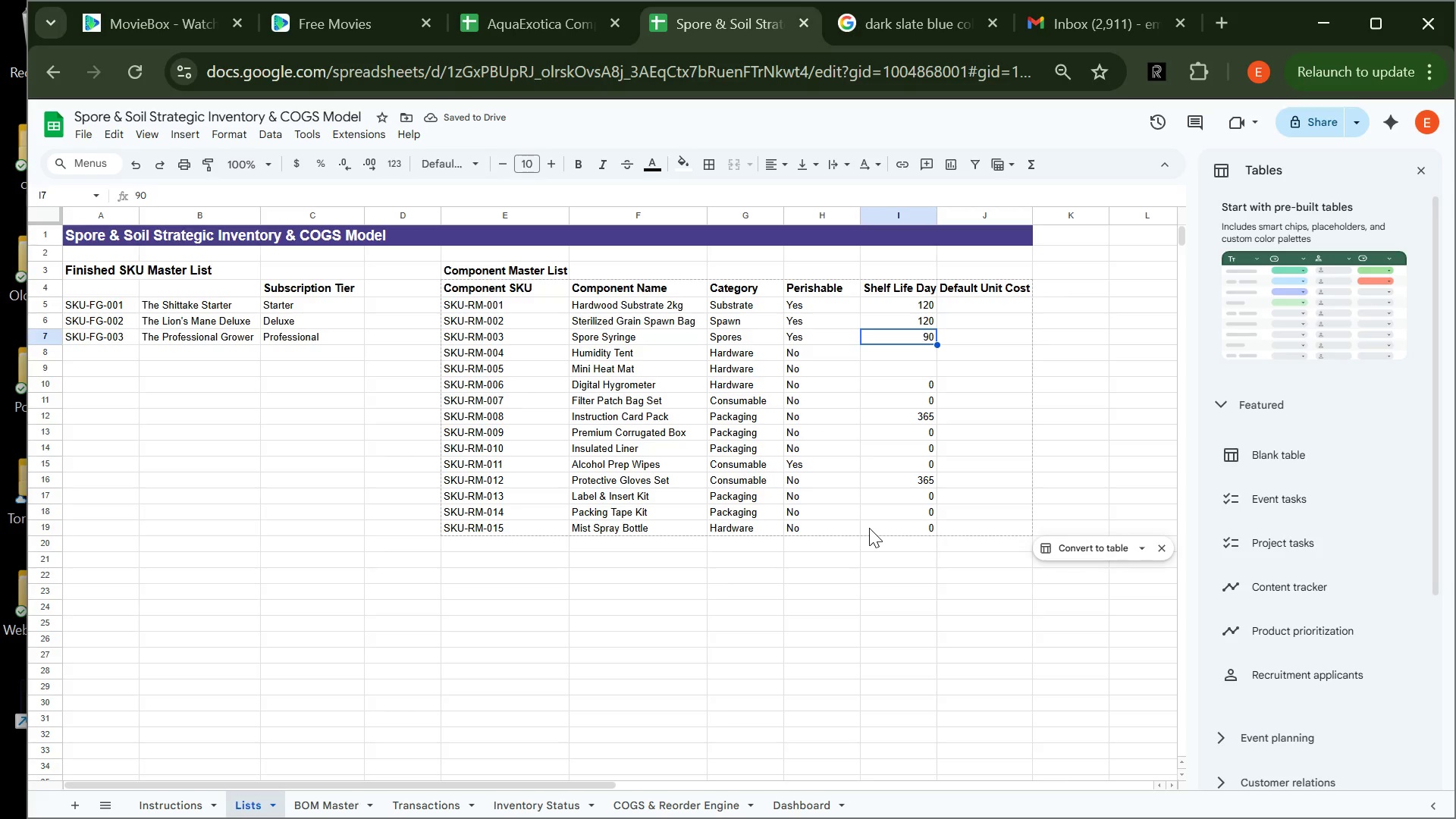 
key(ArrowUp)
 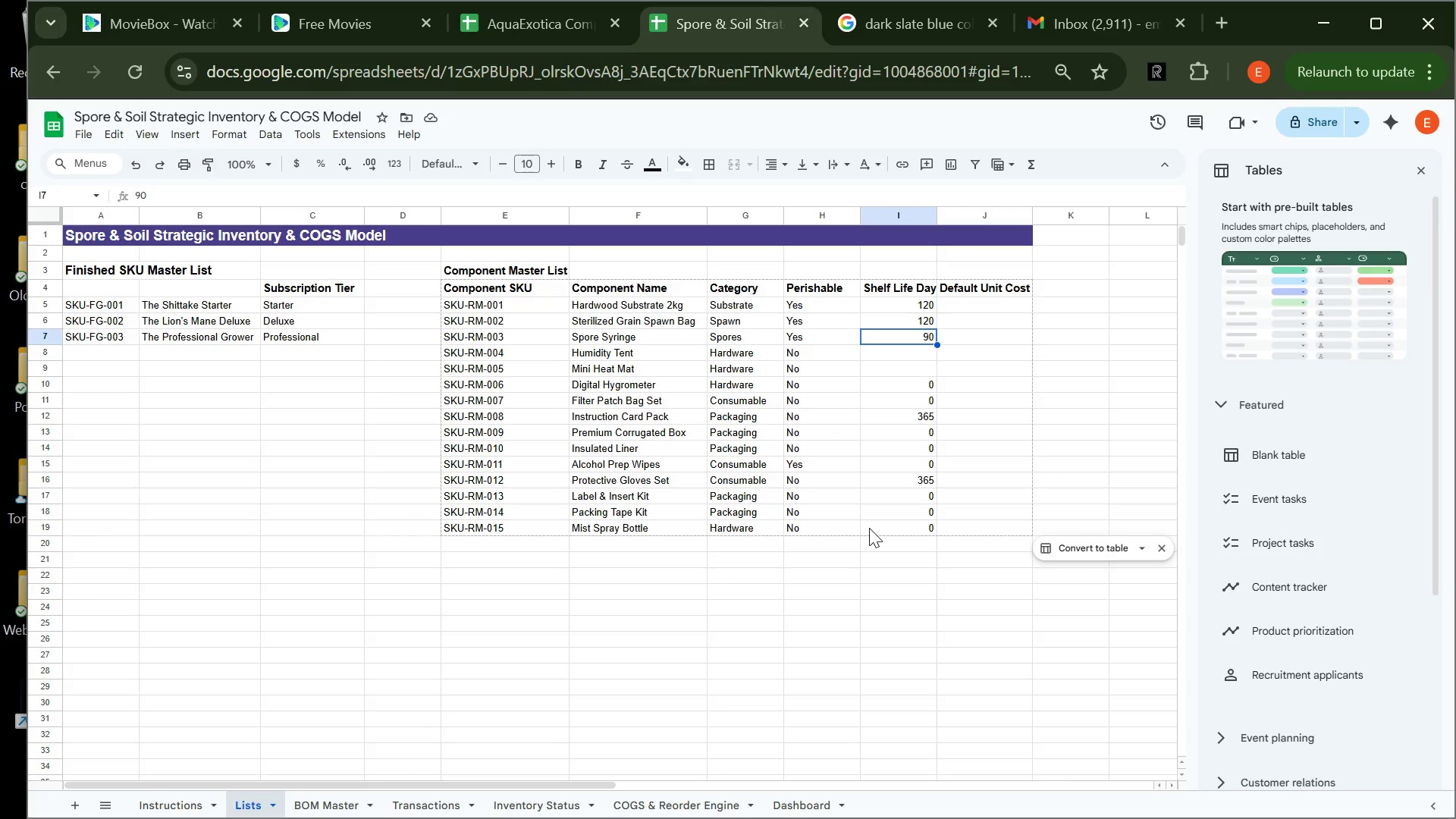 
wait(9.66)
 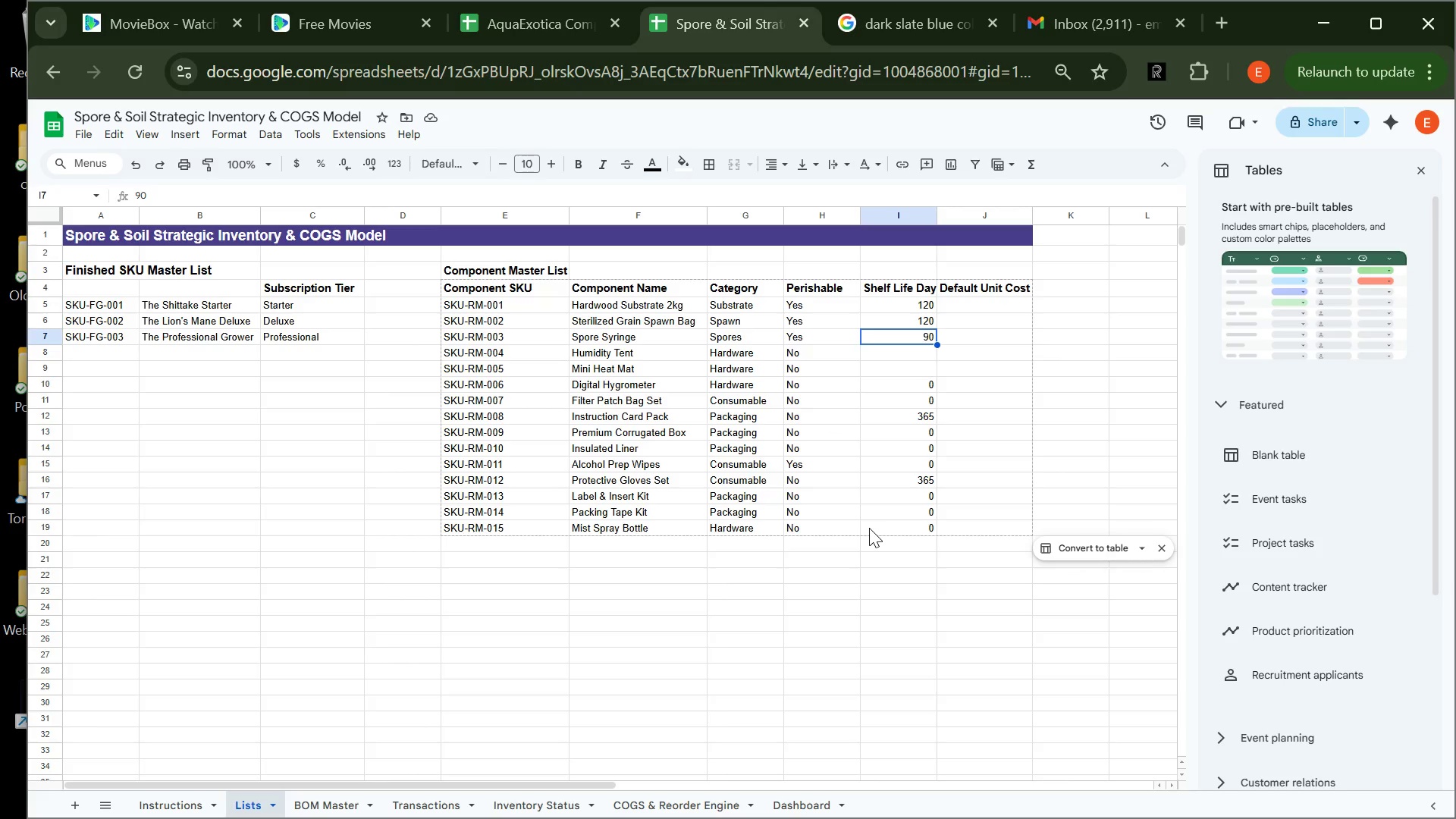 
key(ArrowUp)
 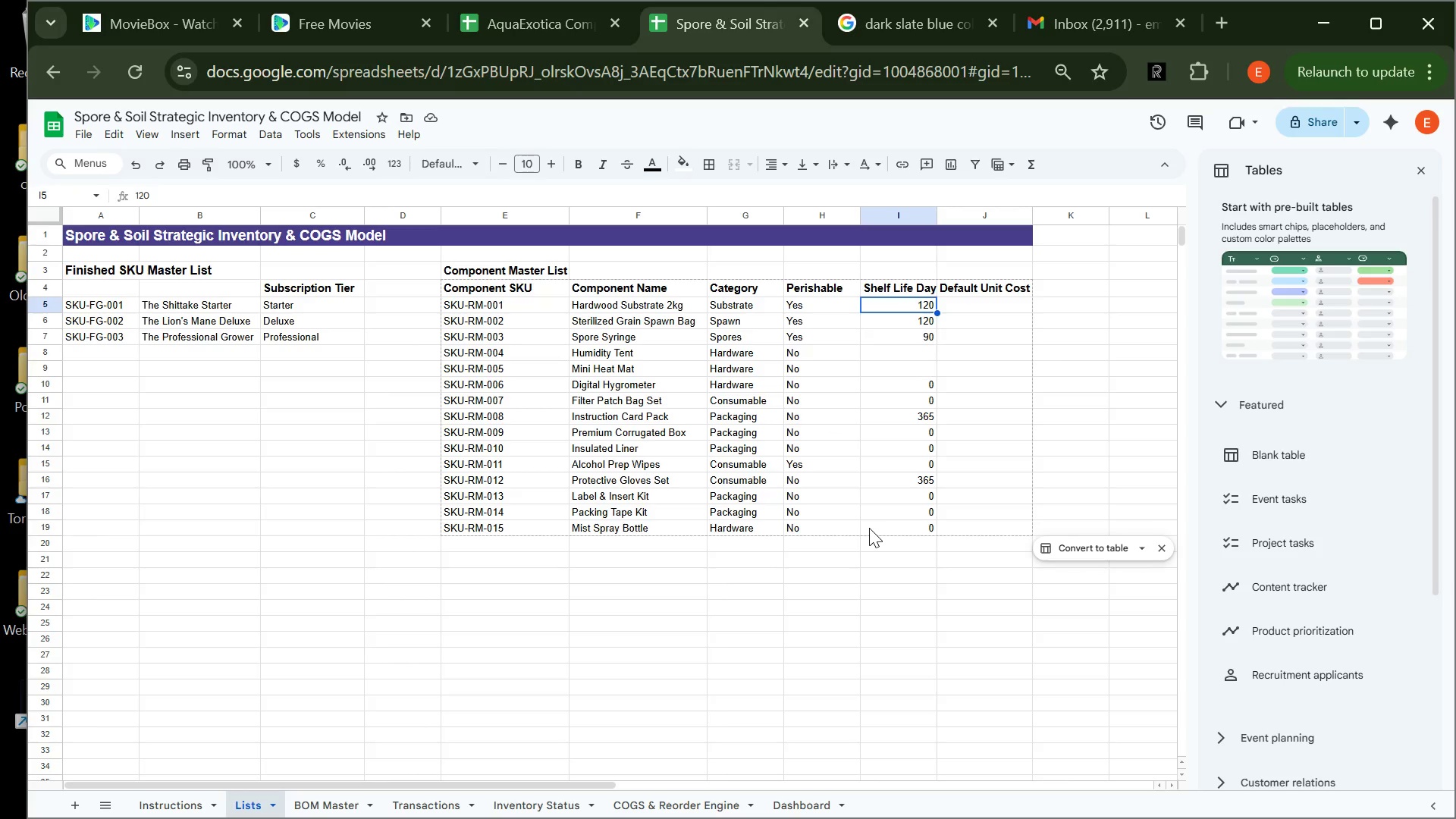 
key(ArrowUp)
 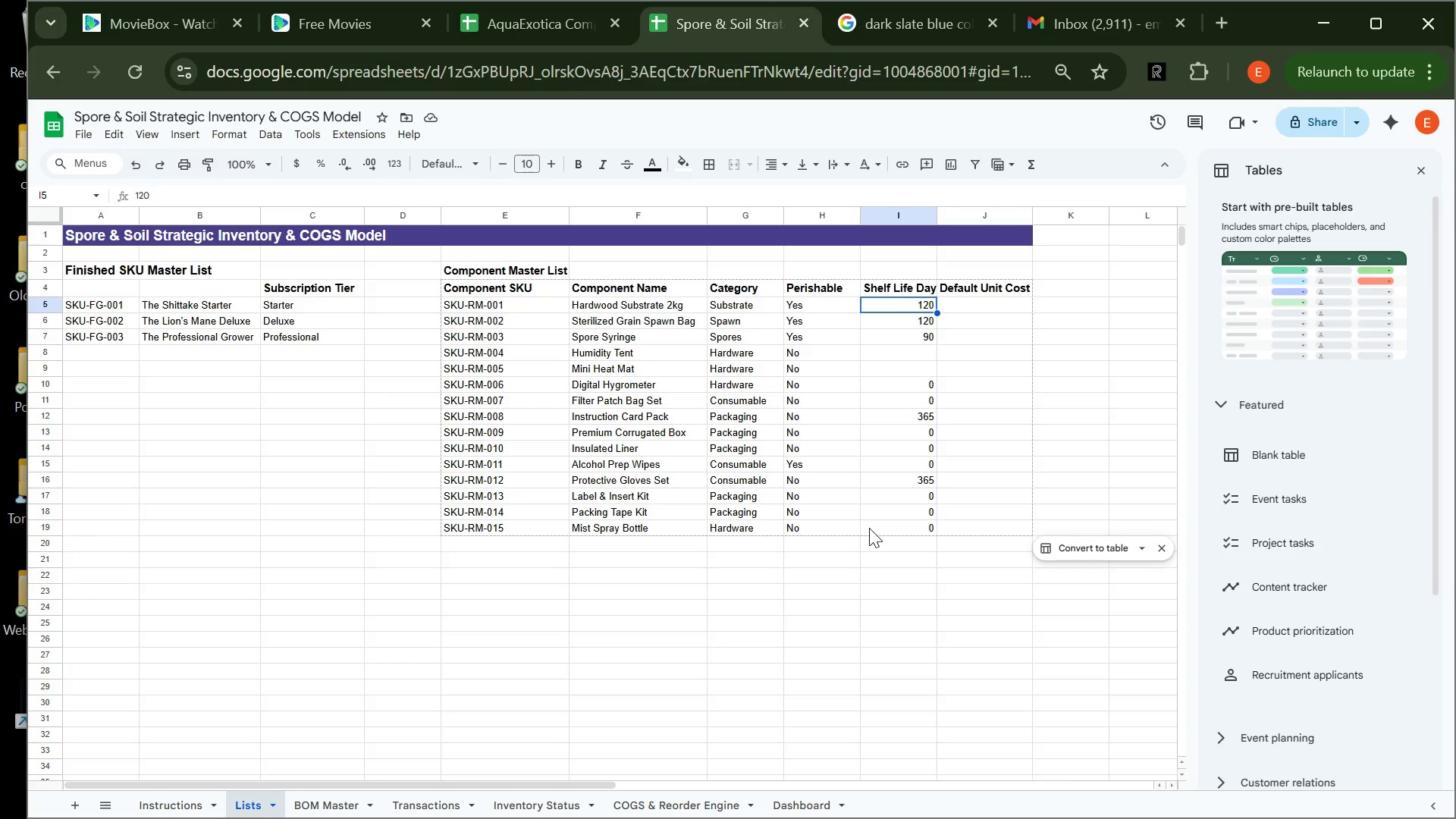 
key(ArrowDown)
 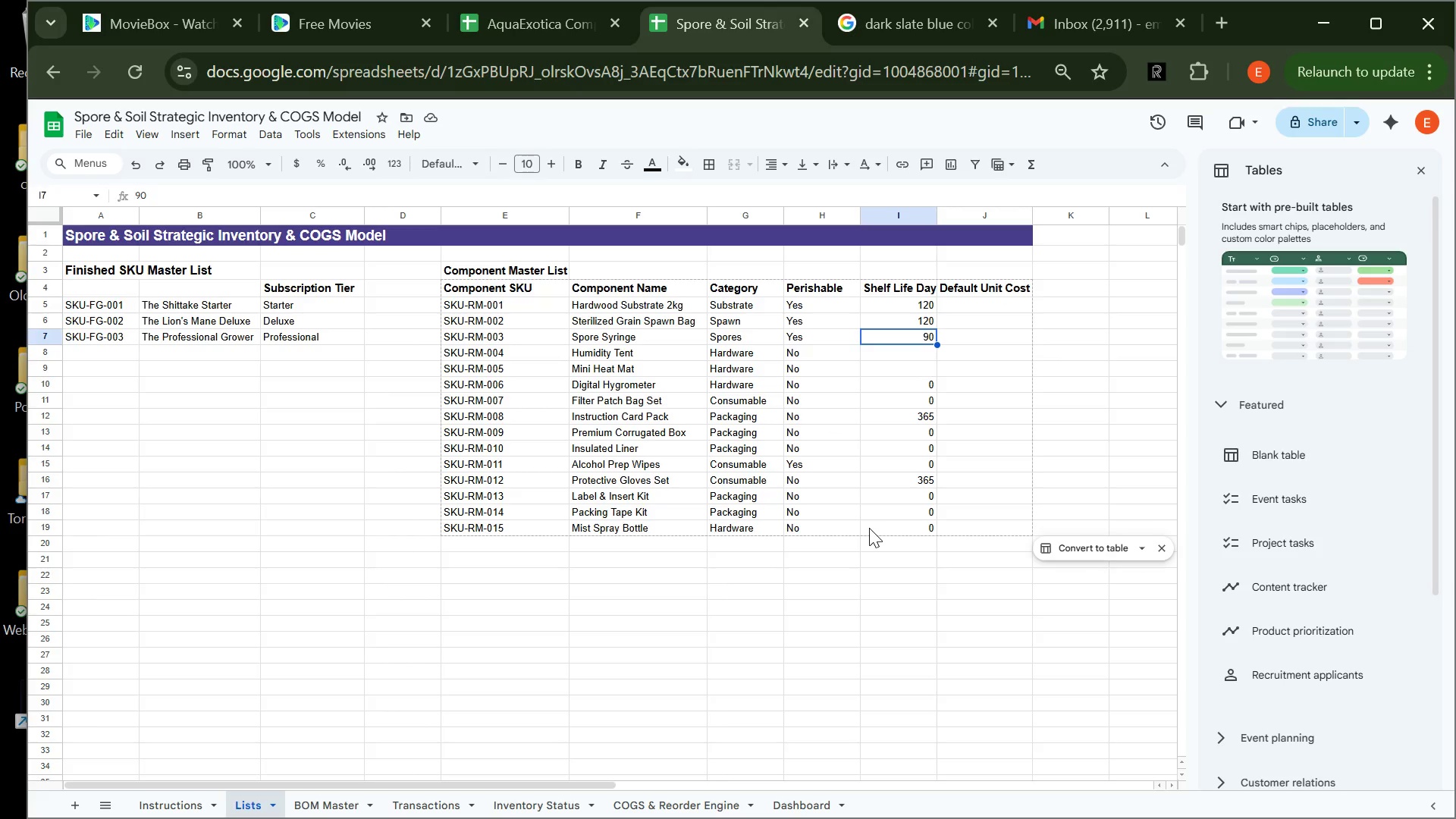 
key(ArrowDown)
 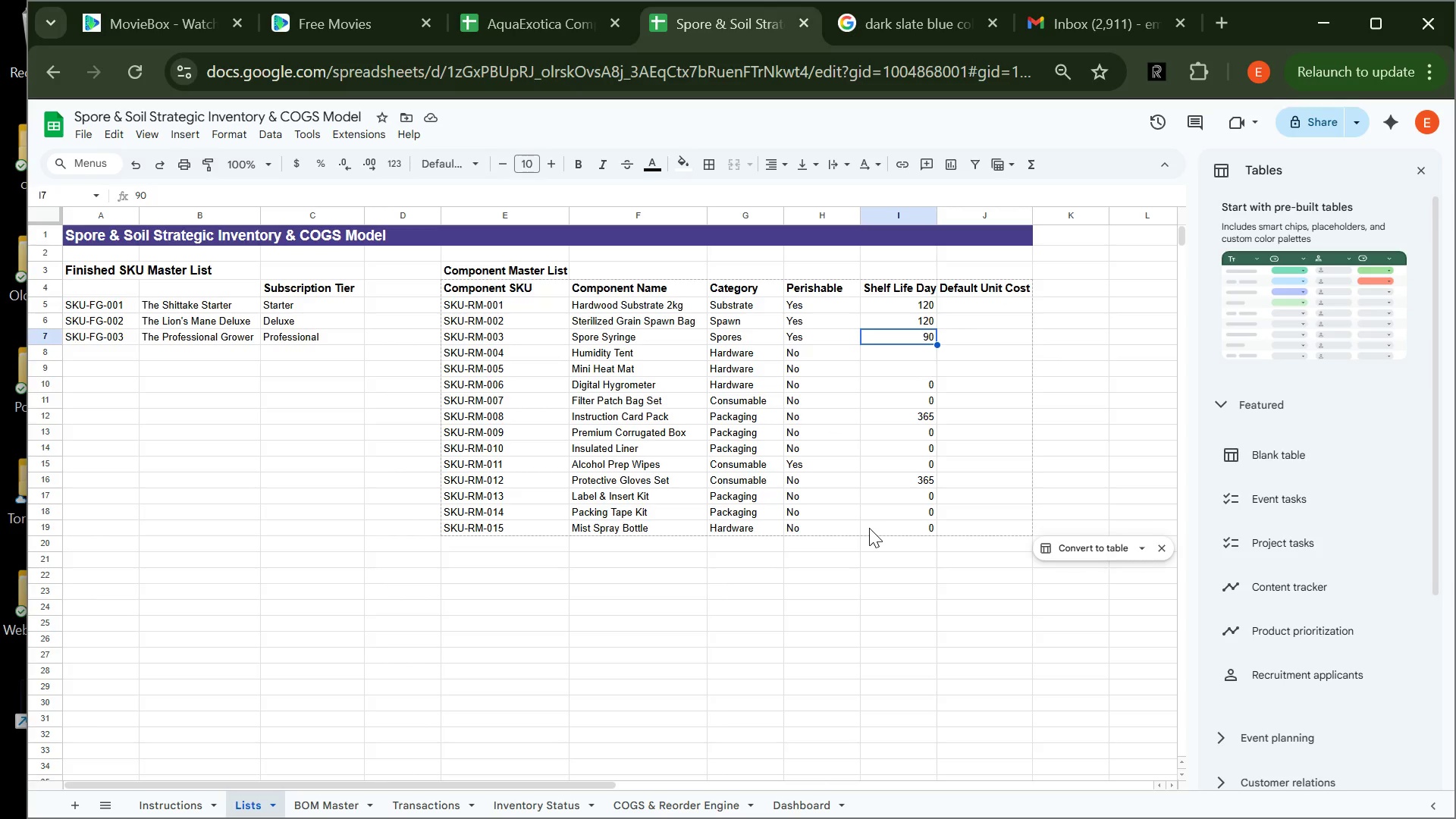 
key(ArrowDown)
 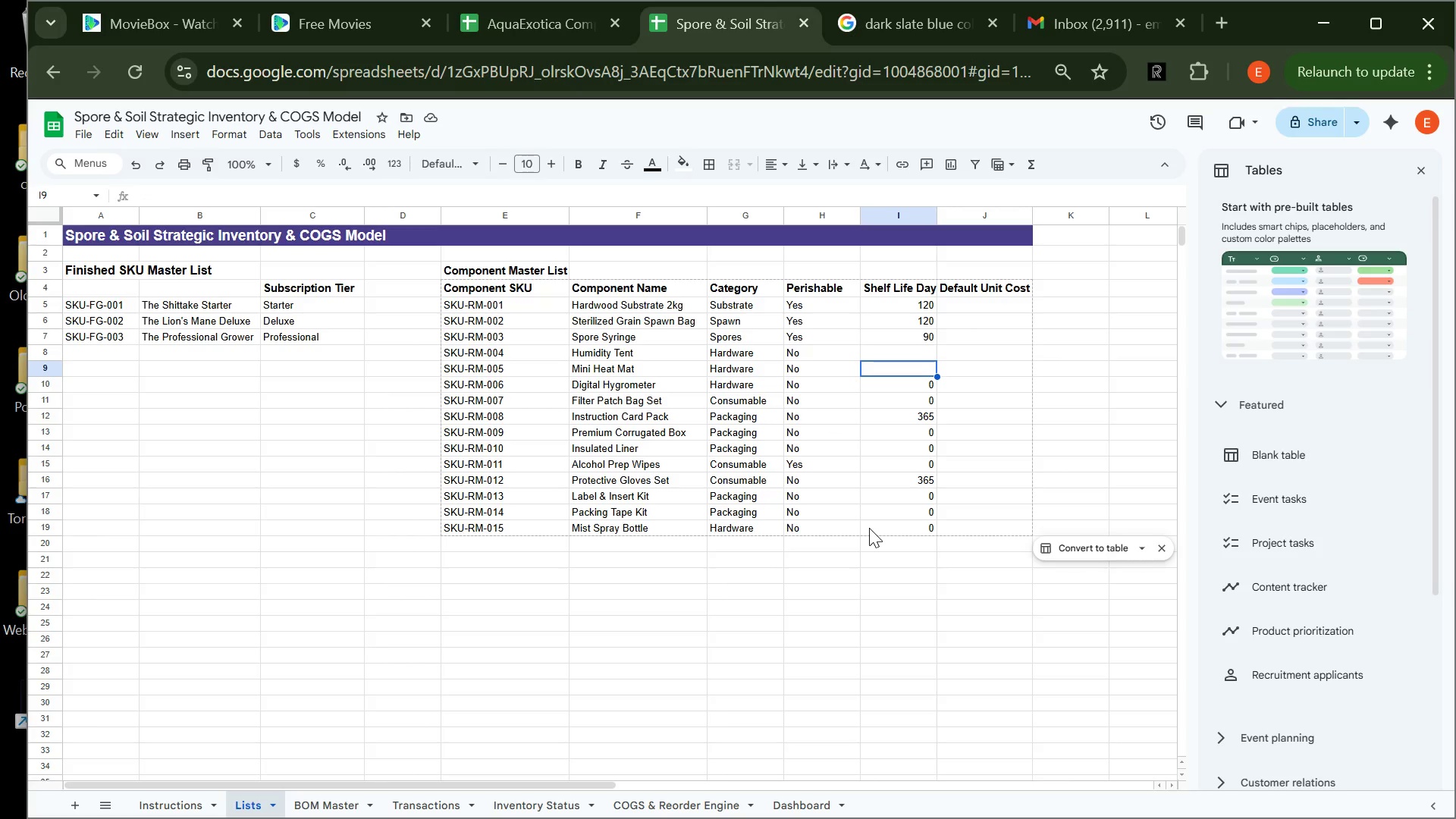 
key(ArrowDown)
 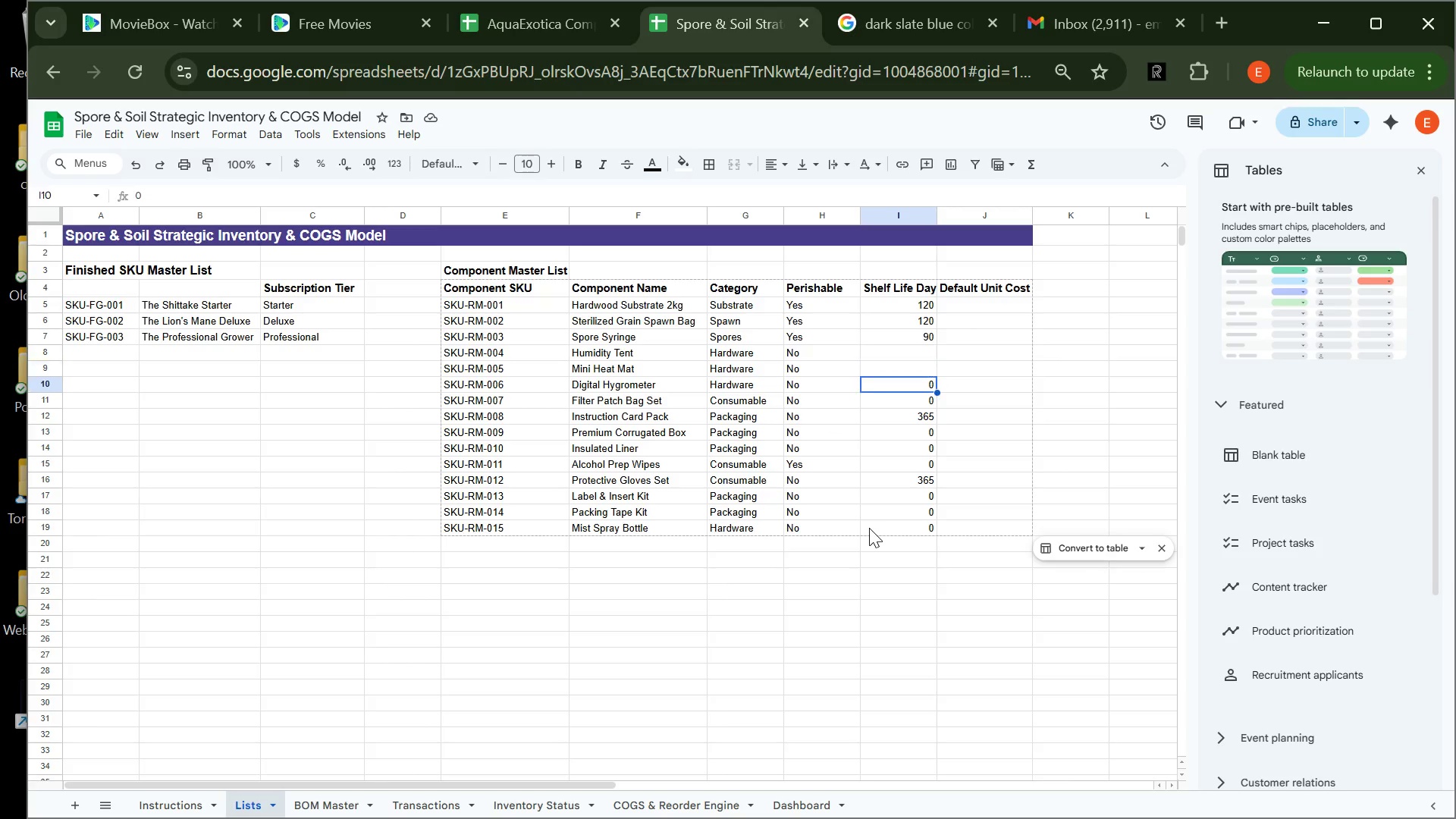 
key(ArrowDown)
 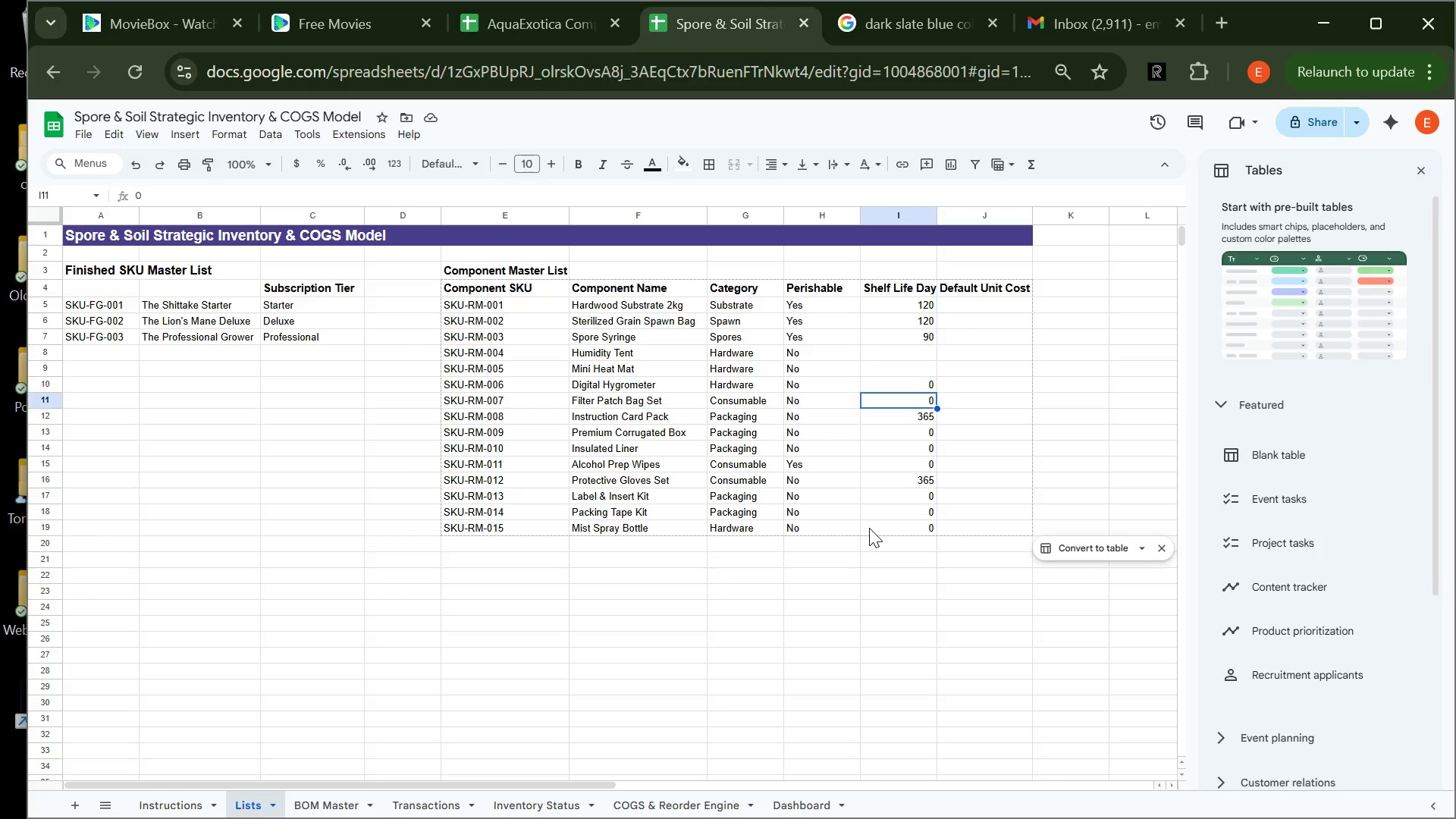 
key(ArrowDown)
 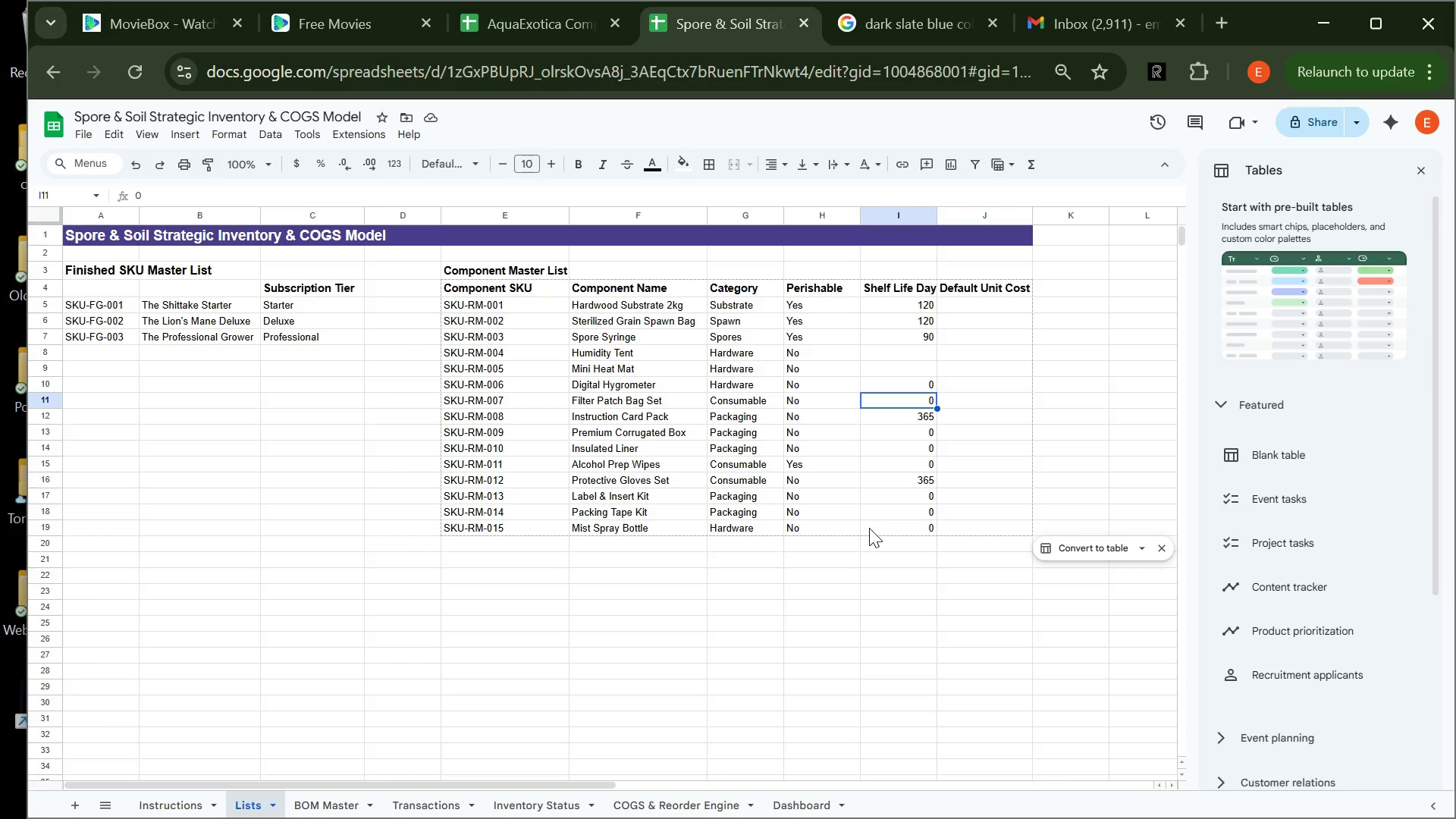 
key(ArrowDown)
 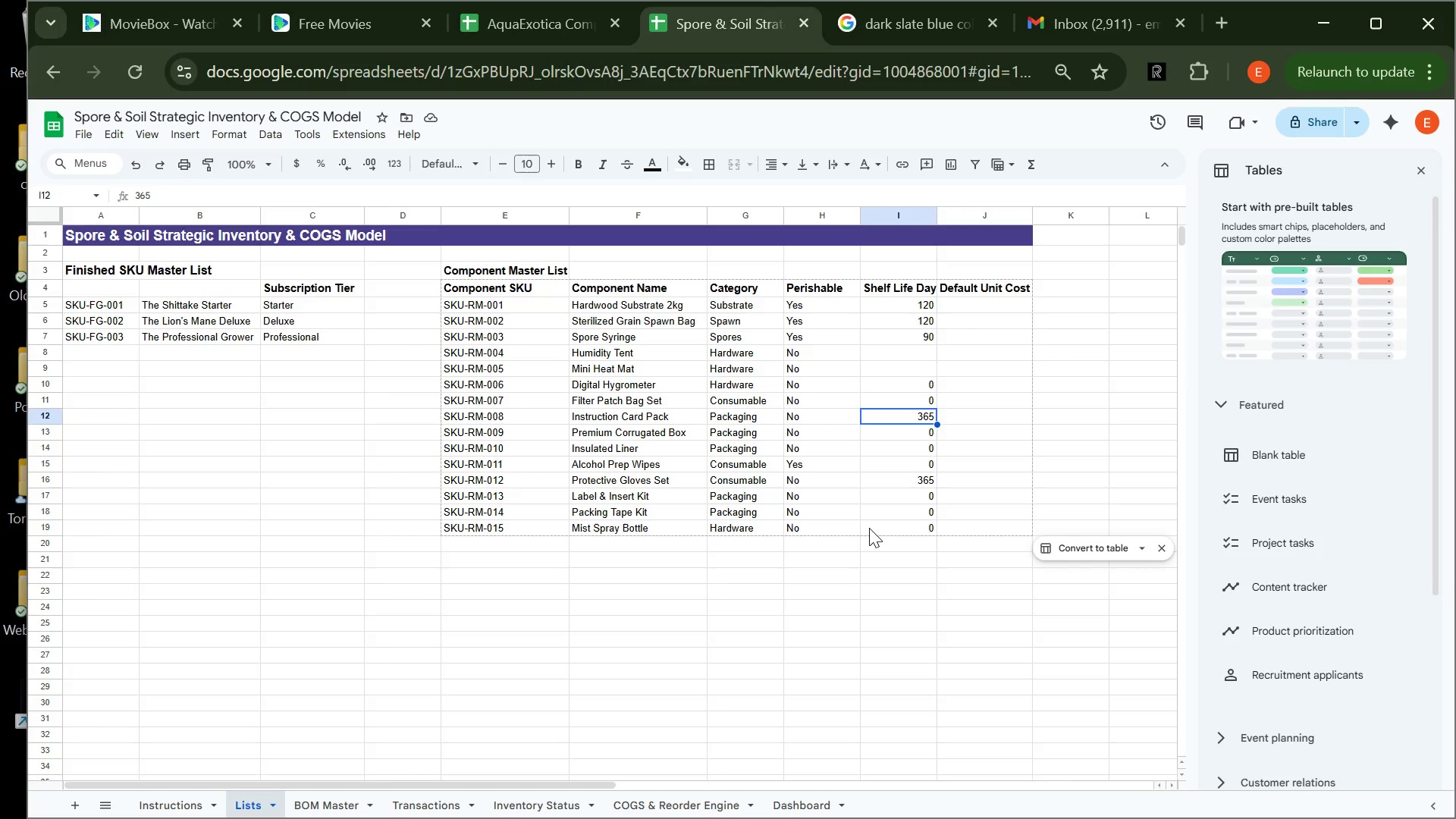 
key(ArrowDown)
 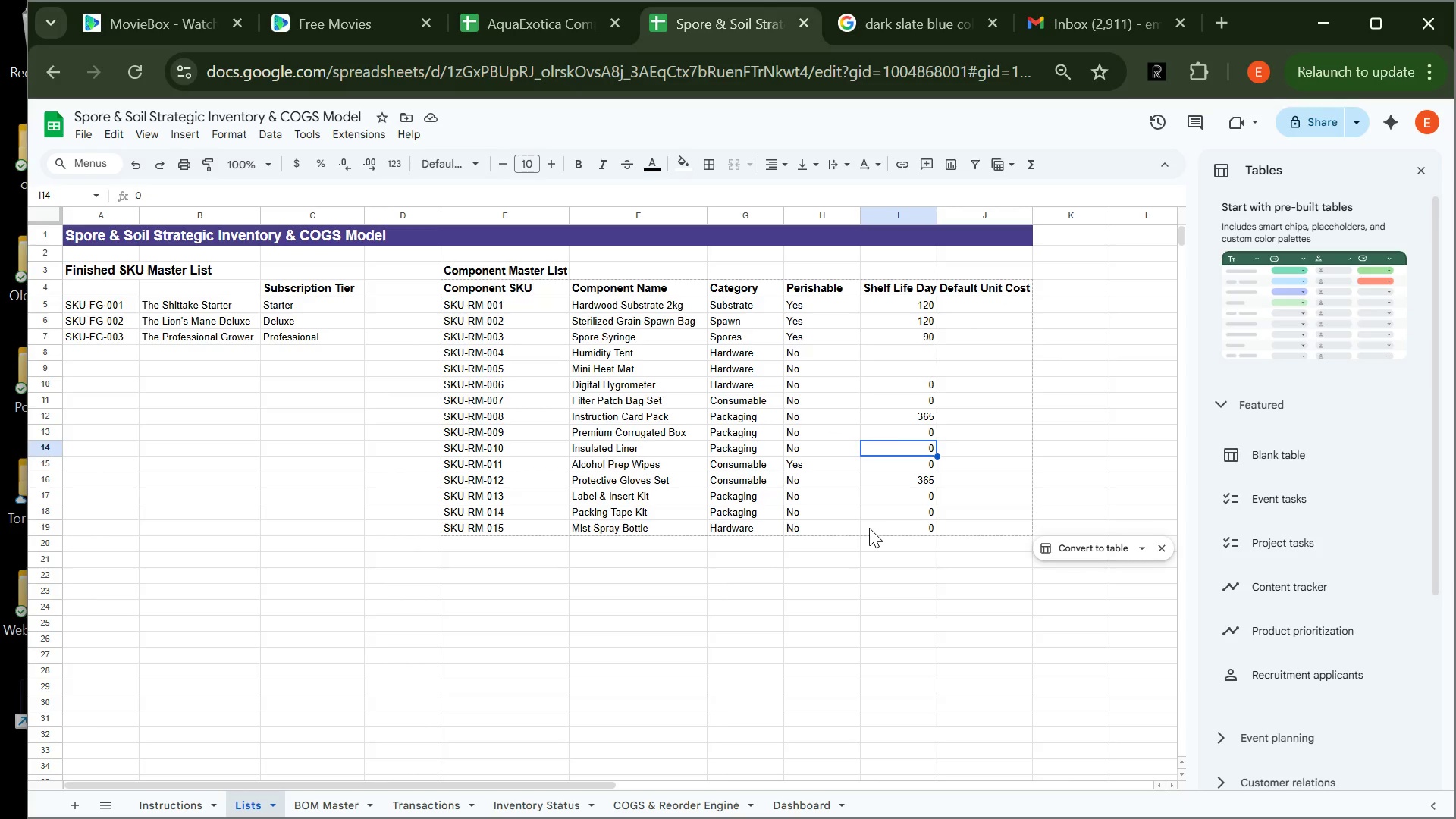 
key(ArrowDown)
 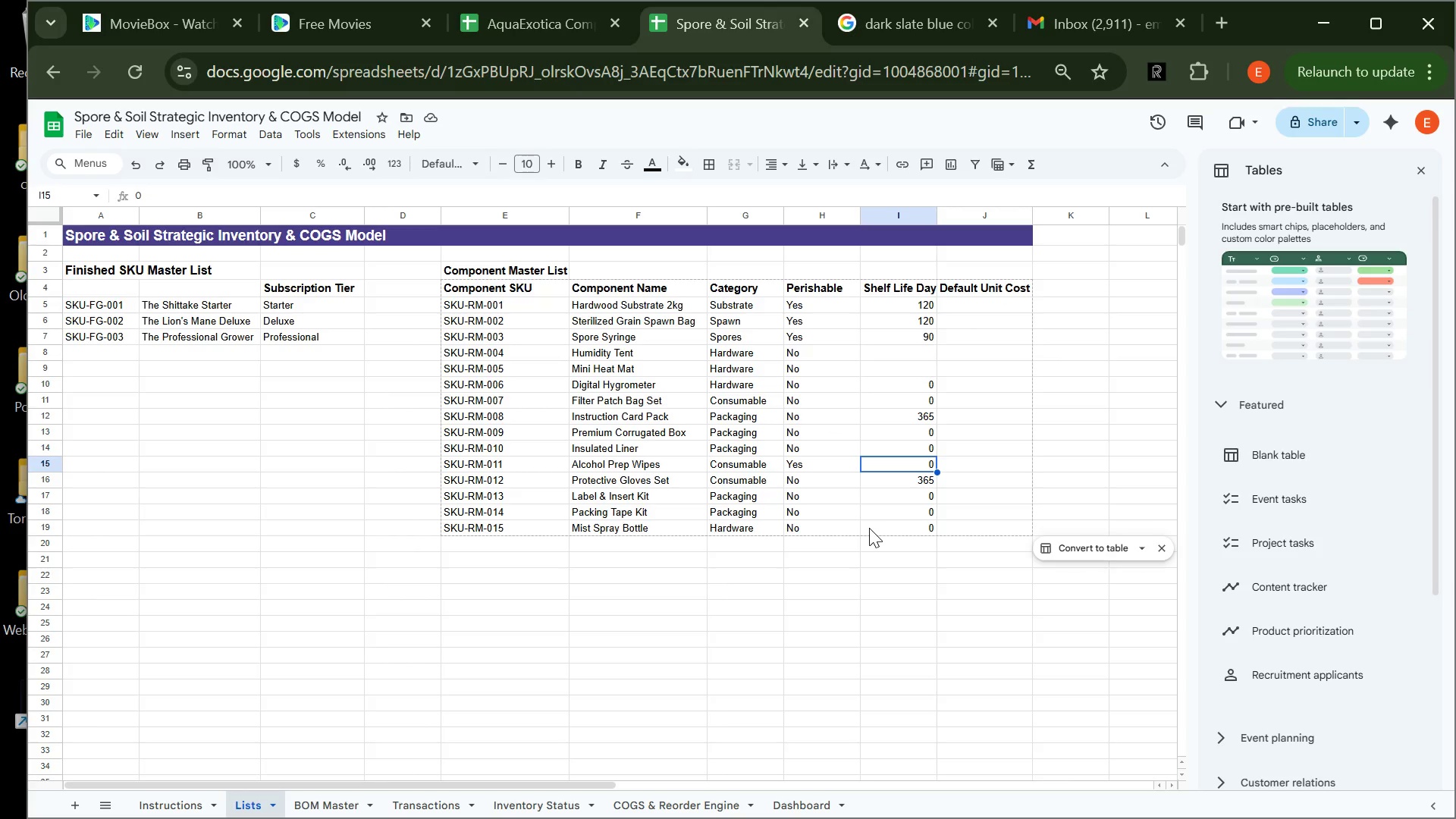 
key(ArrowDown)
 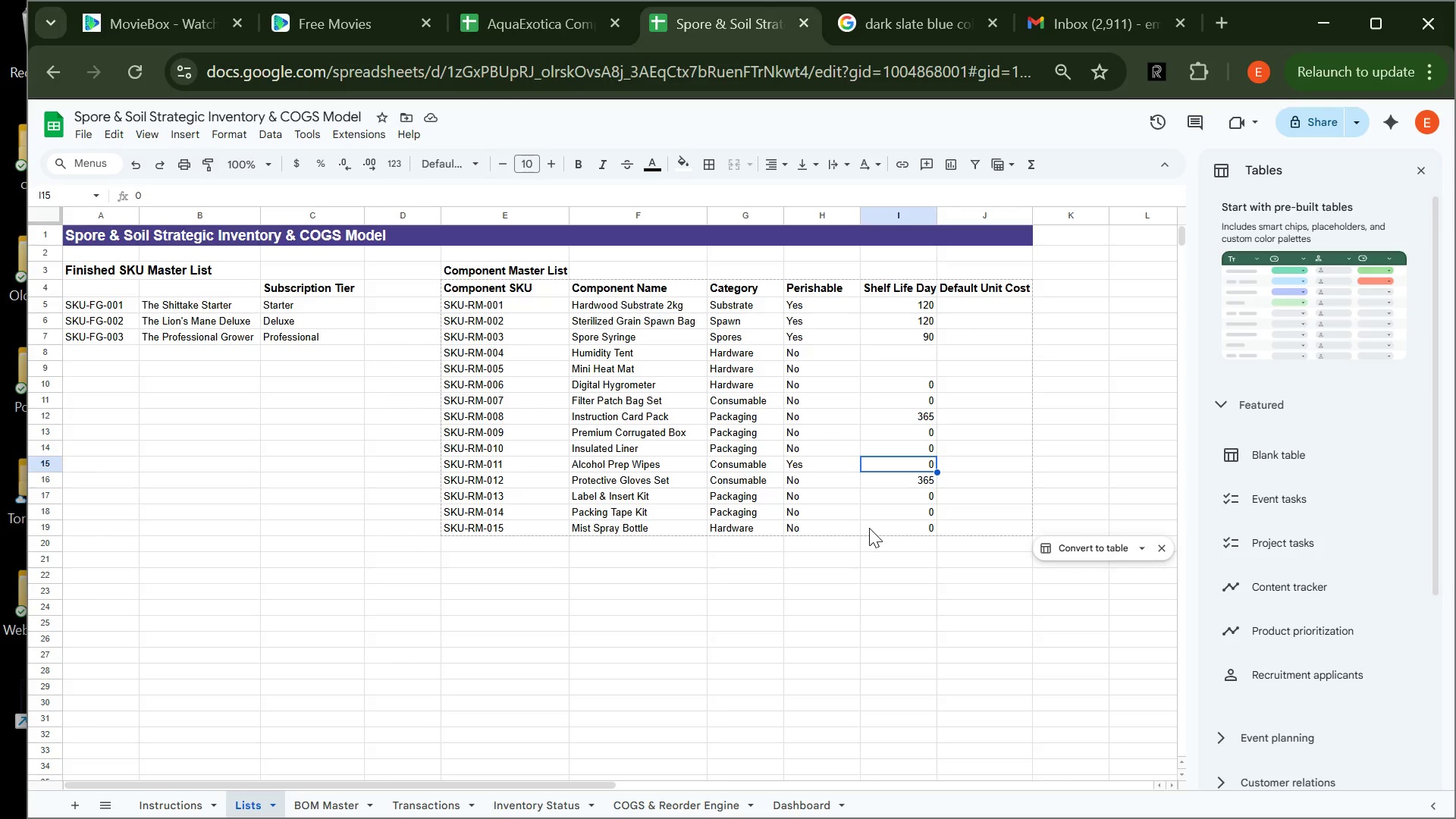 
wait(5.08)
 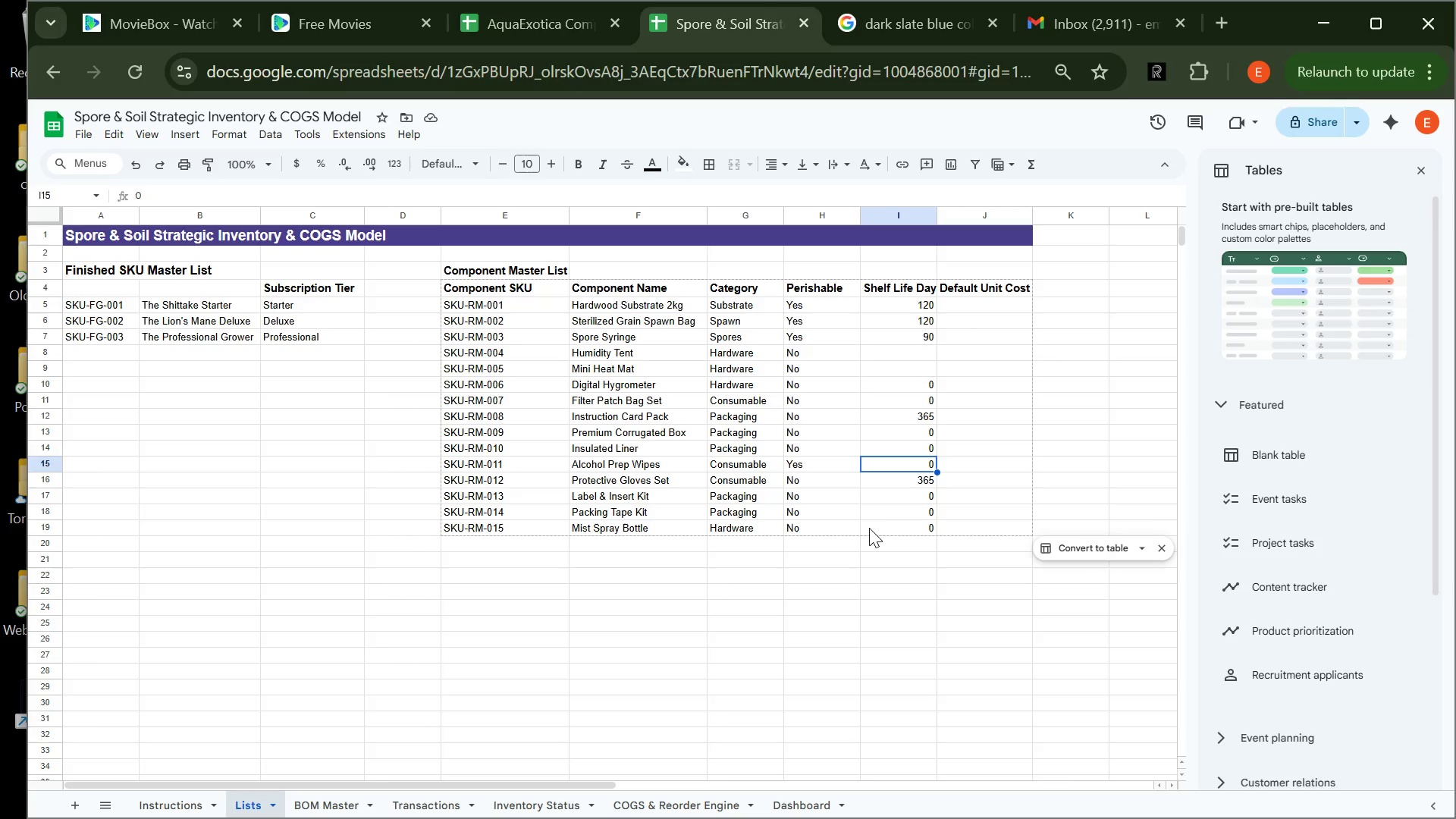 
key(ArrowDown)
 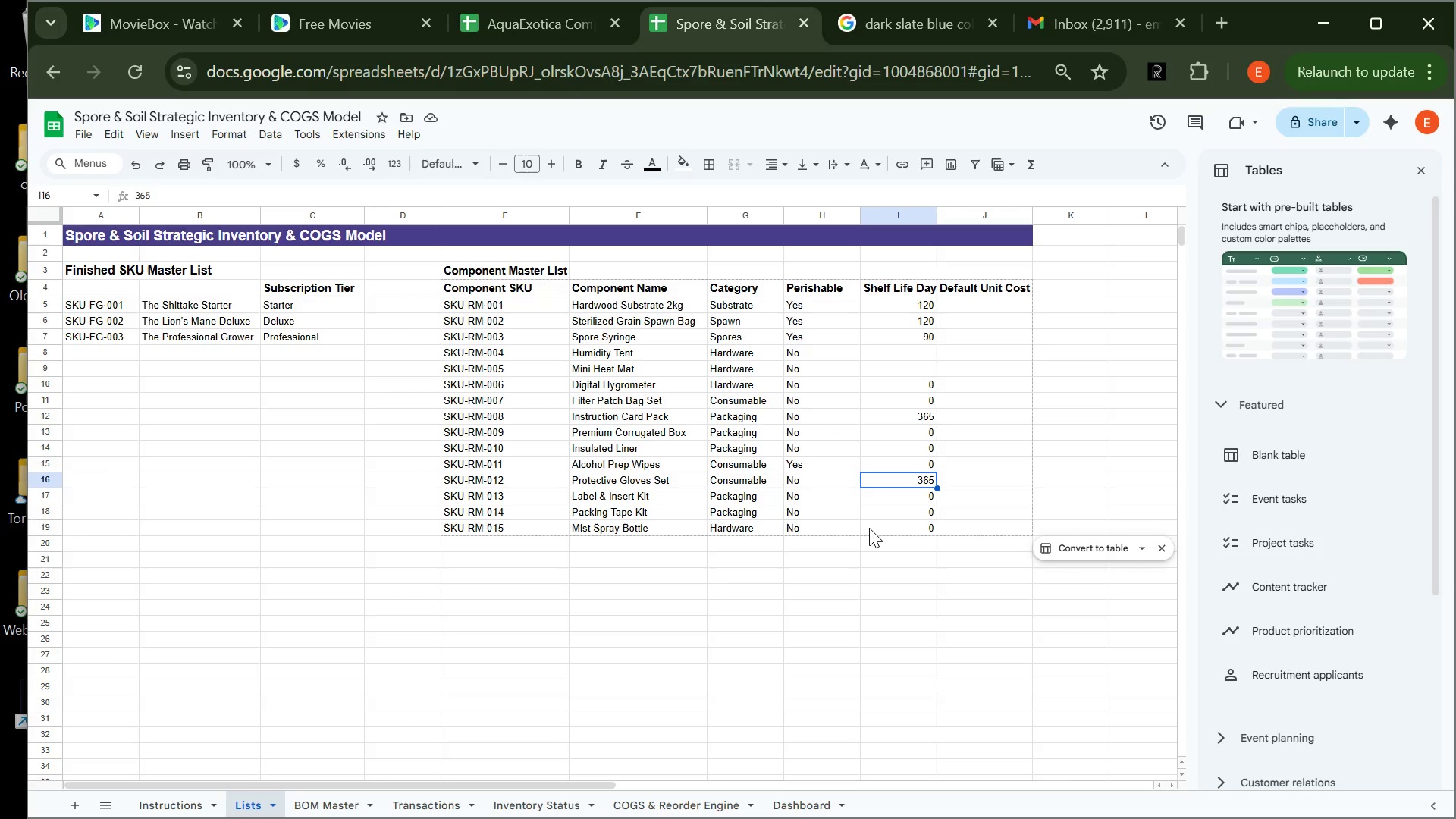 
key(ArrowDown)
 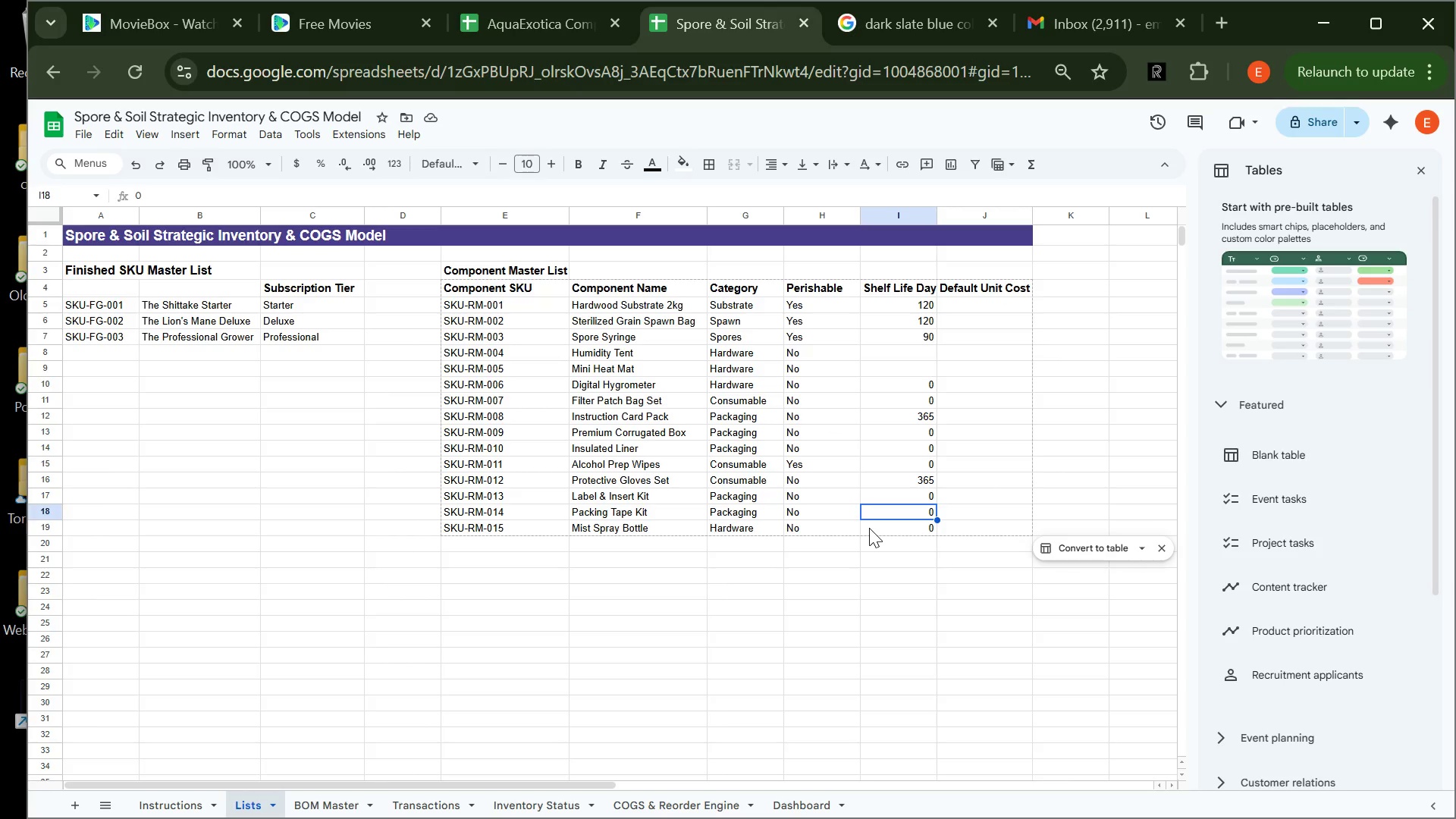 
key(ArrowDown)
 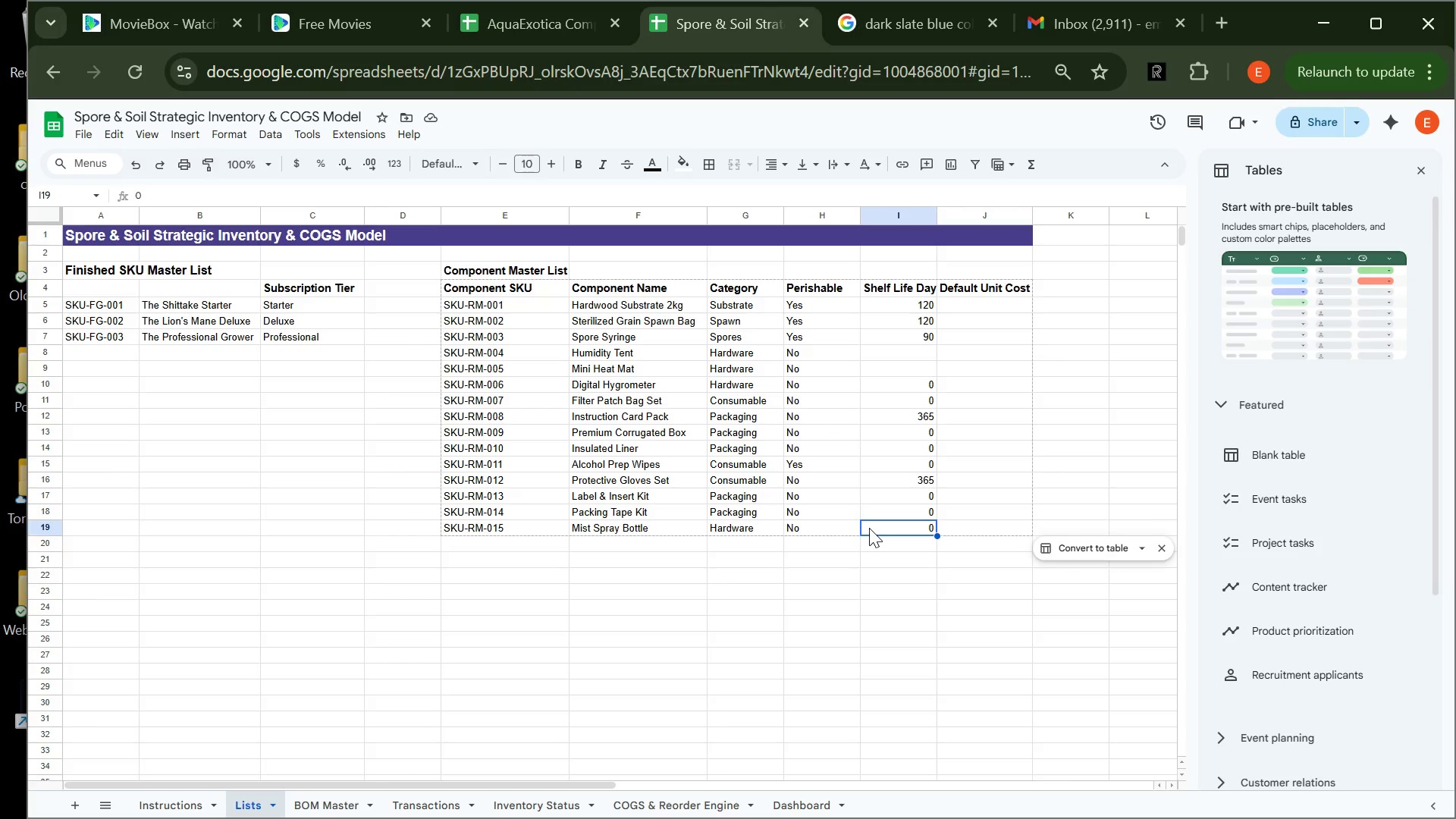 
key(ArrowDown)
 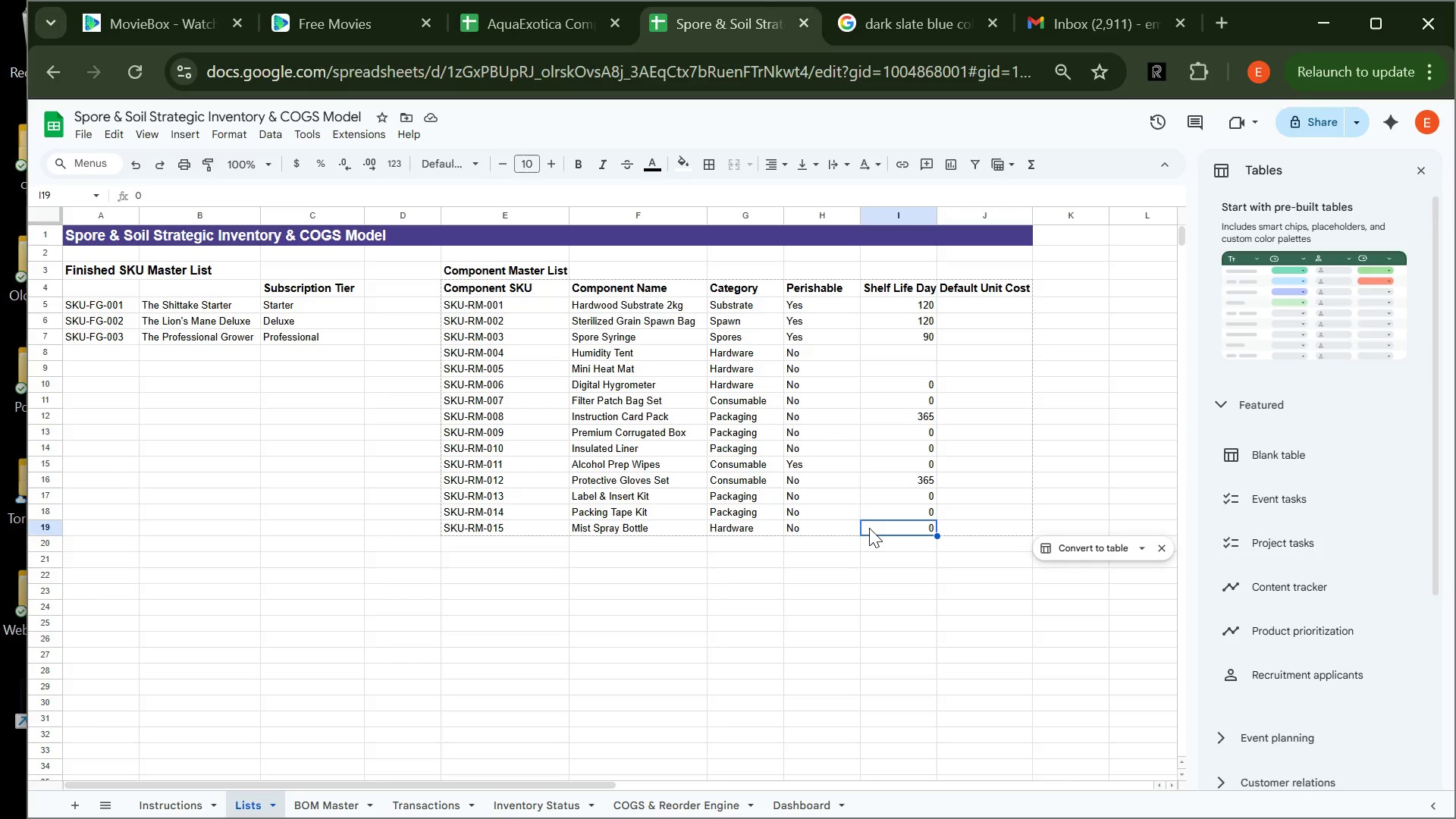 
wait(13.19)
 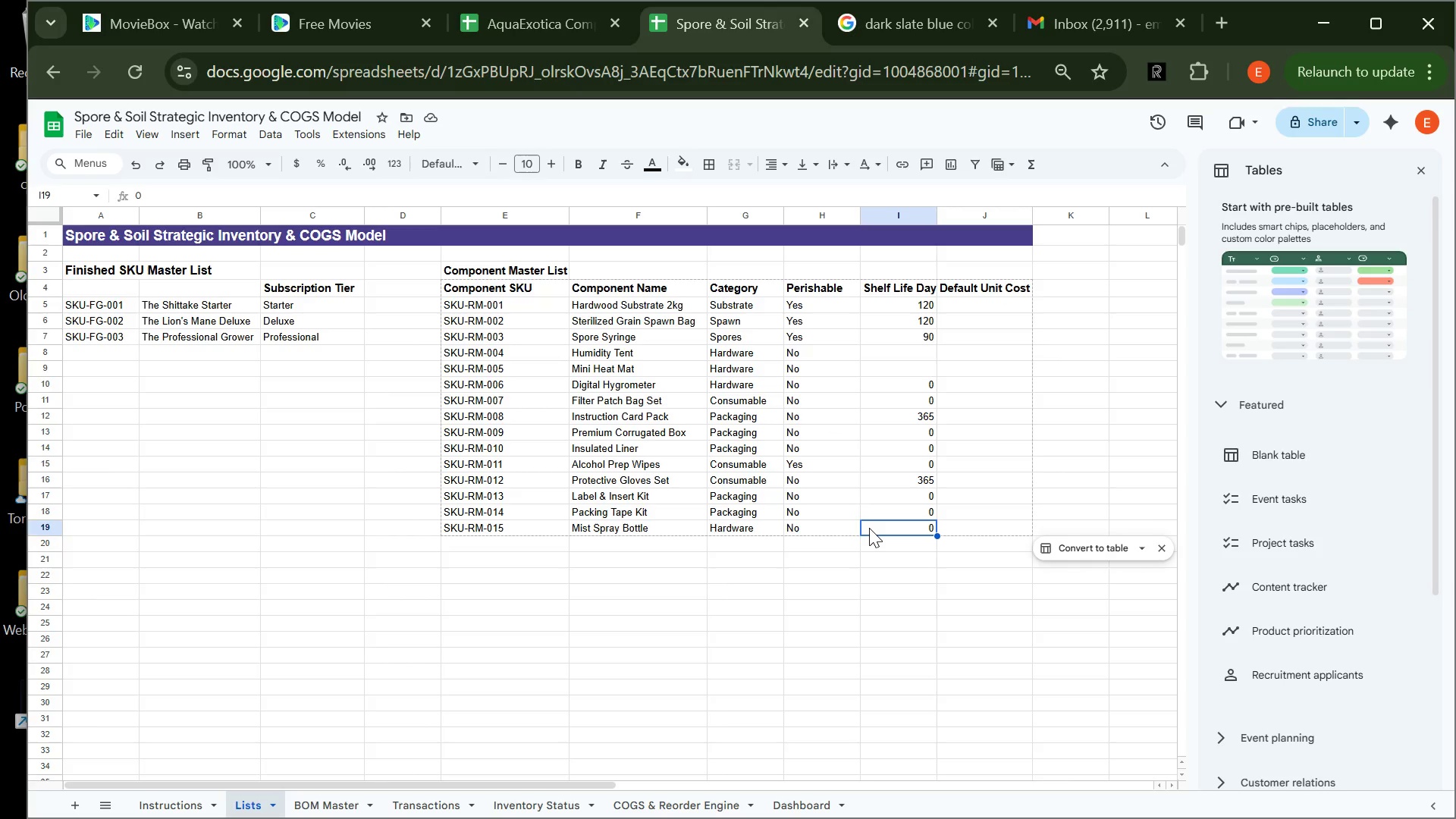 
left_click([968, 302])
 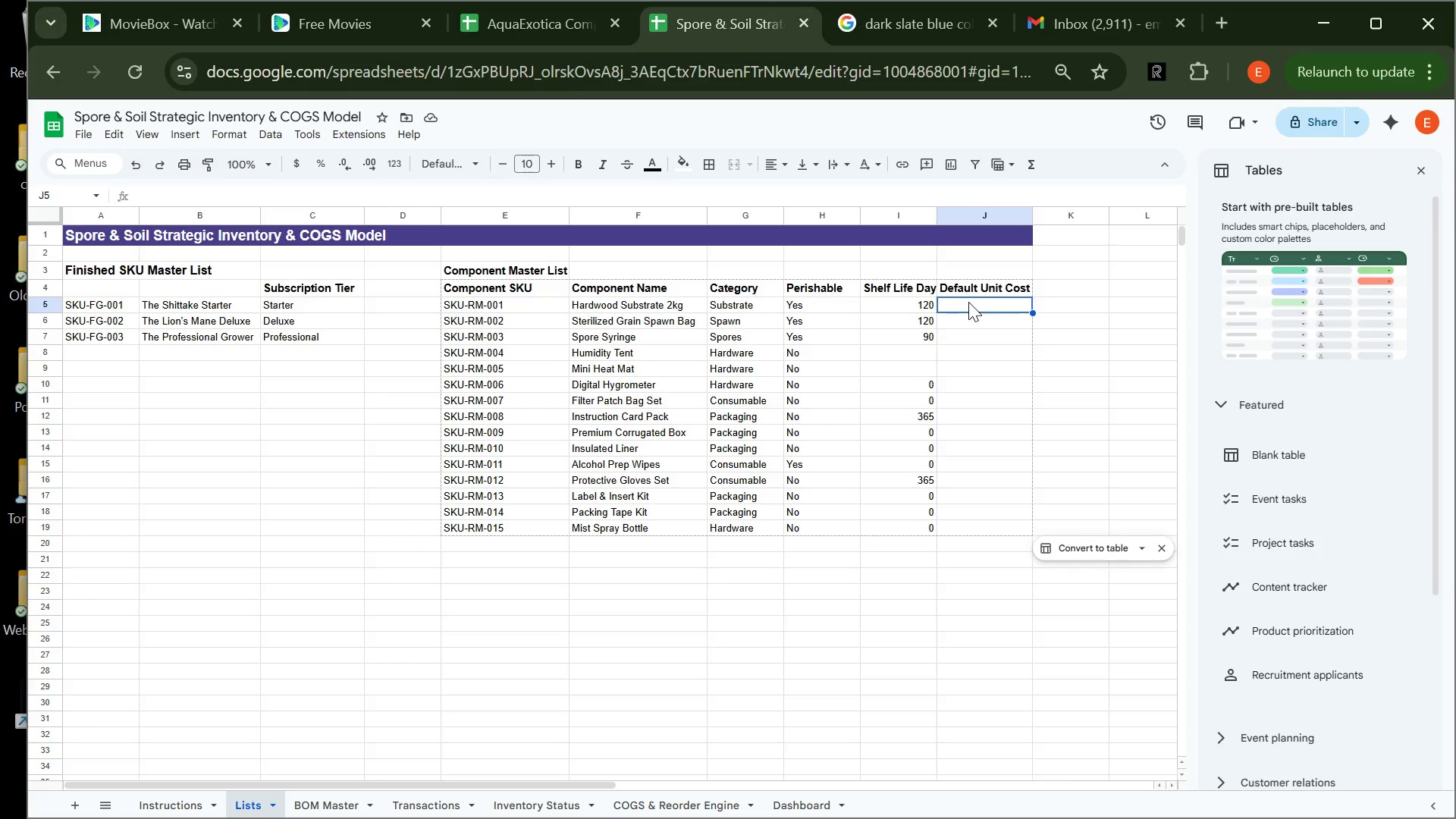 
key(6)
 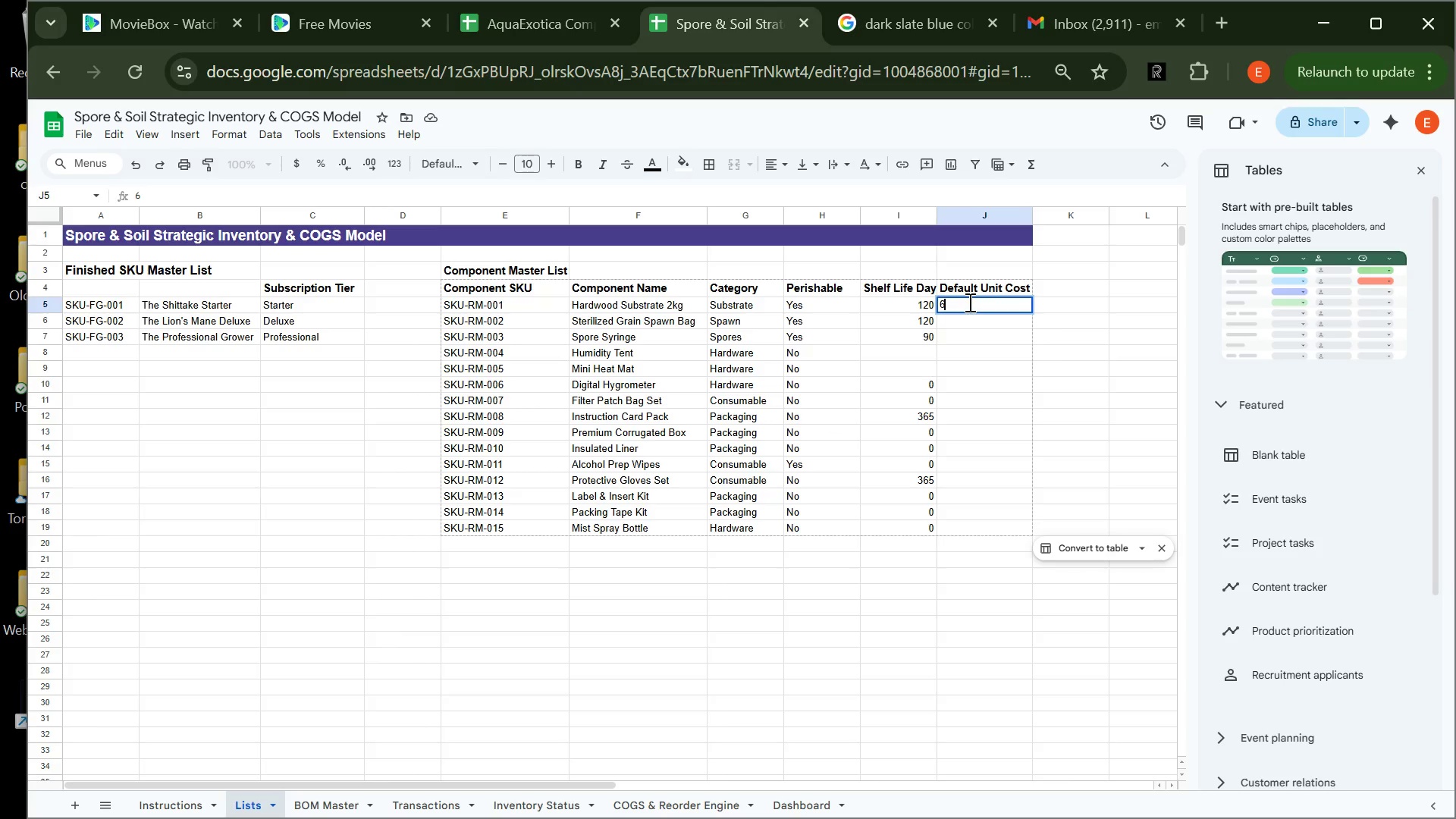 
key(Period)
 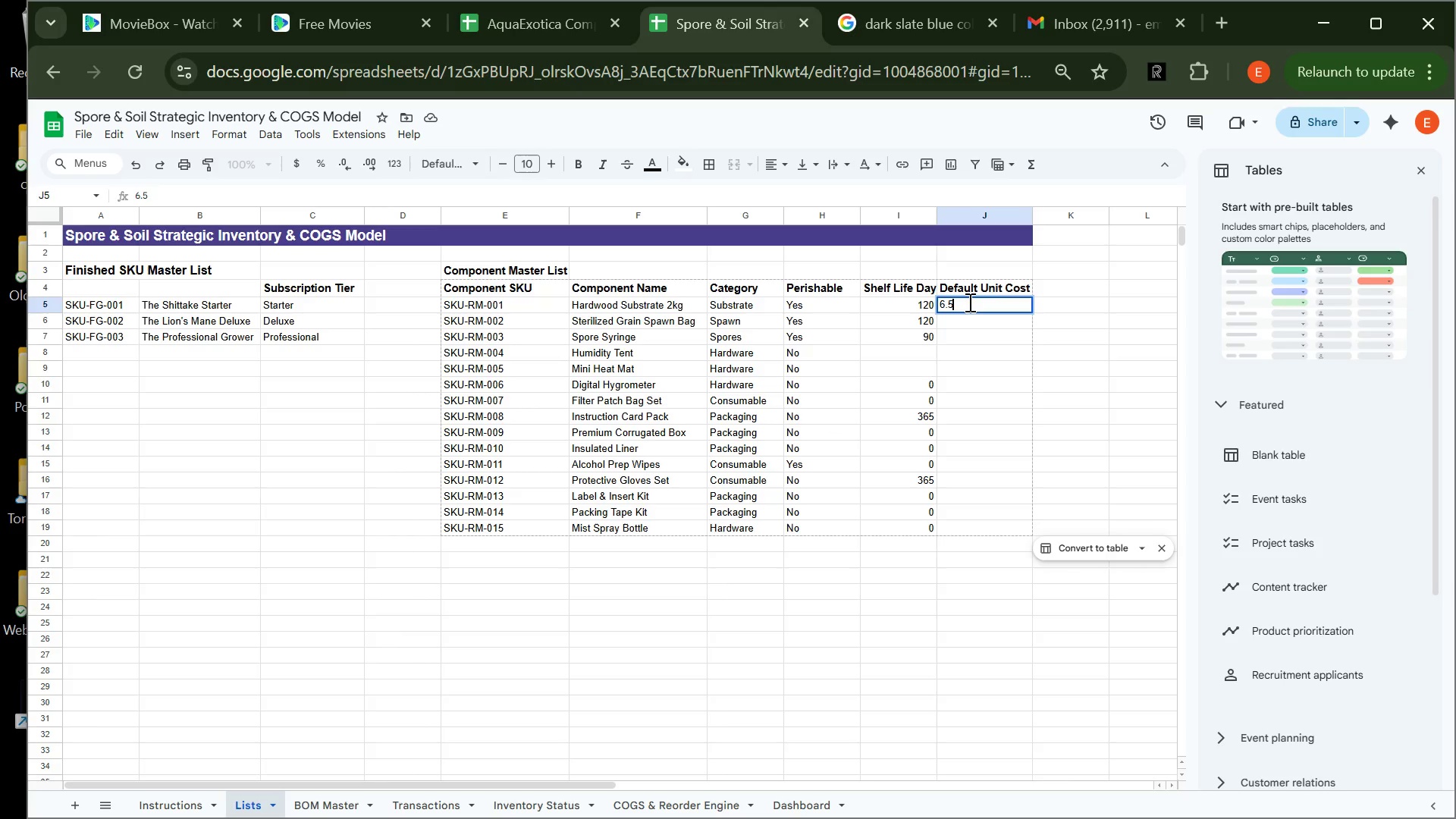 
key(5)
 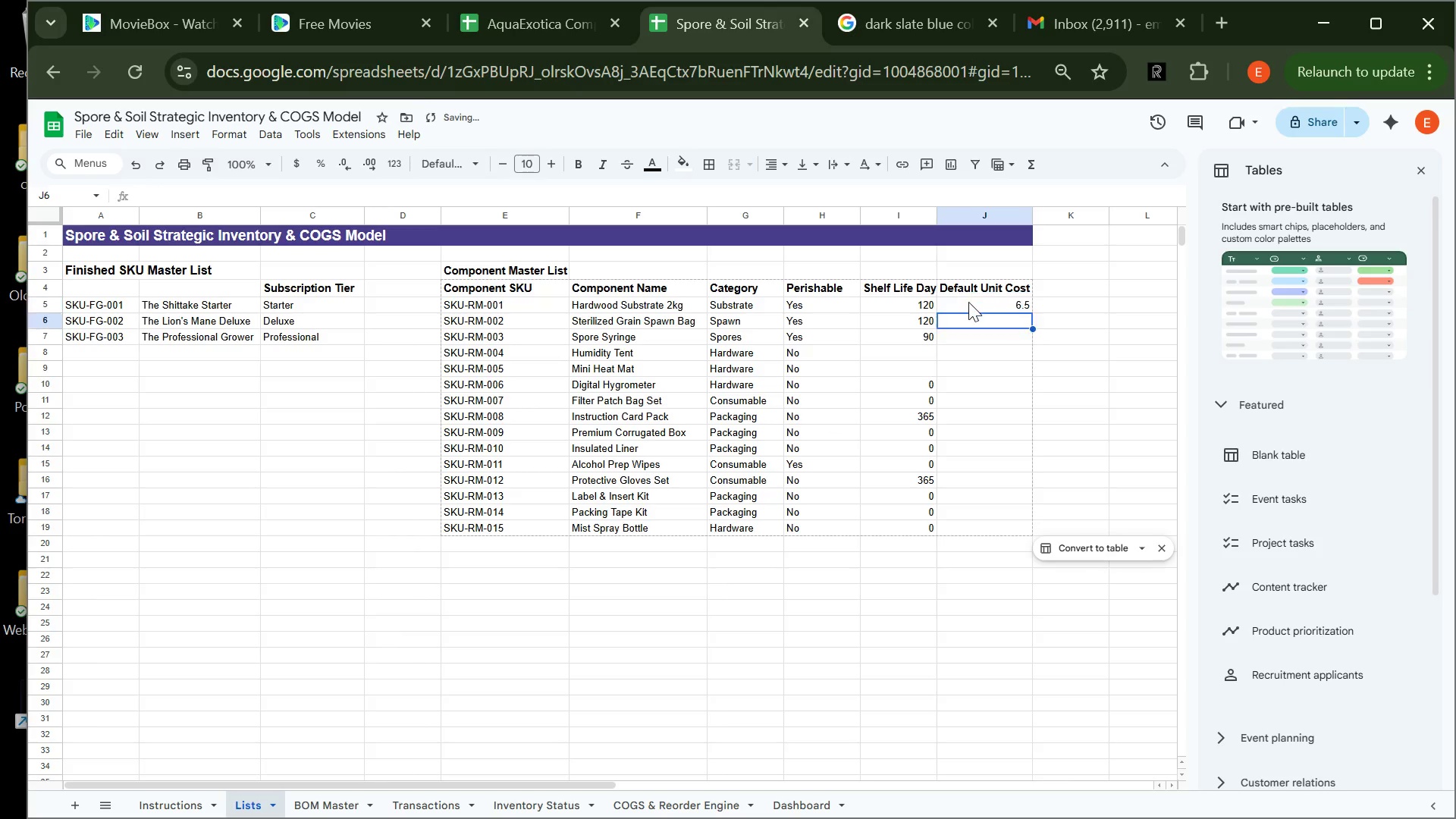 
key(Enter)
 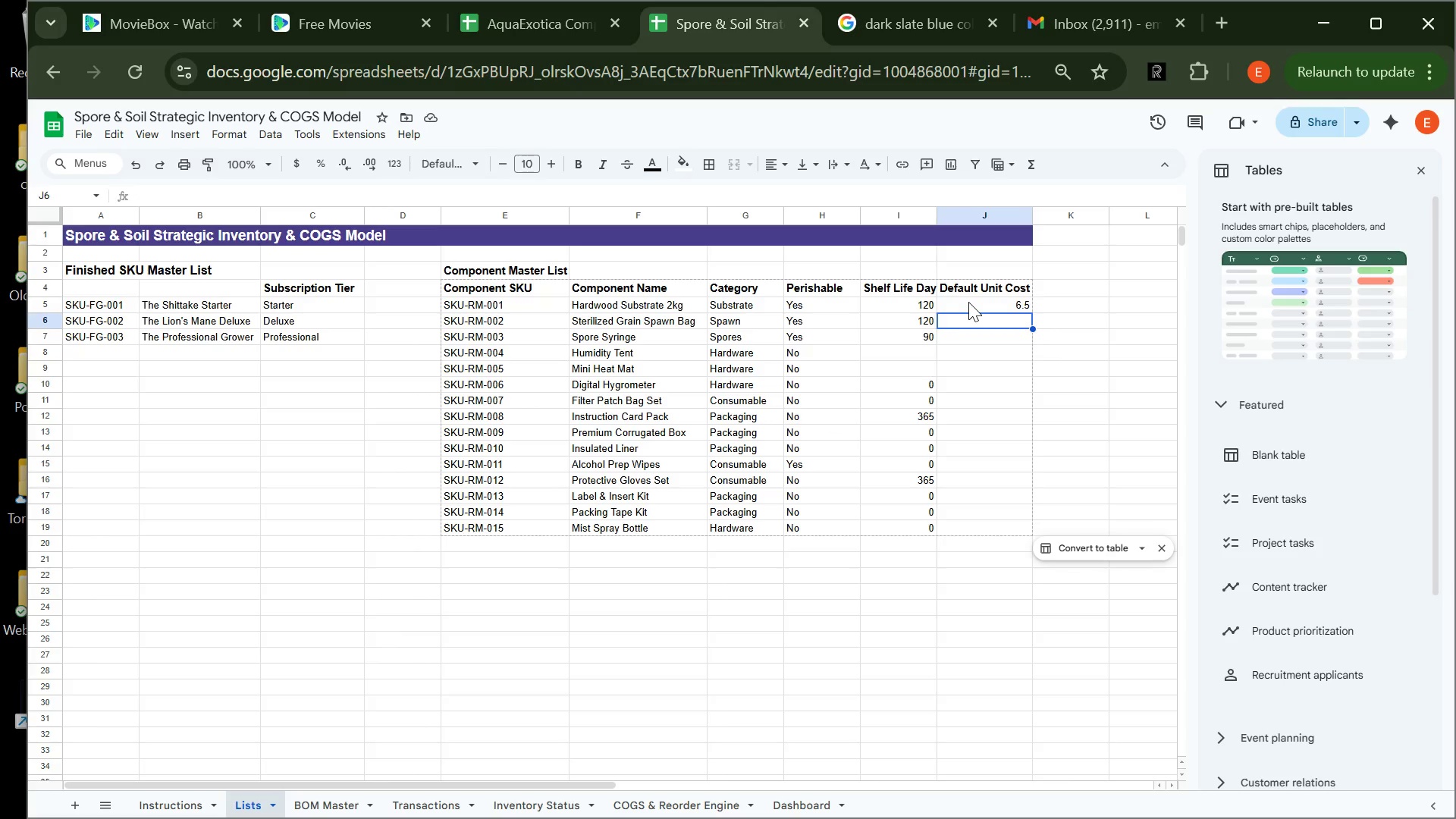 
wait(7.53)
 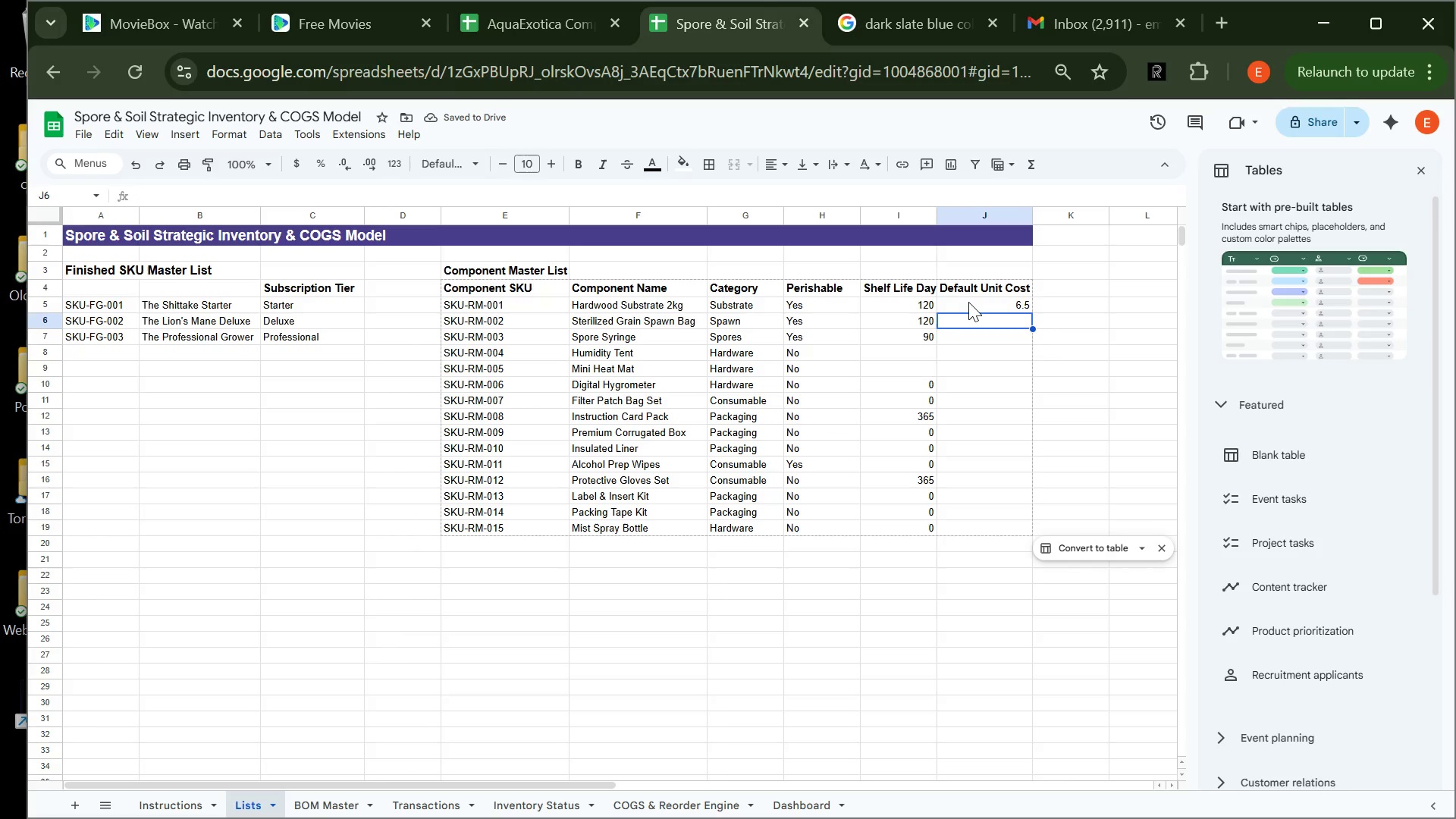 
type(4.25)
 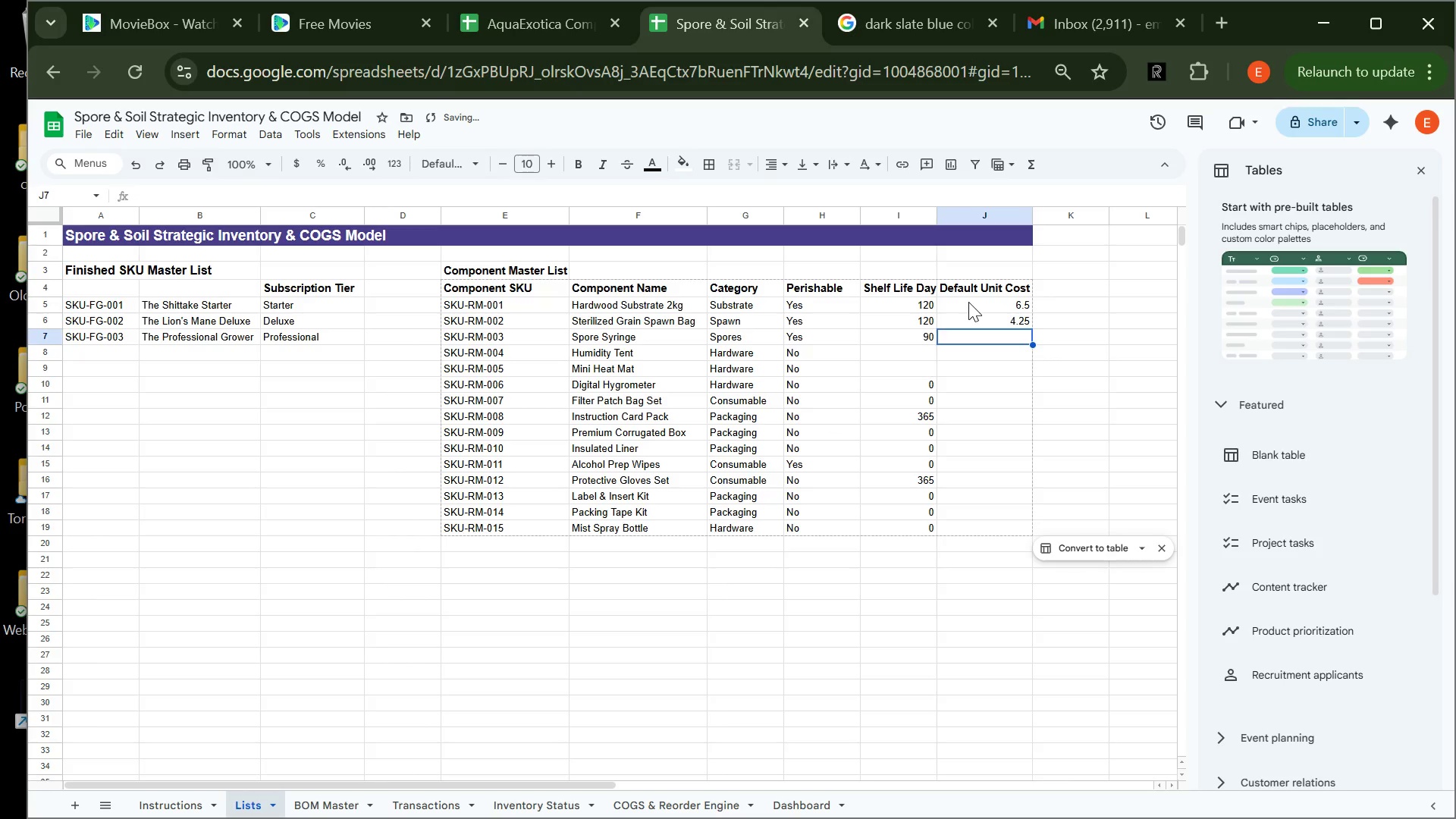 
key(Enter)
 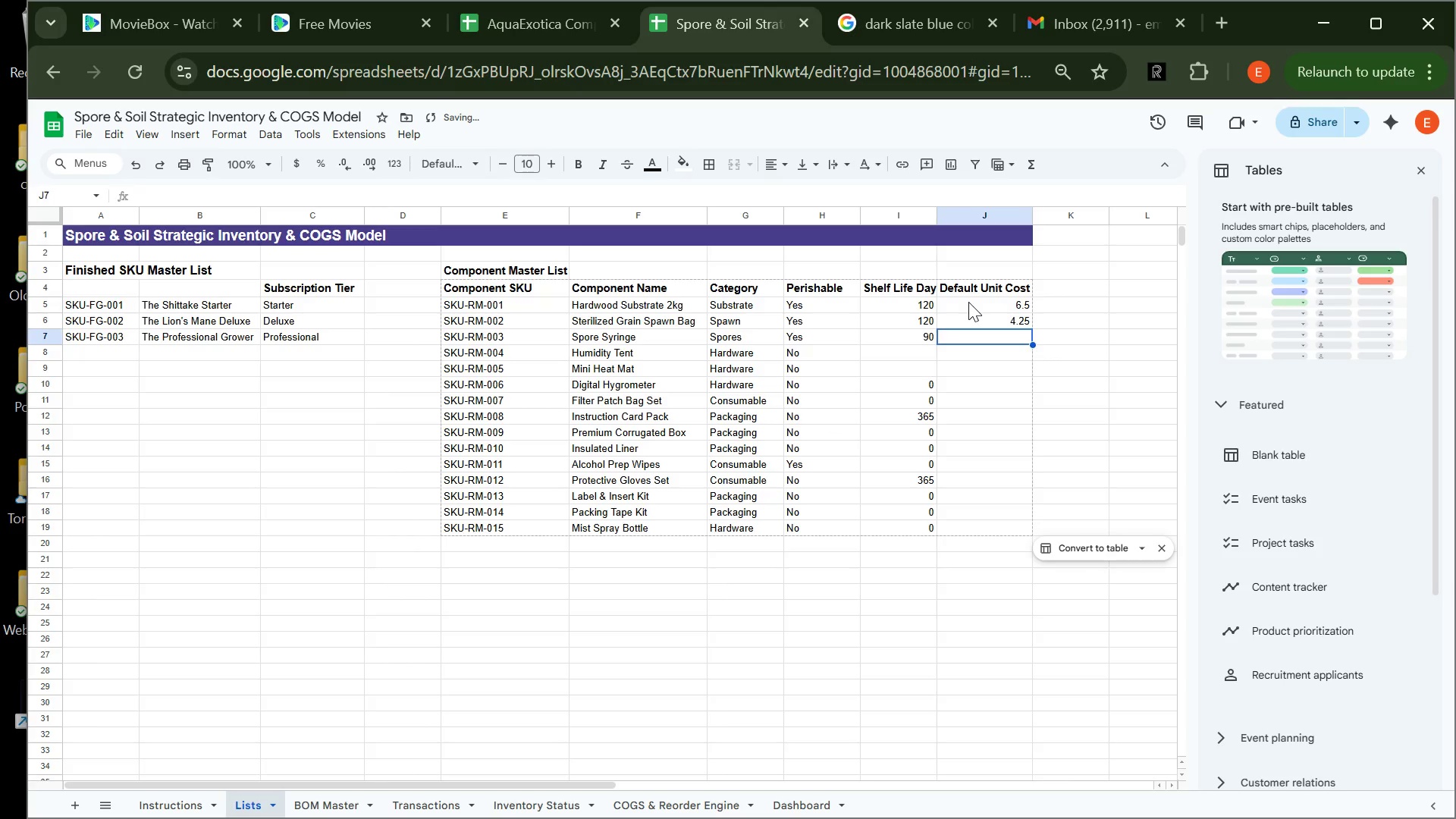 
type(8.75)
 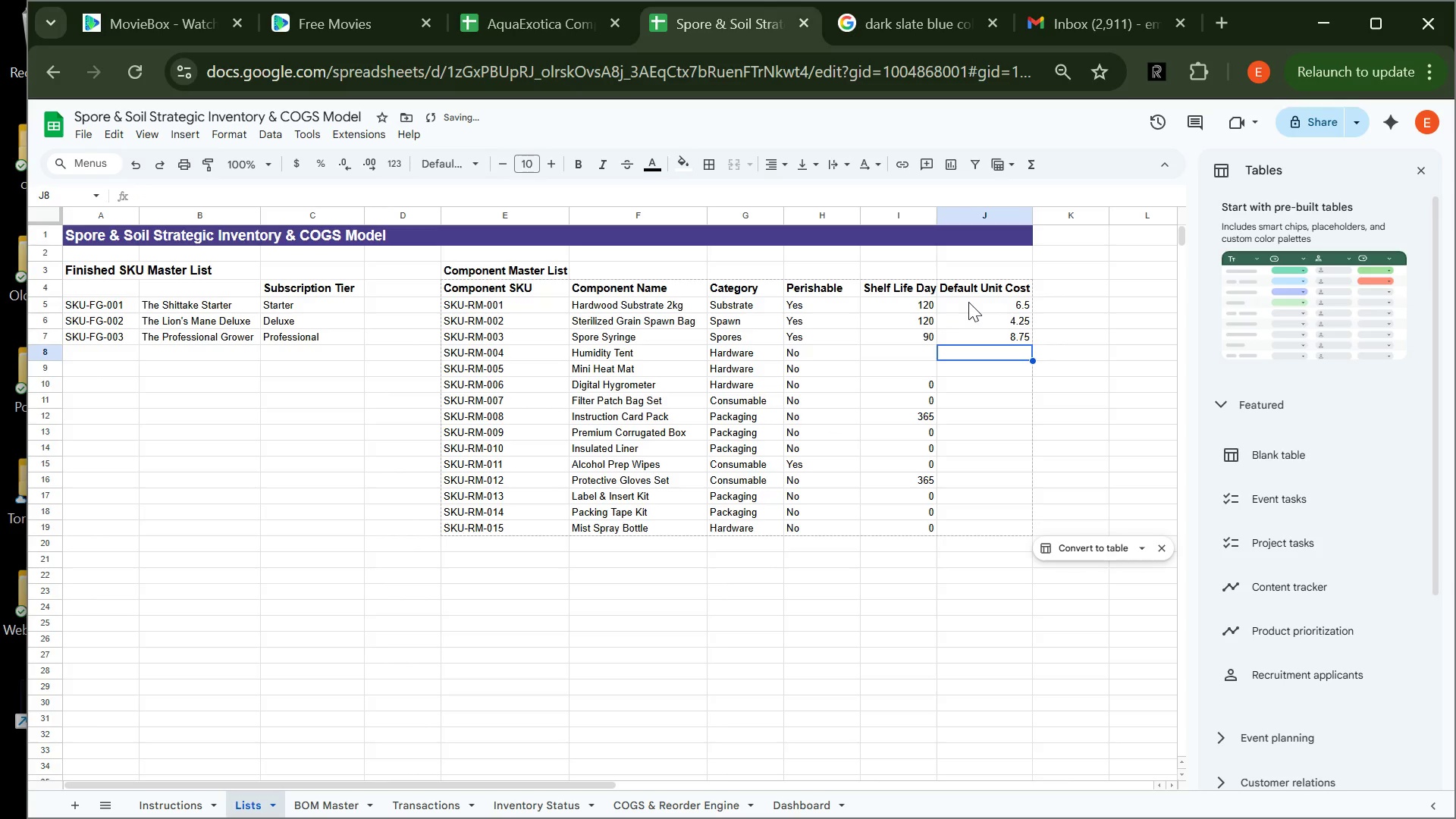 
key(Enter)
 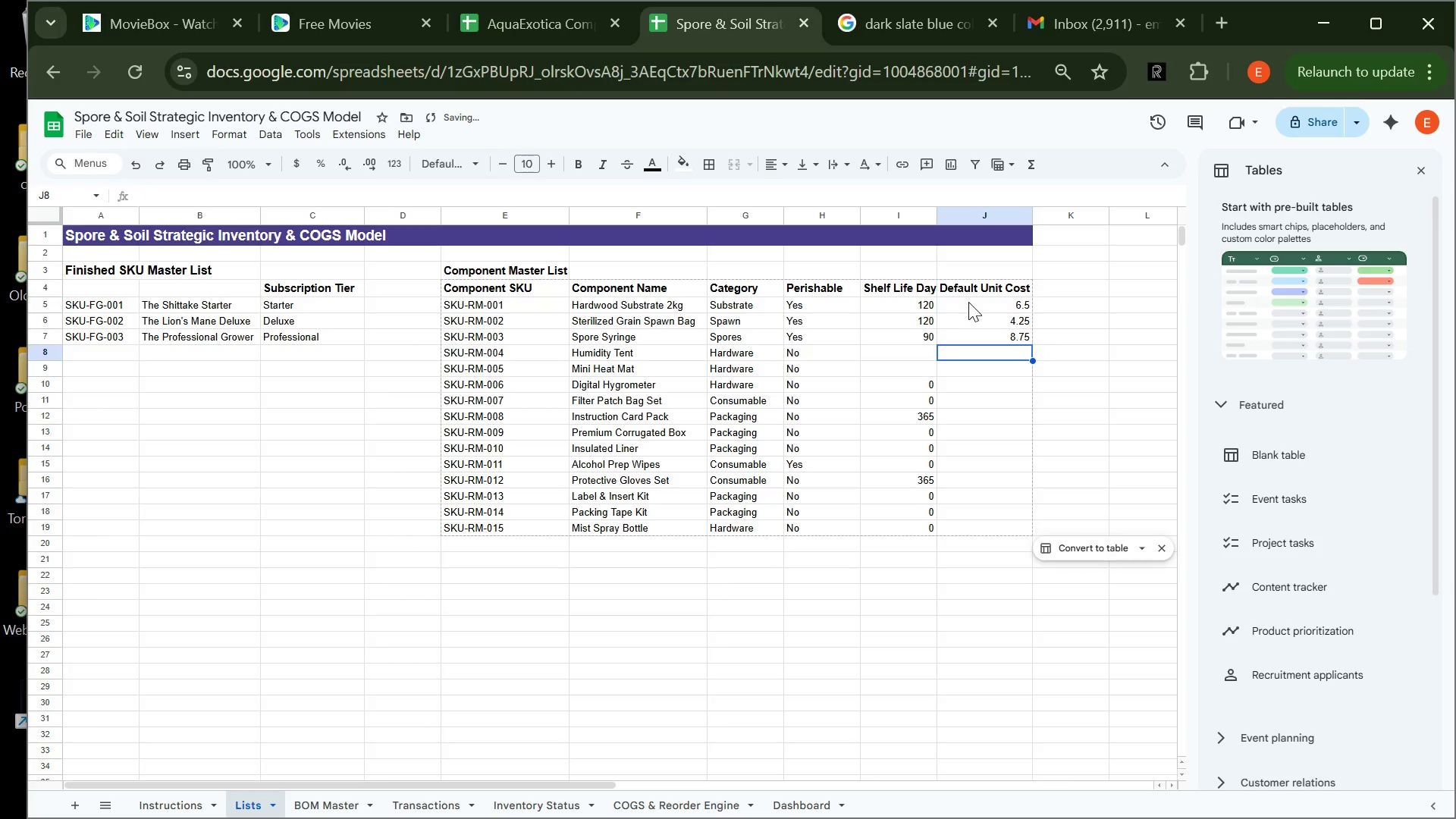 
type(12.00)
 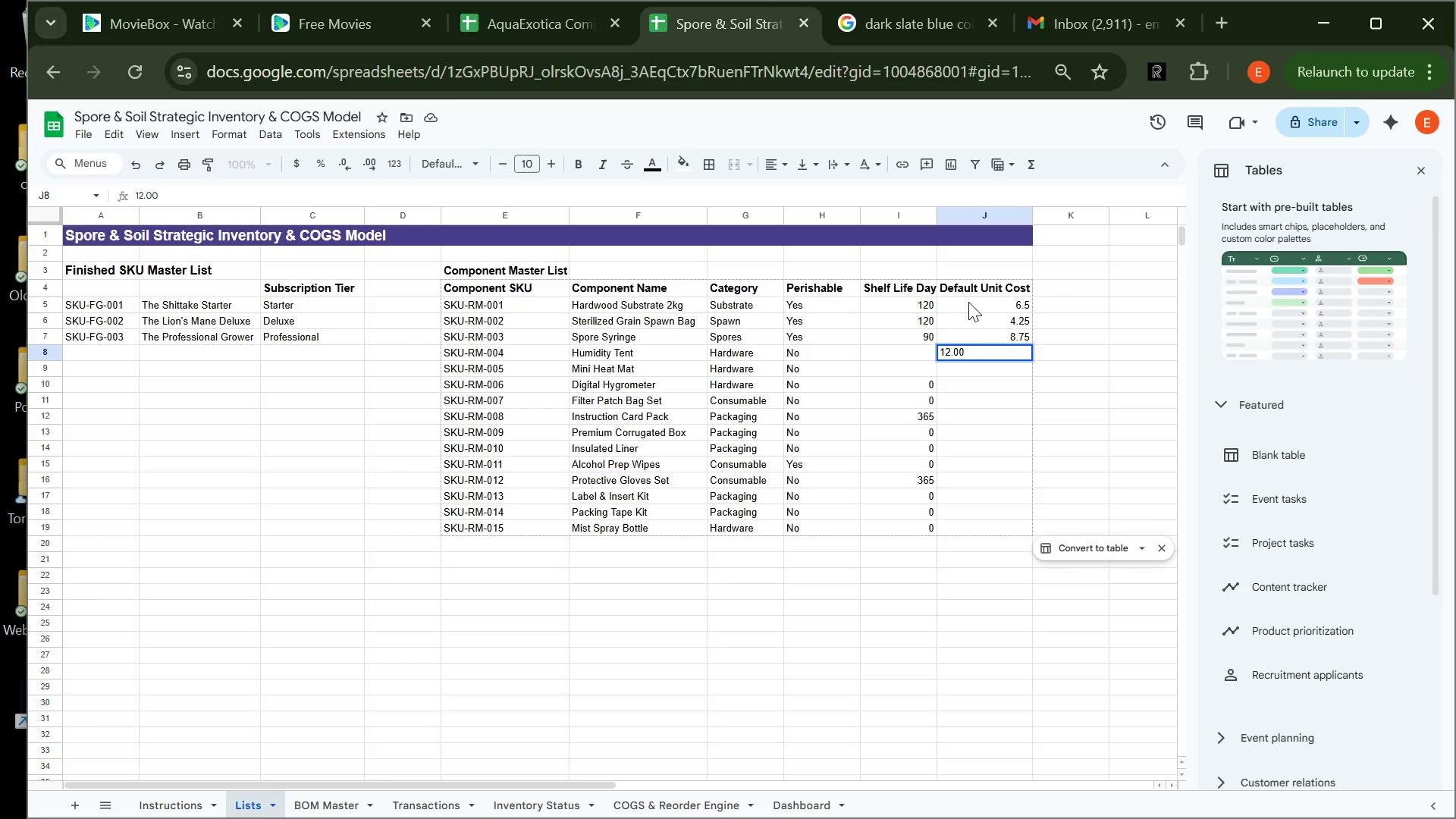 
wait(6.42)
 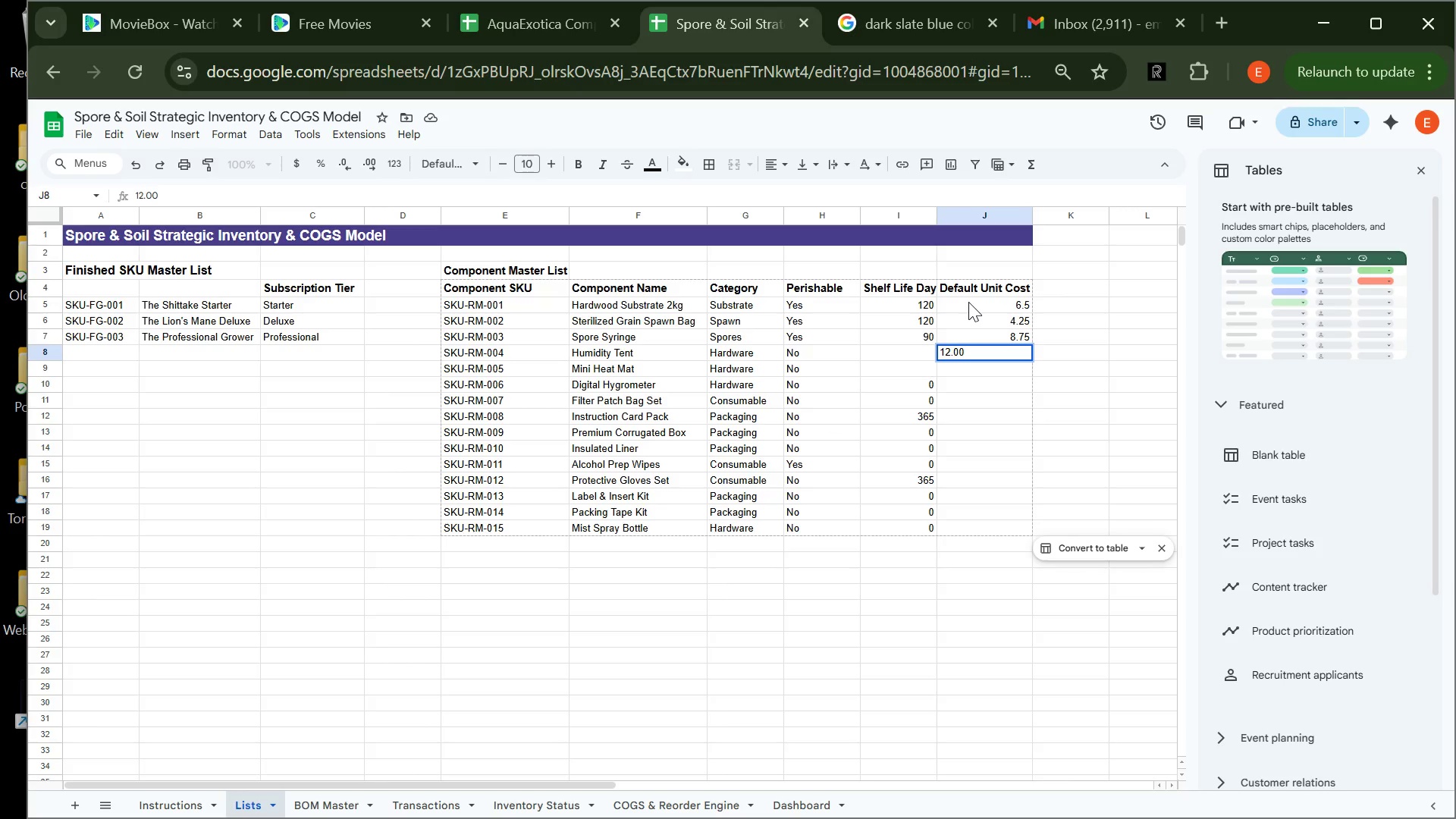 
key(Enter)
 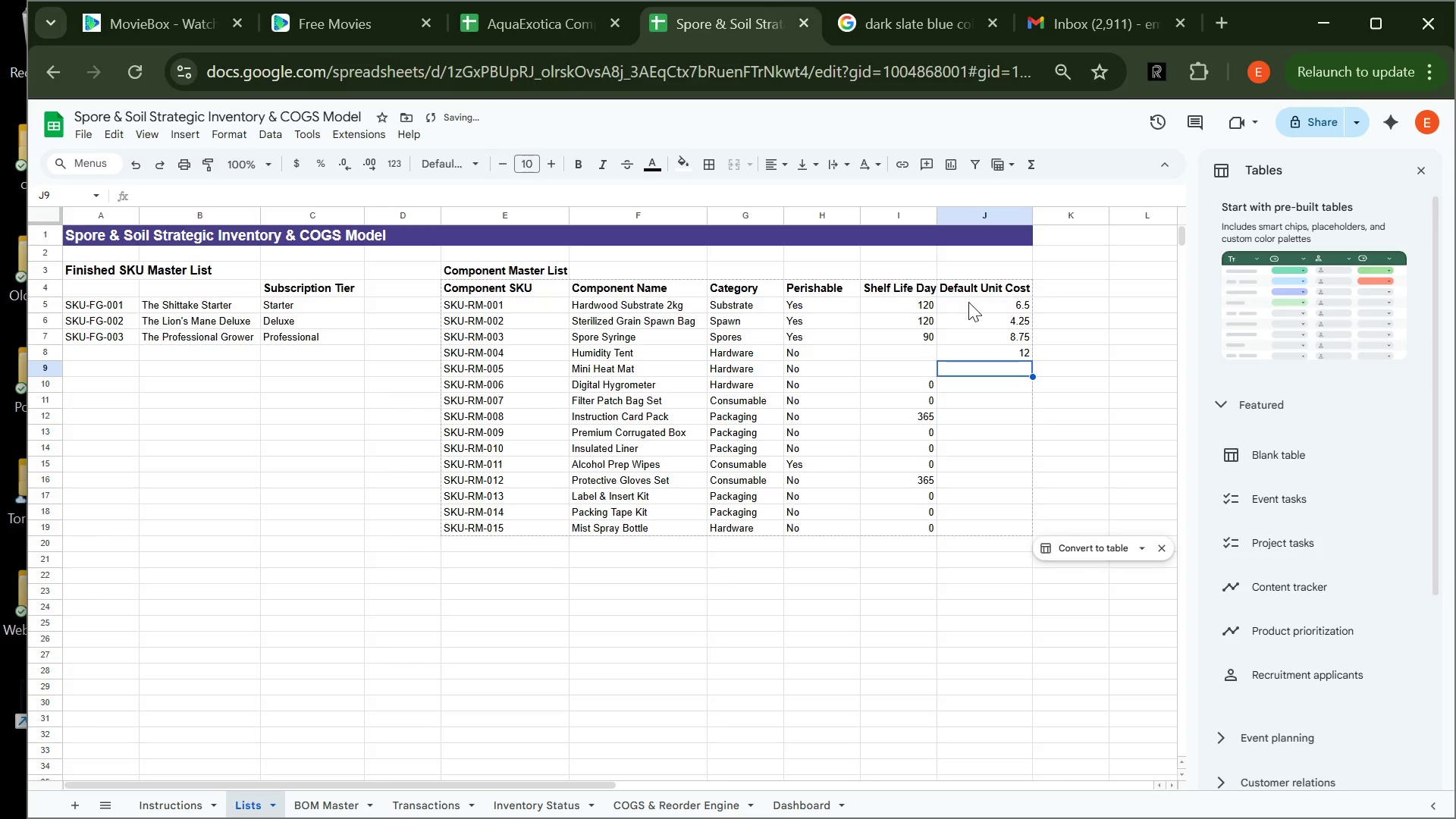 
key(9)
 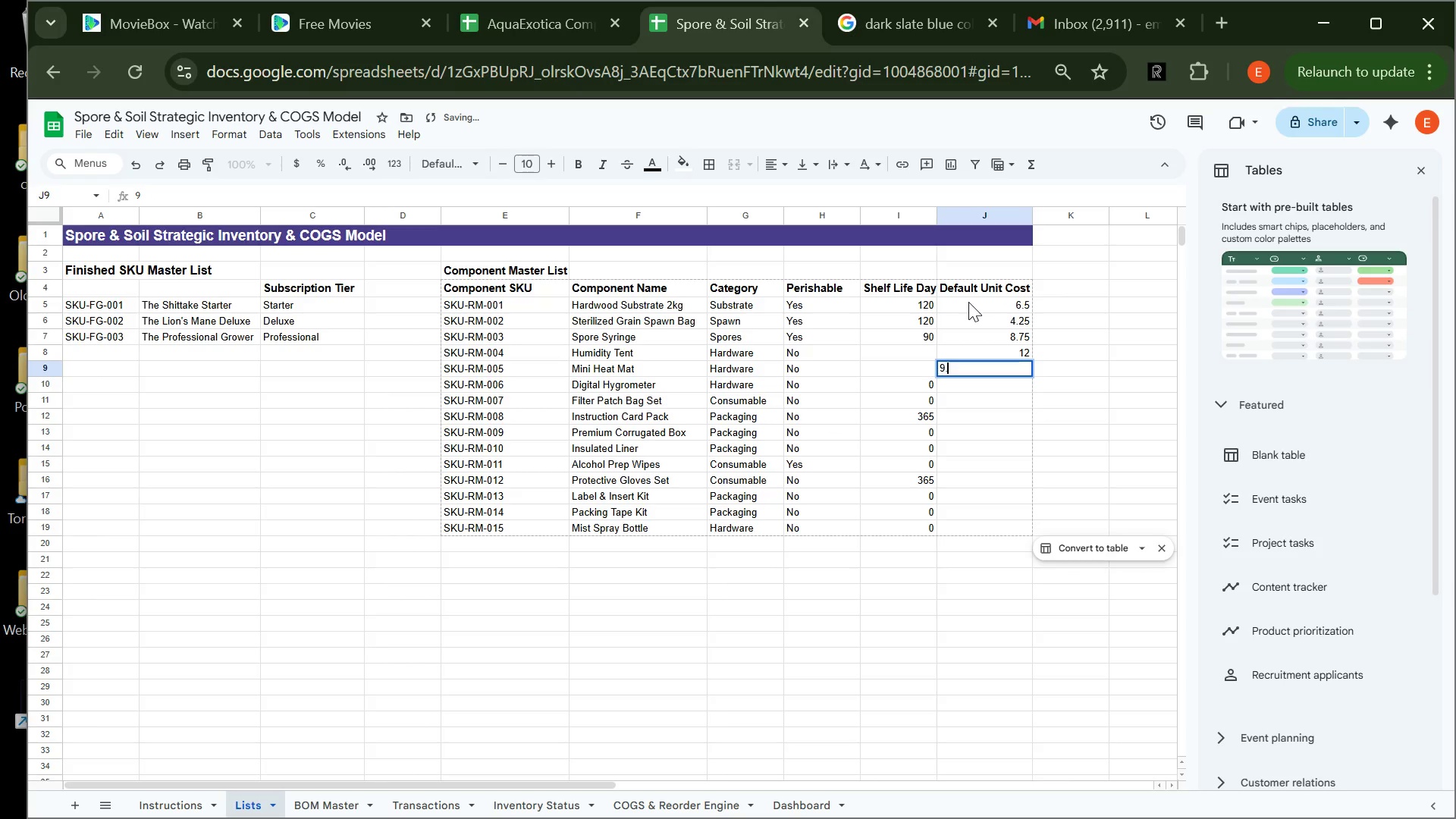 
key(Period)
 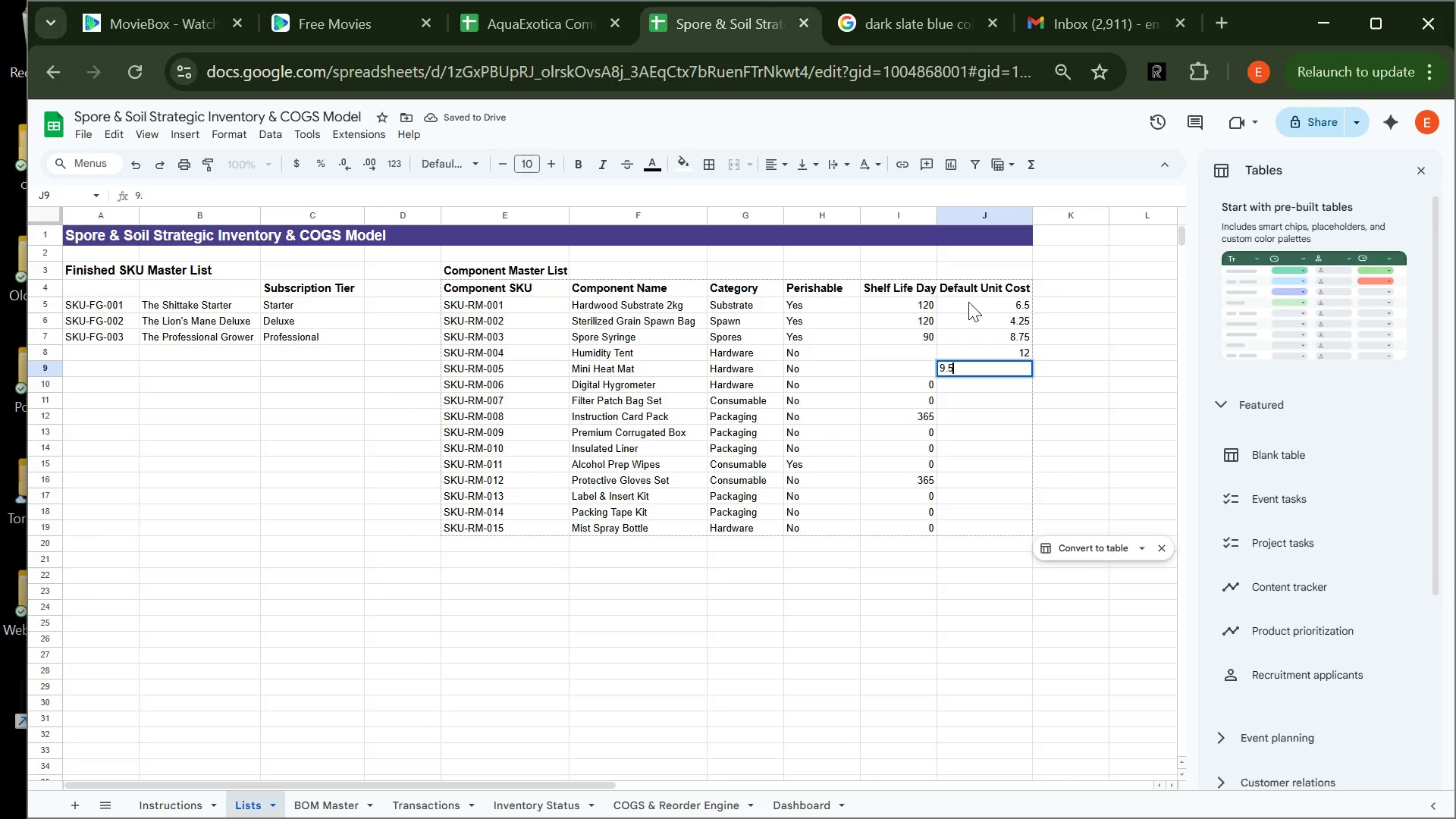 
key(5)
 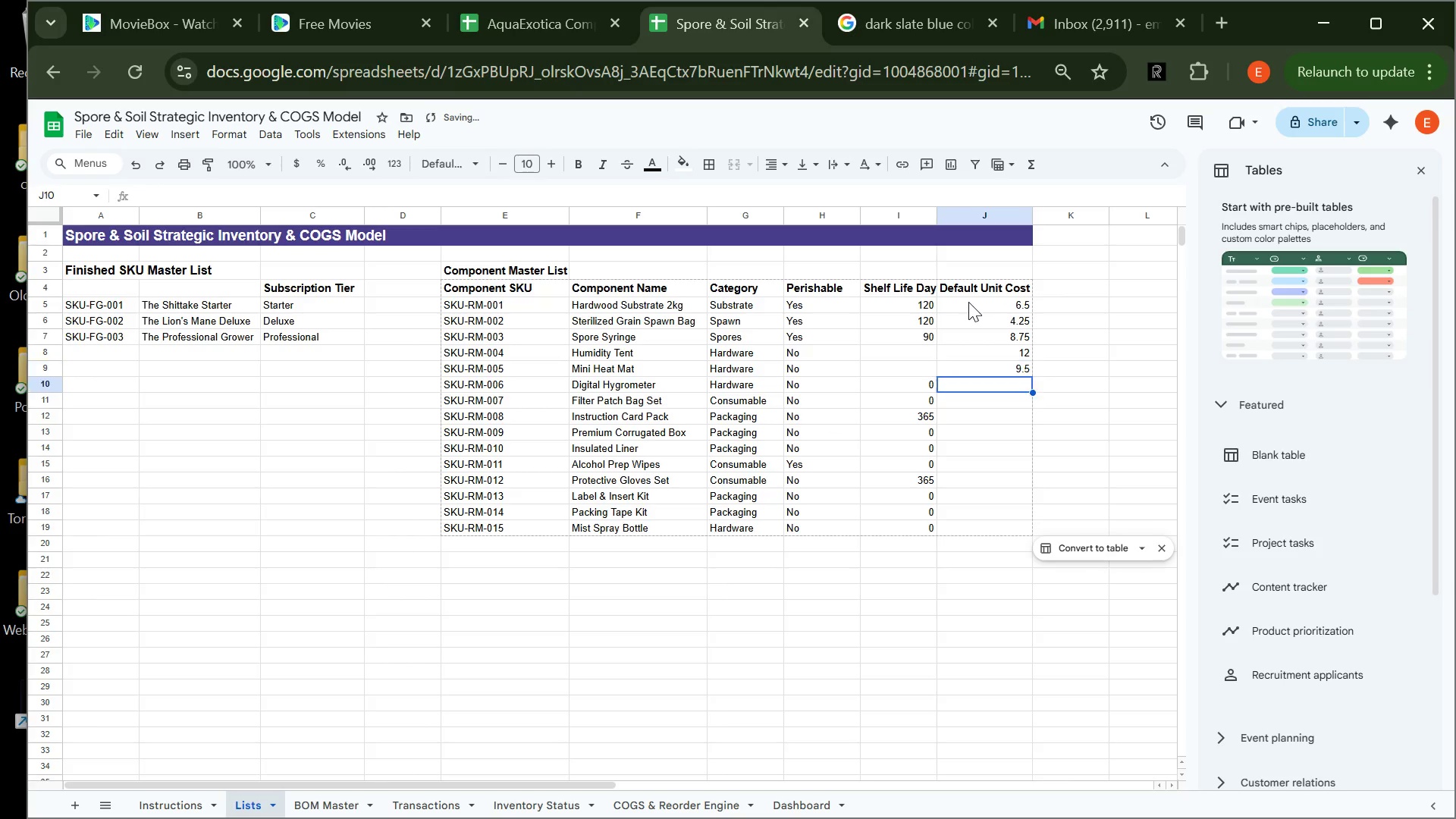 
key(Enter)
 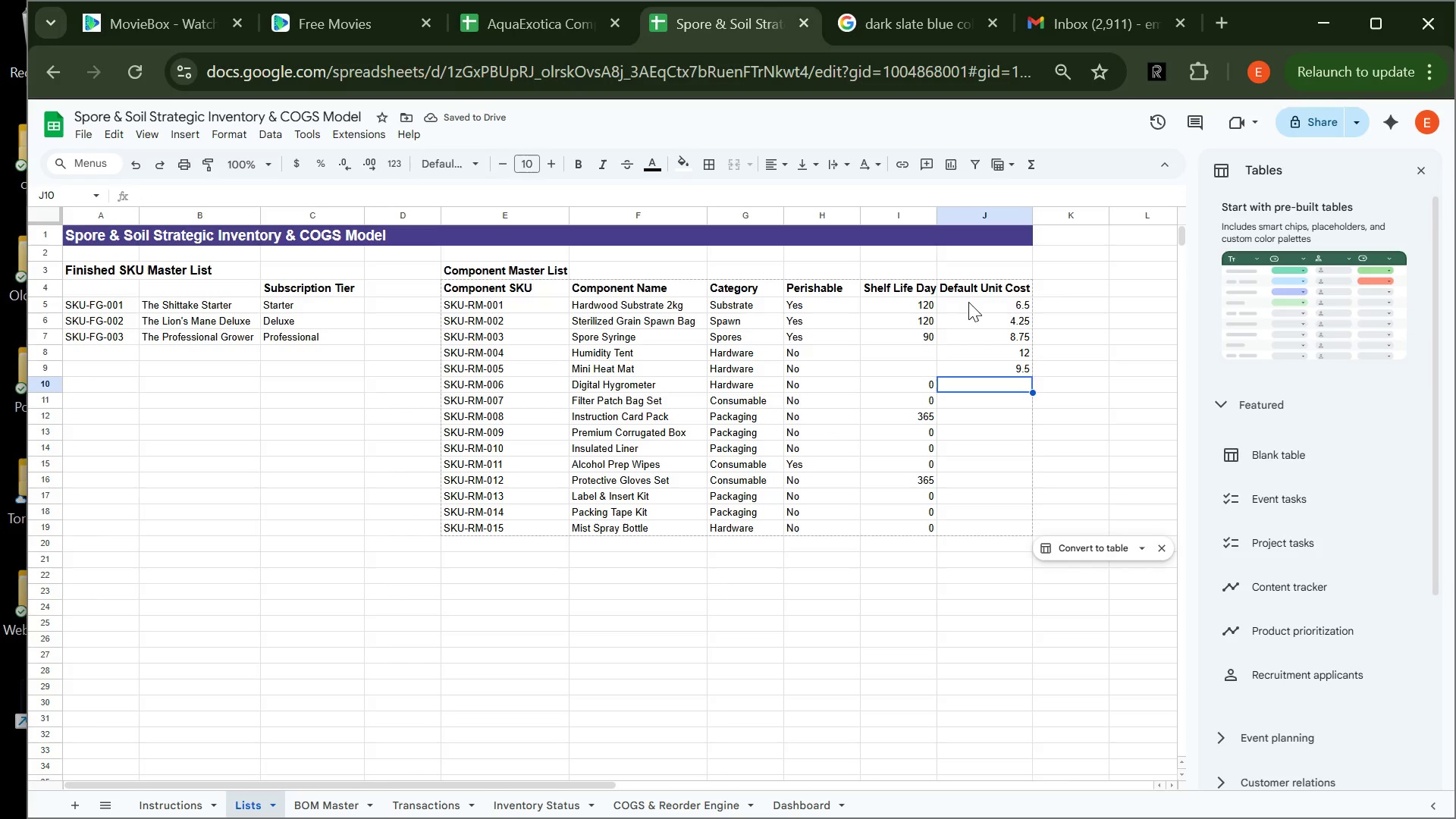 
type(6.75)
 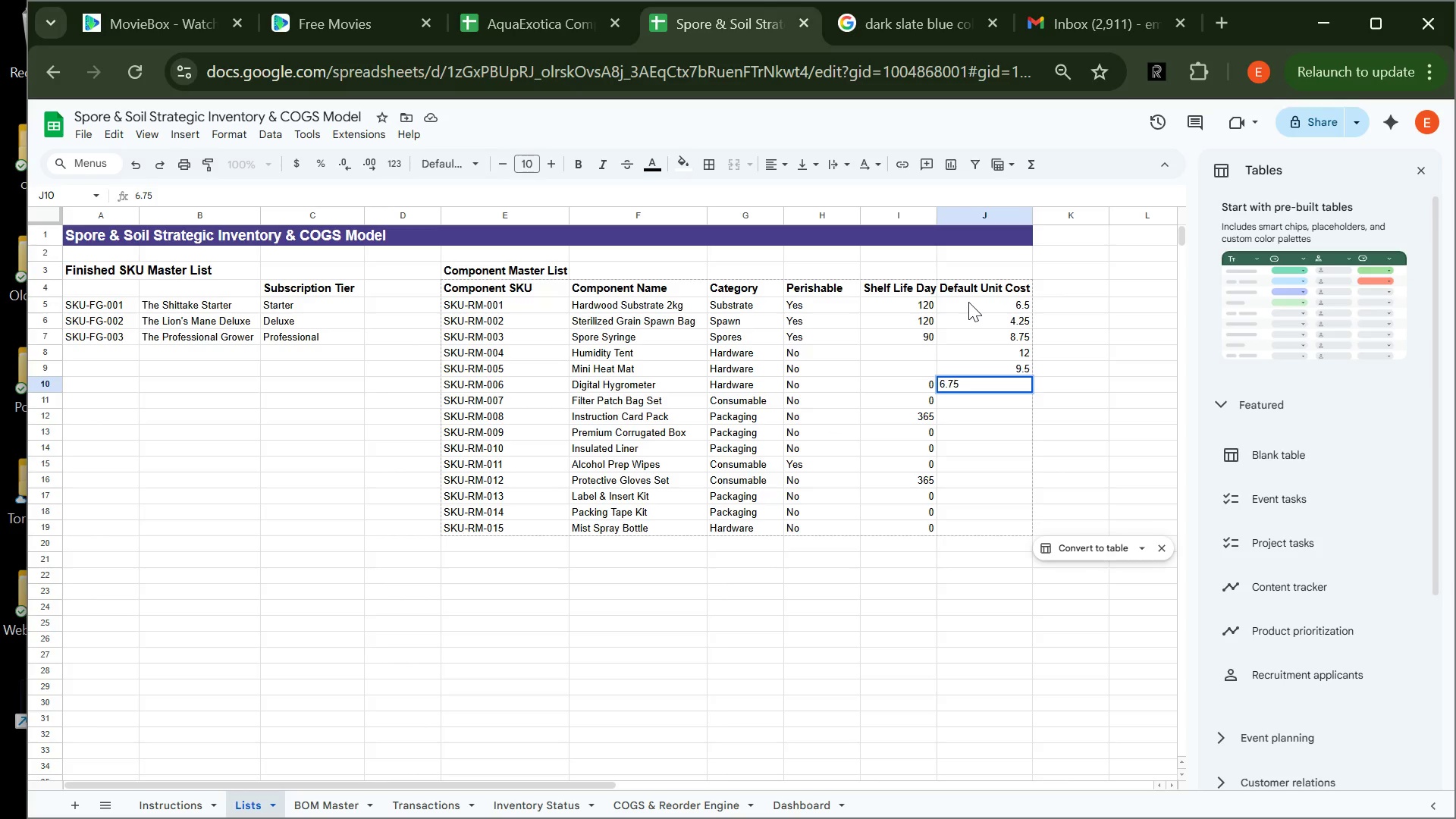 
key(Enter)
 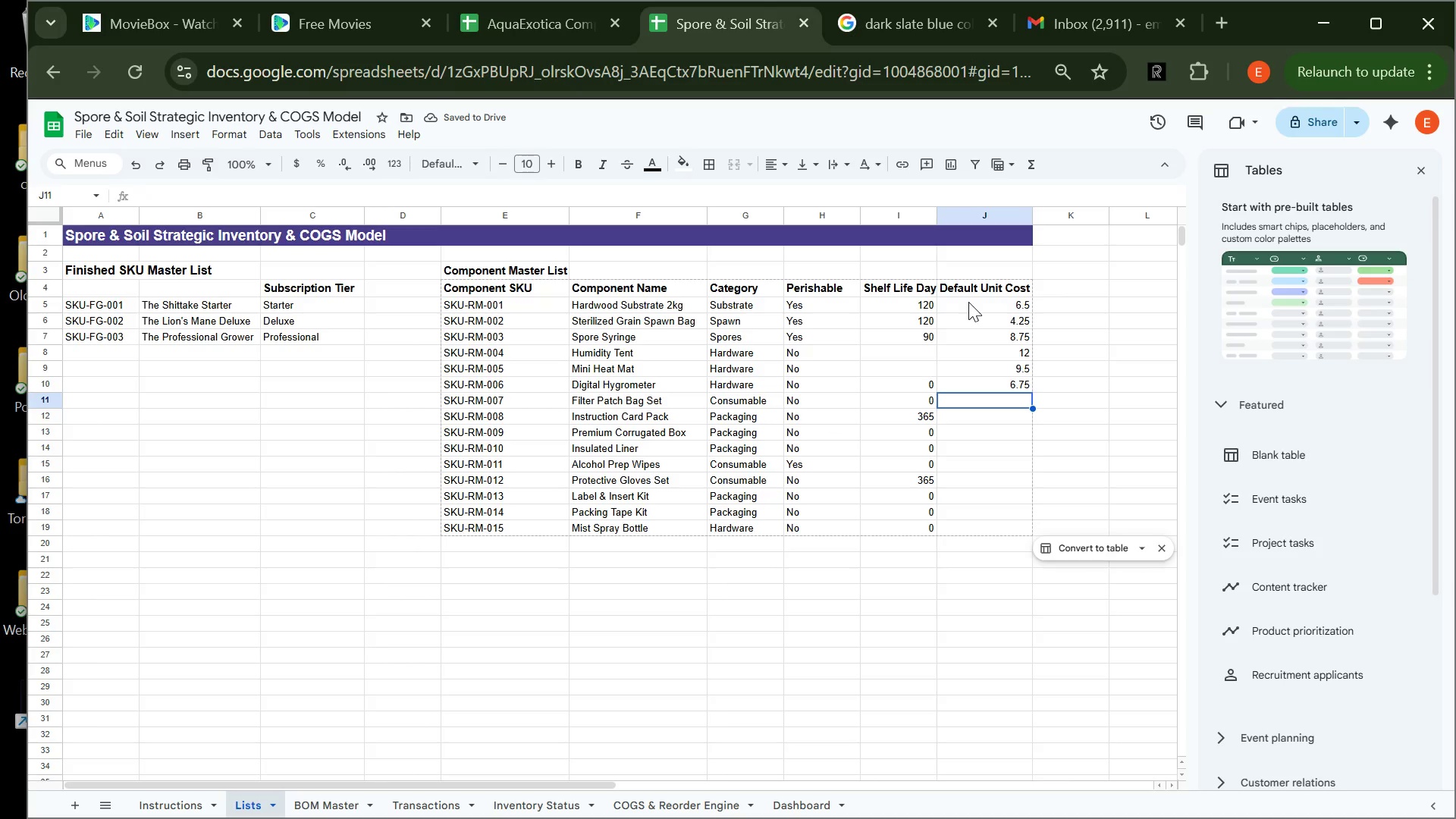 
type(2.40)
 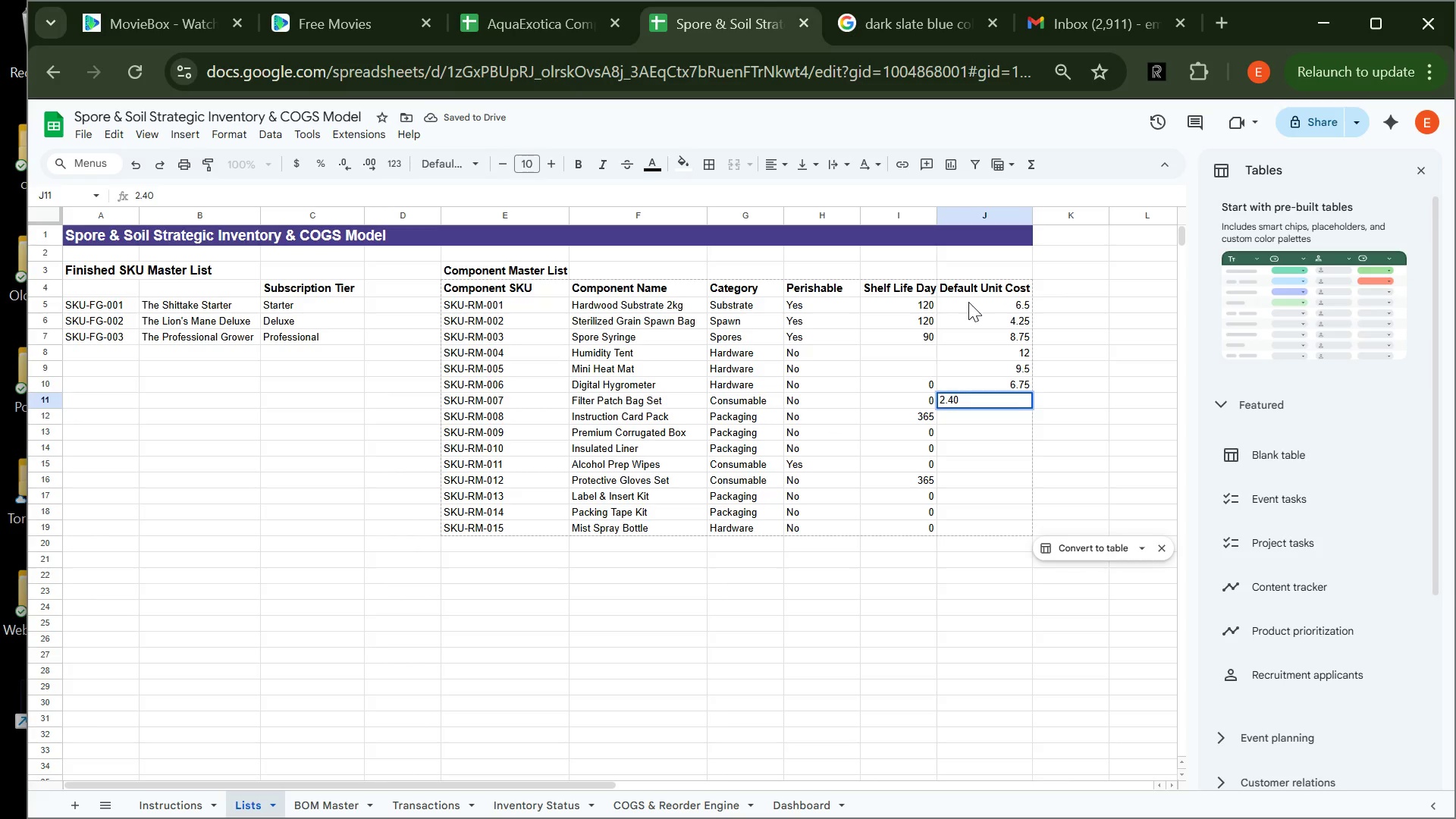 
key(Enter)
 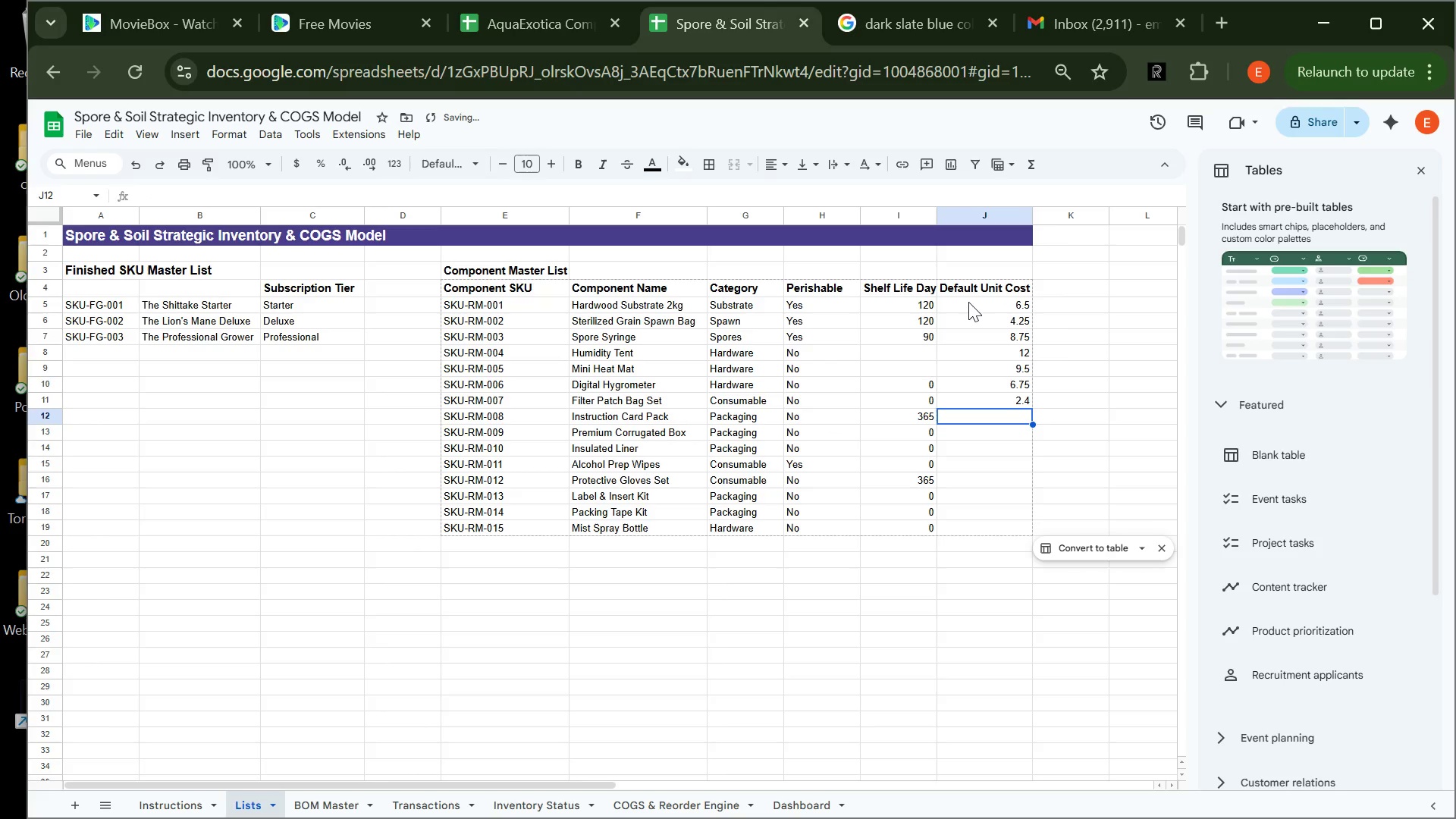 
type(0.85)
 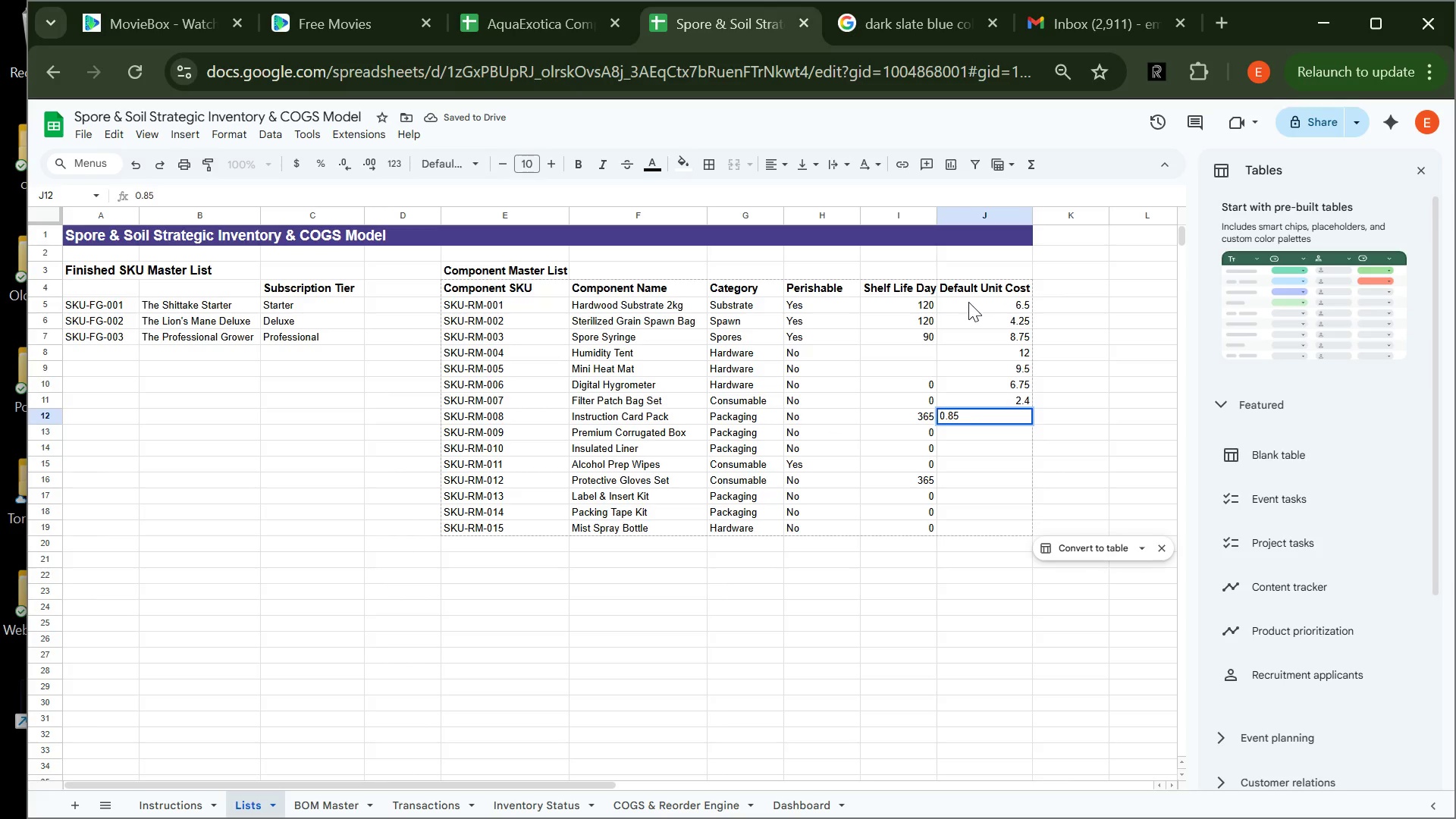 
key(Enter)
 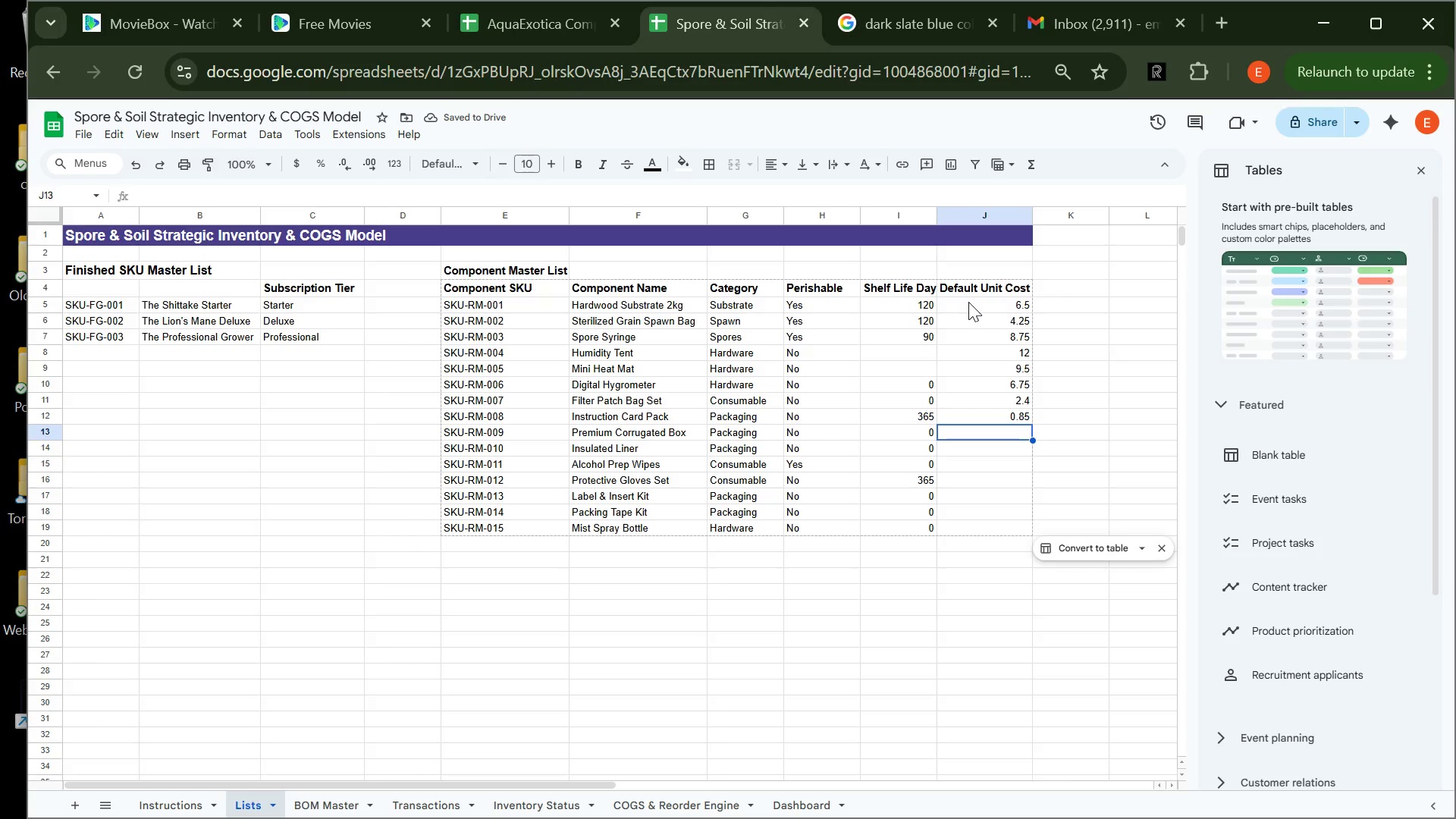 
type(3.20)
 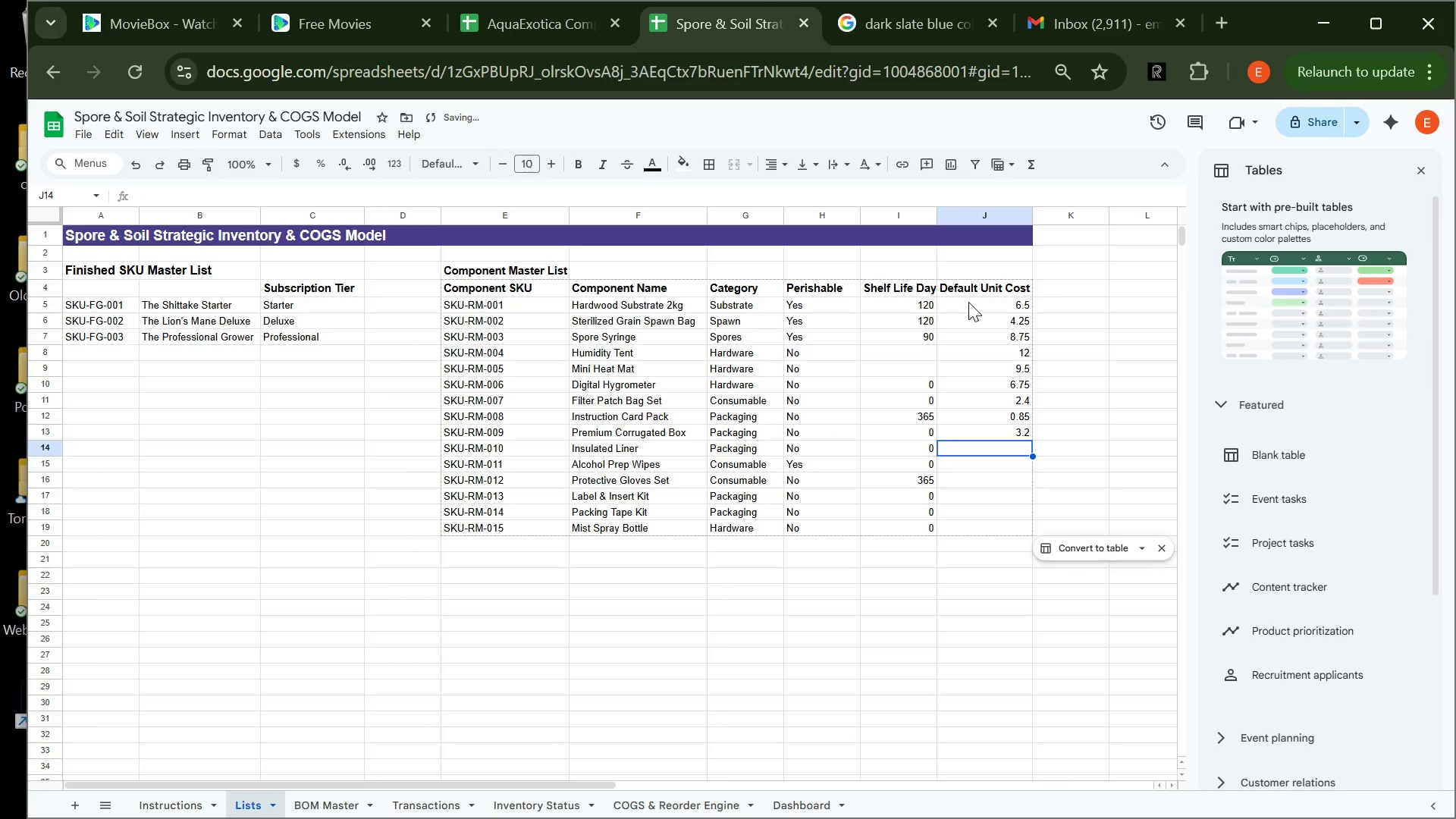 
key(Enter)
 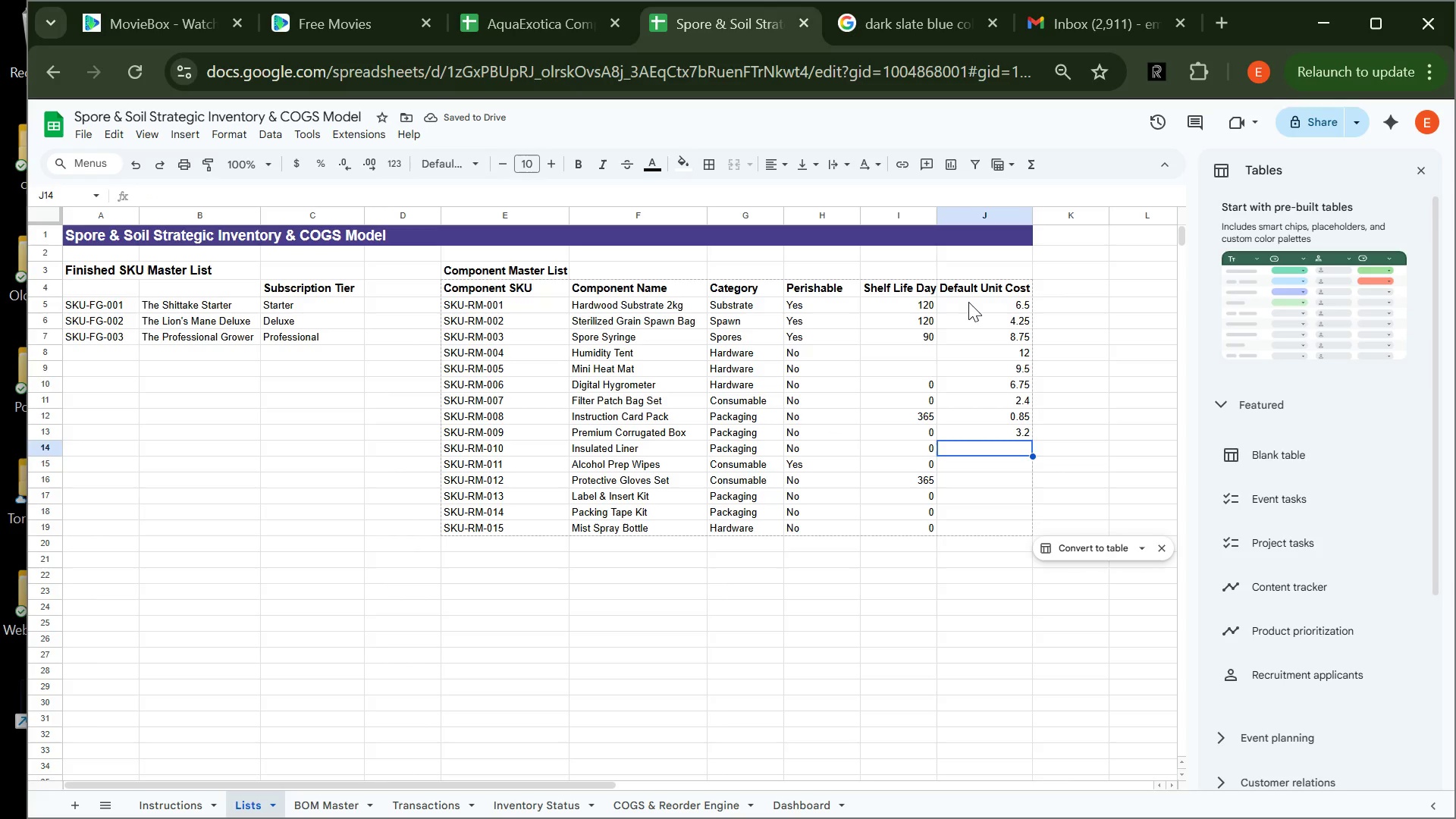 
key(1)
 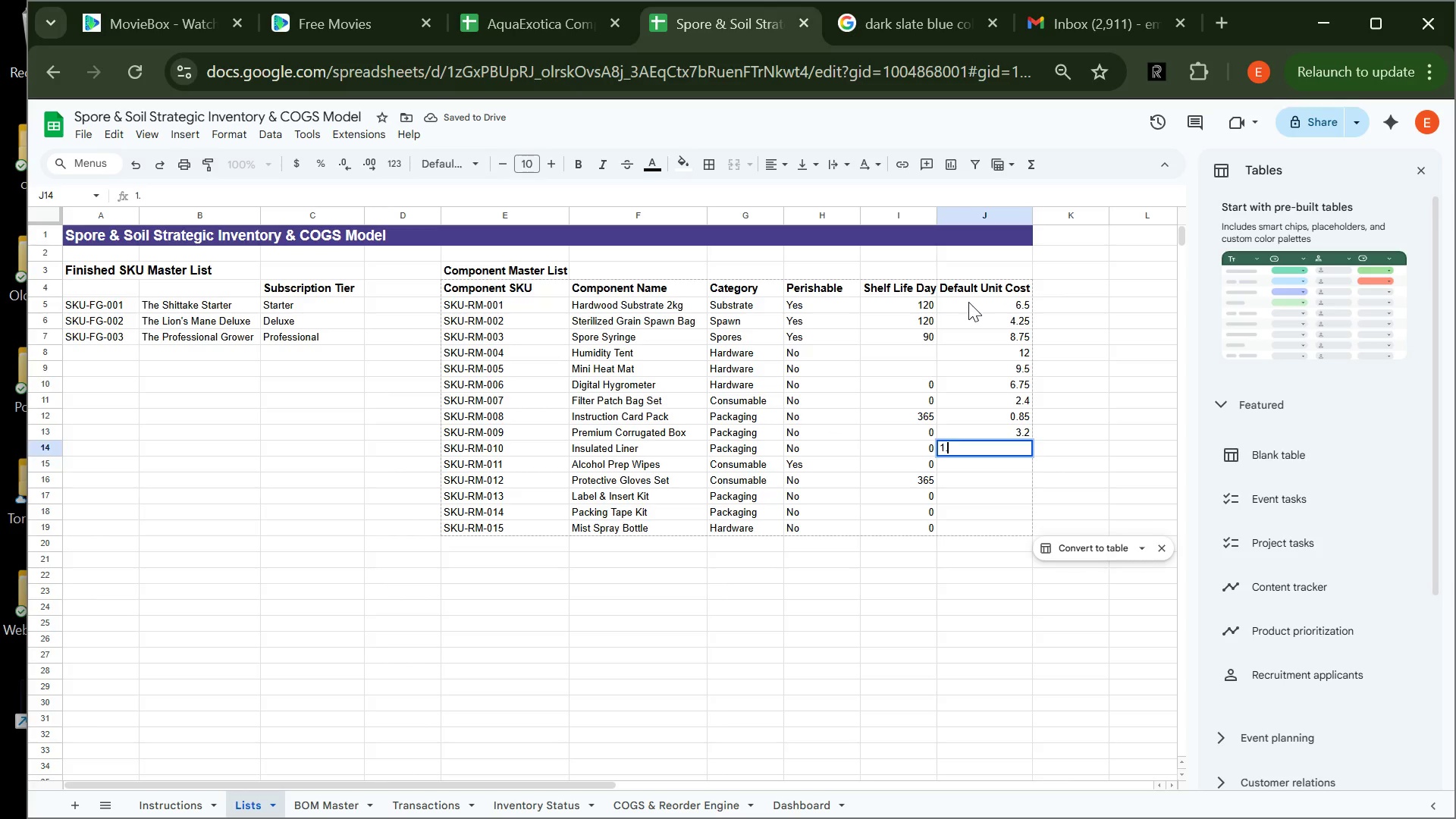 
key(Period)
 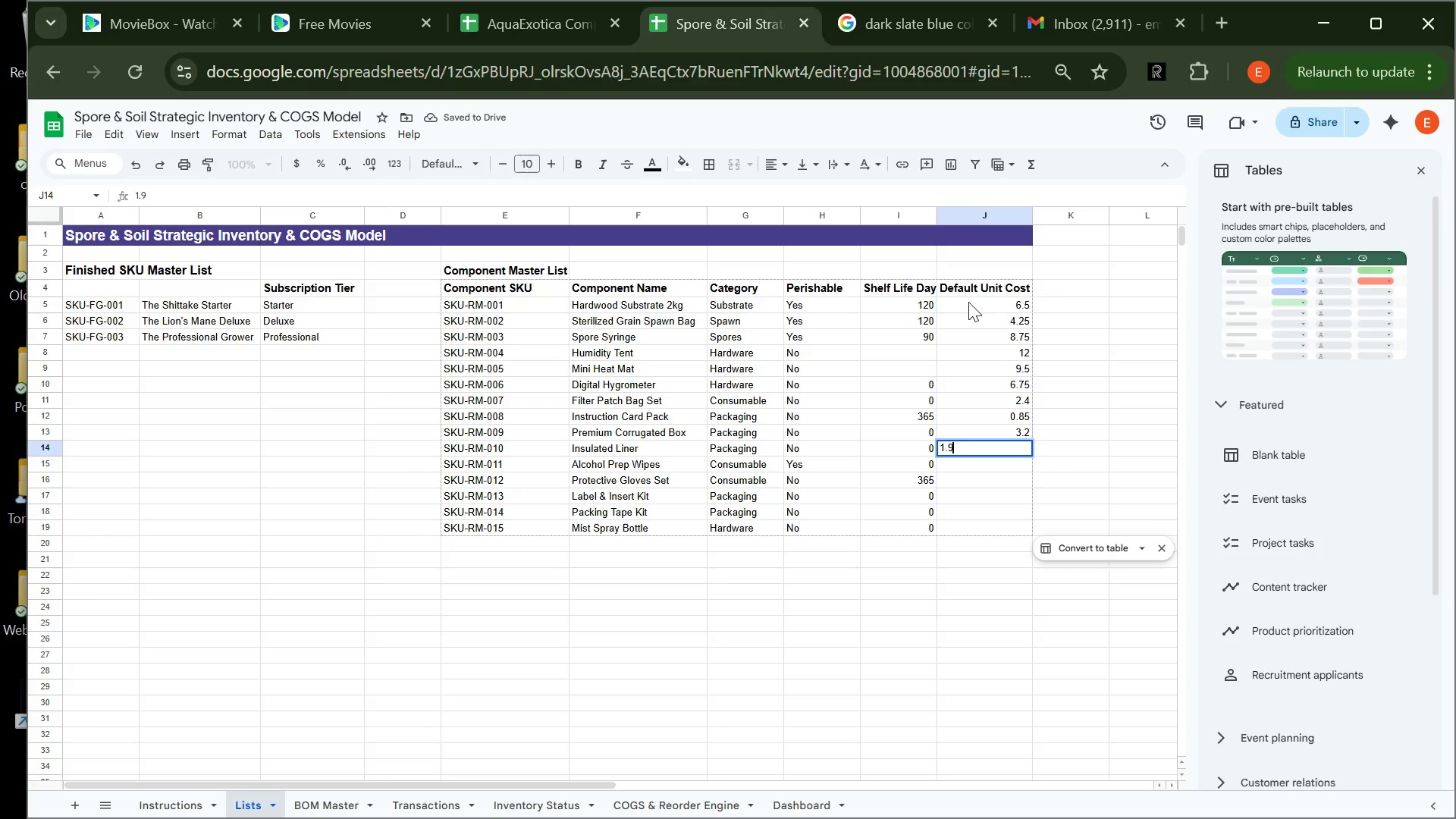 
key(9)
 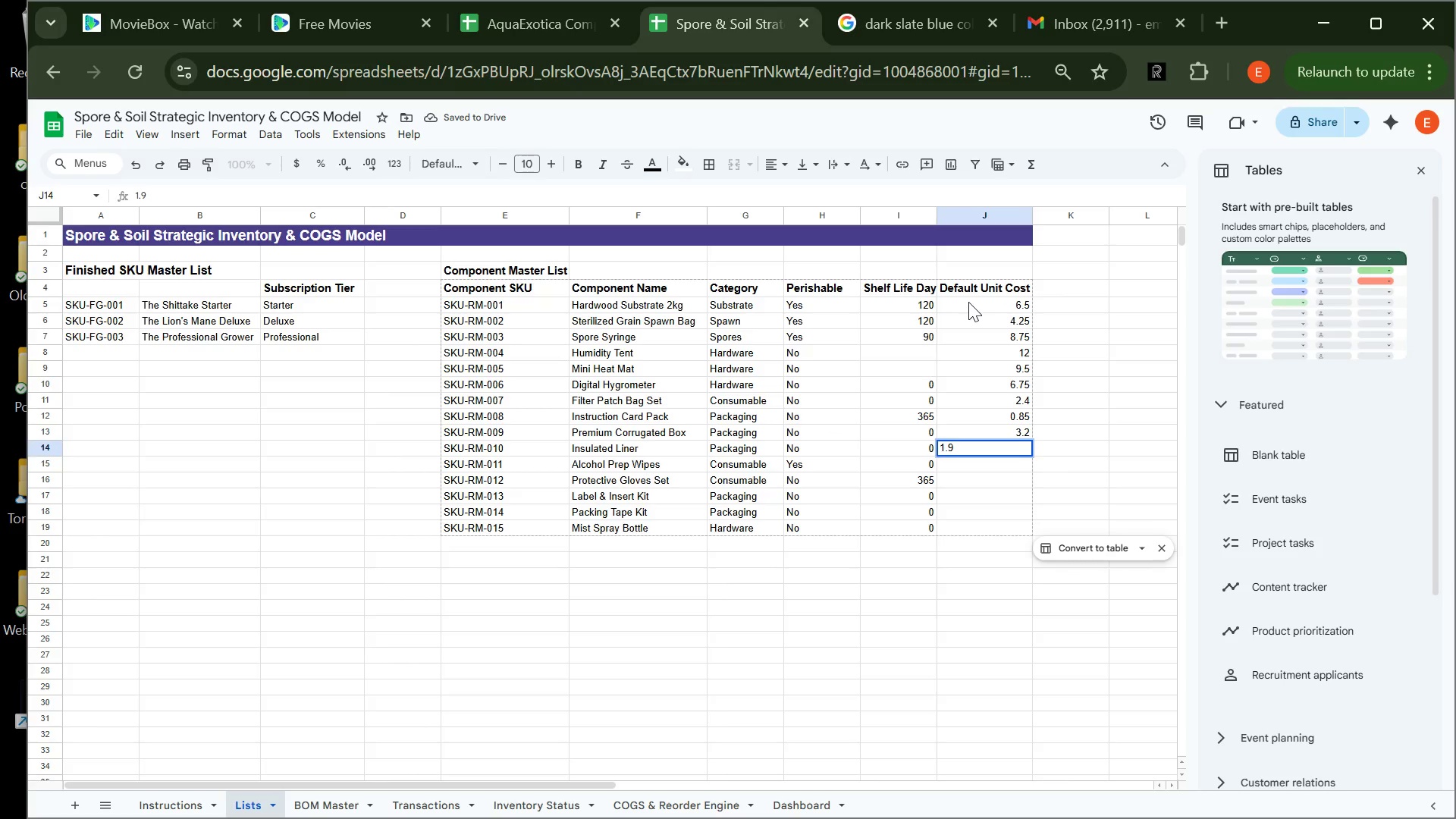 
key(Enter)
 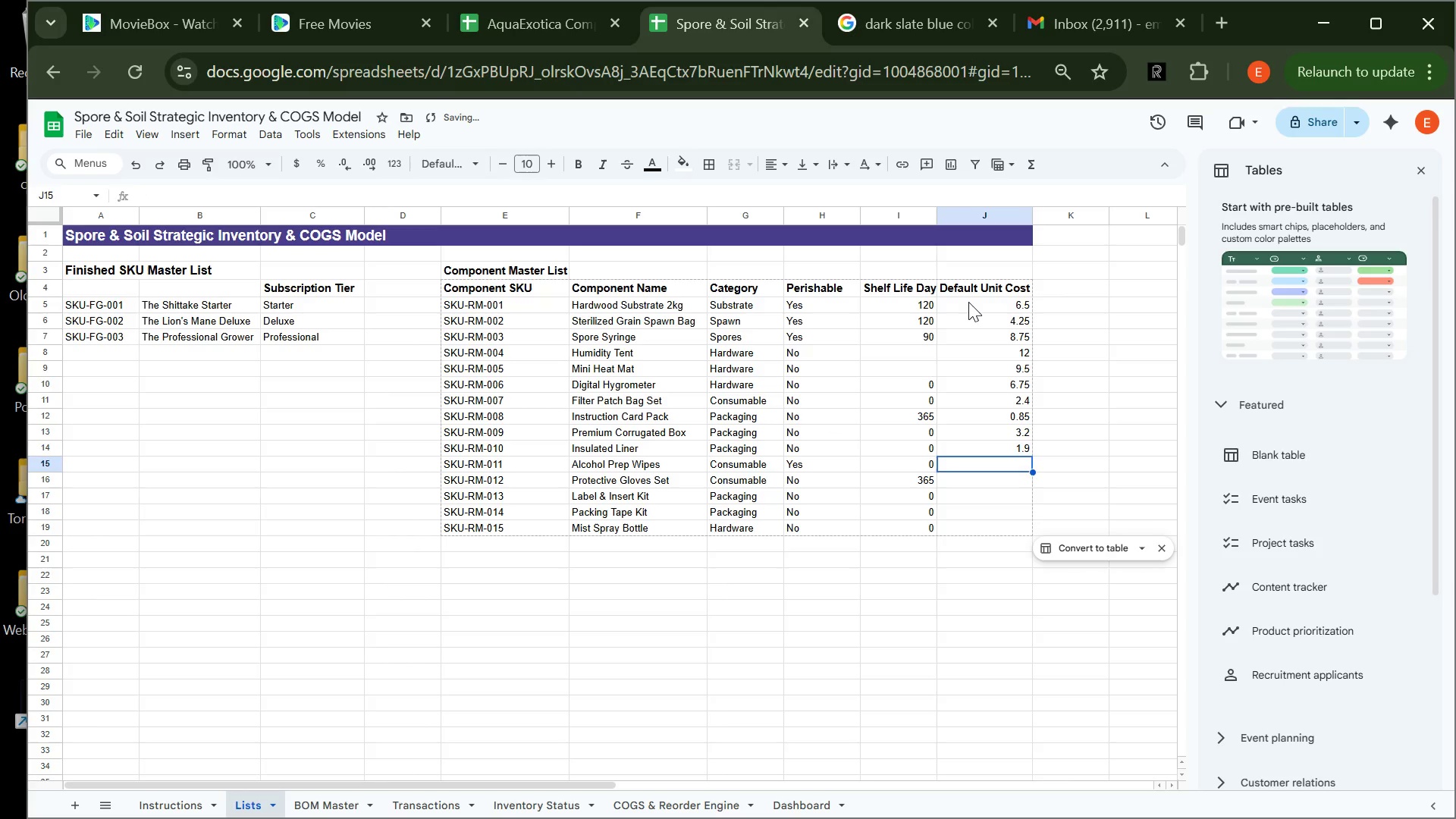 
key(1)
 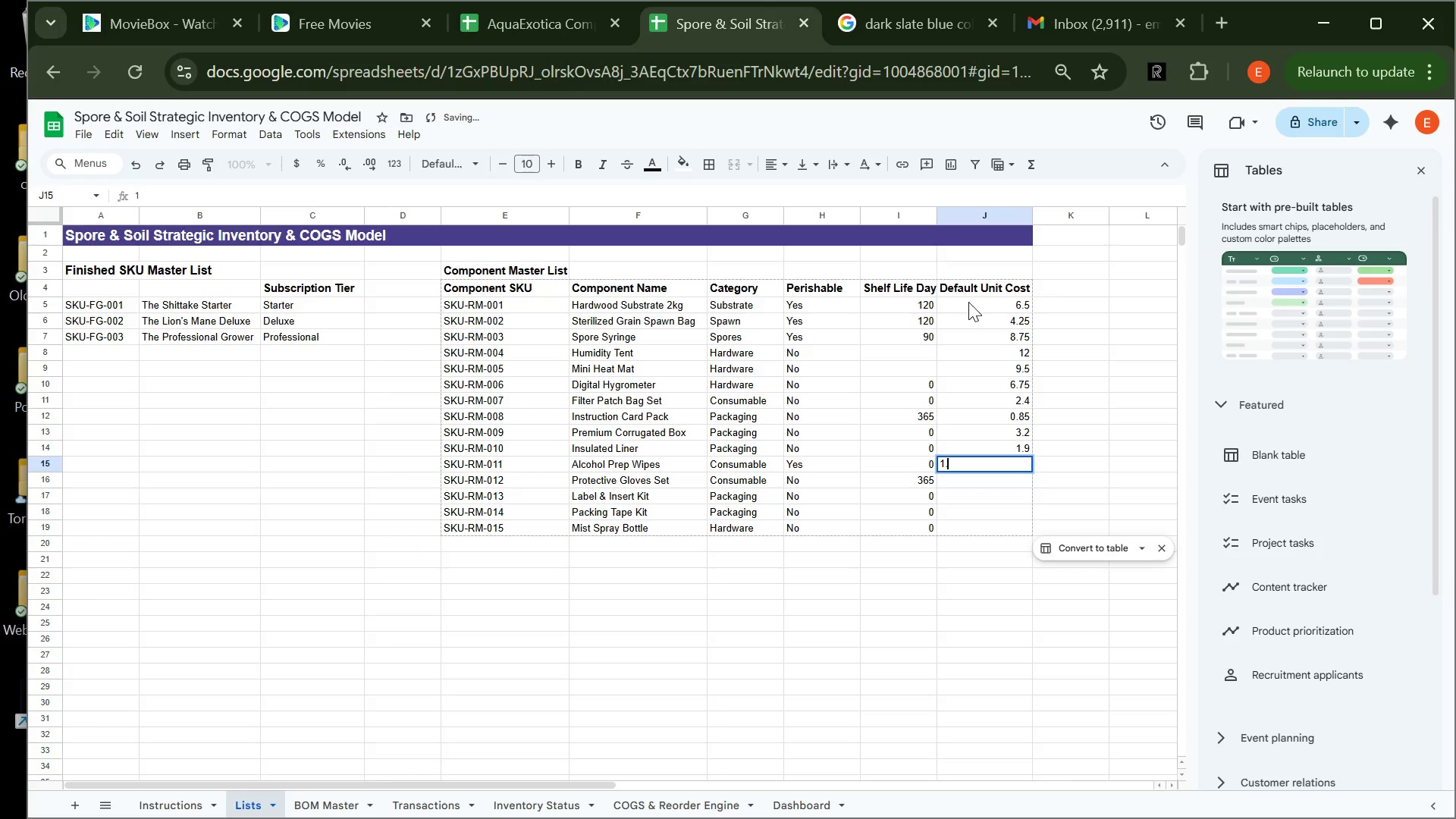 
key(Period)
 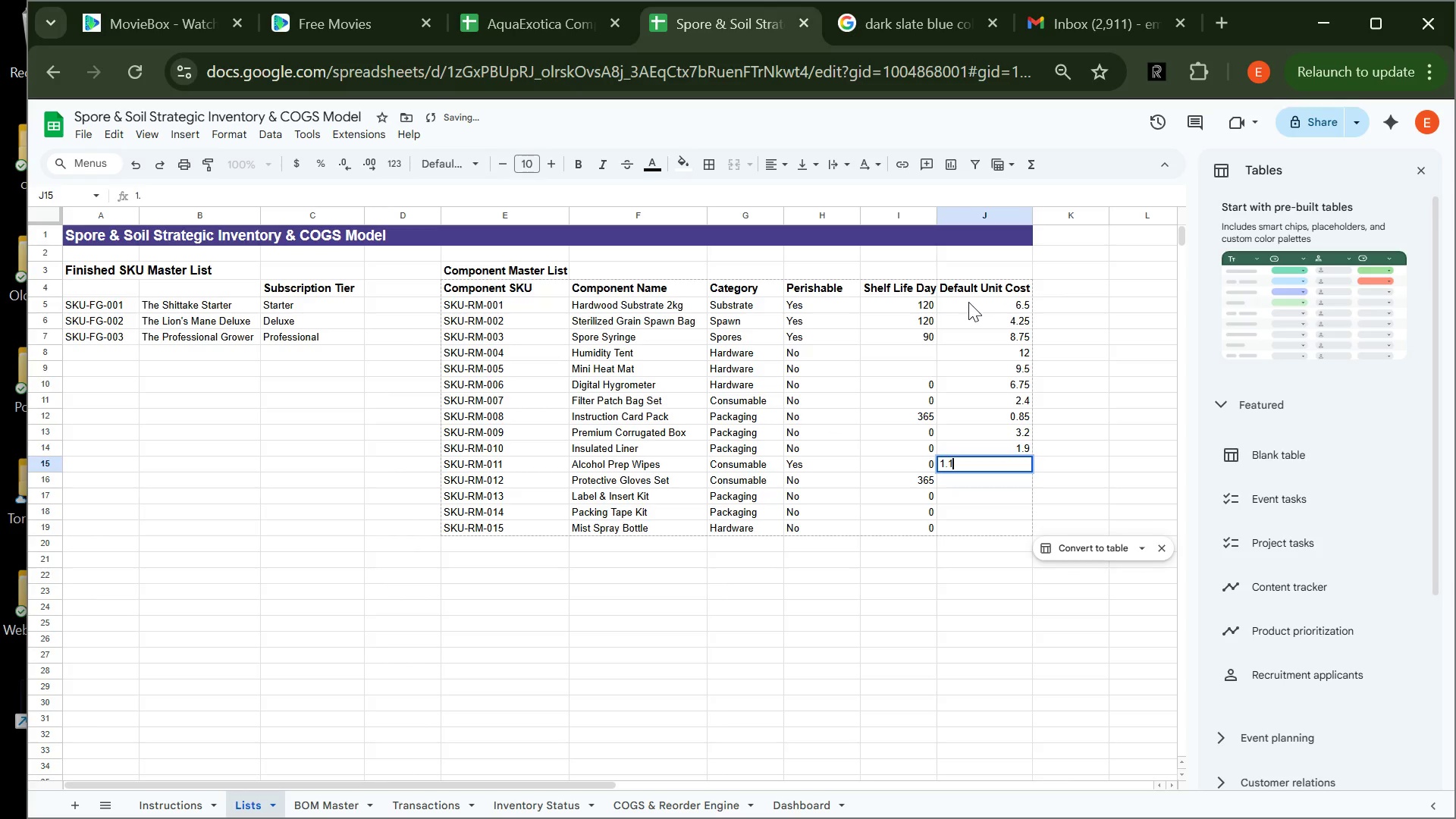 
key(1)
 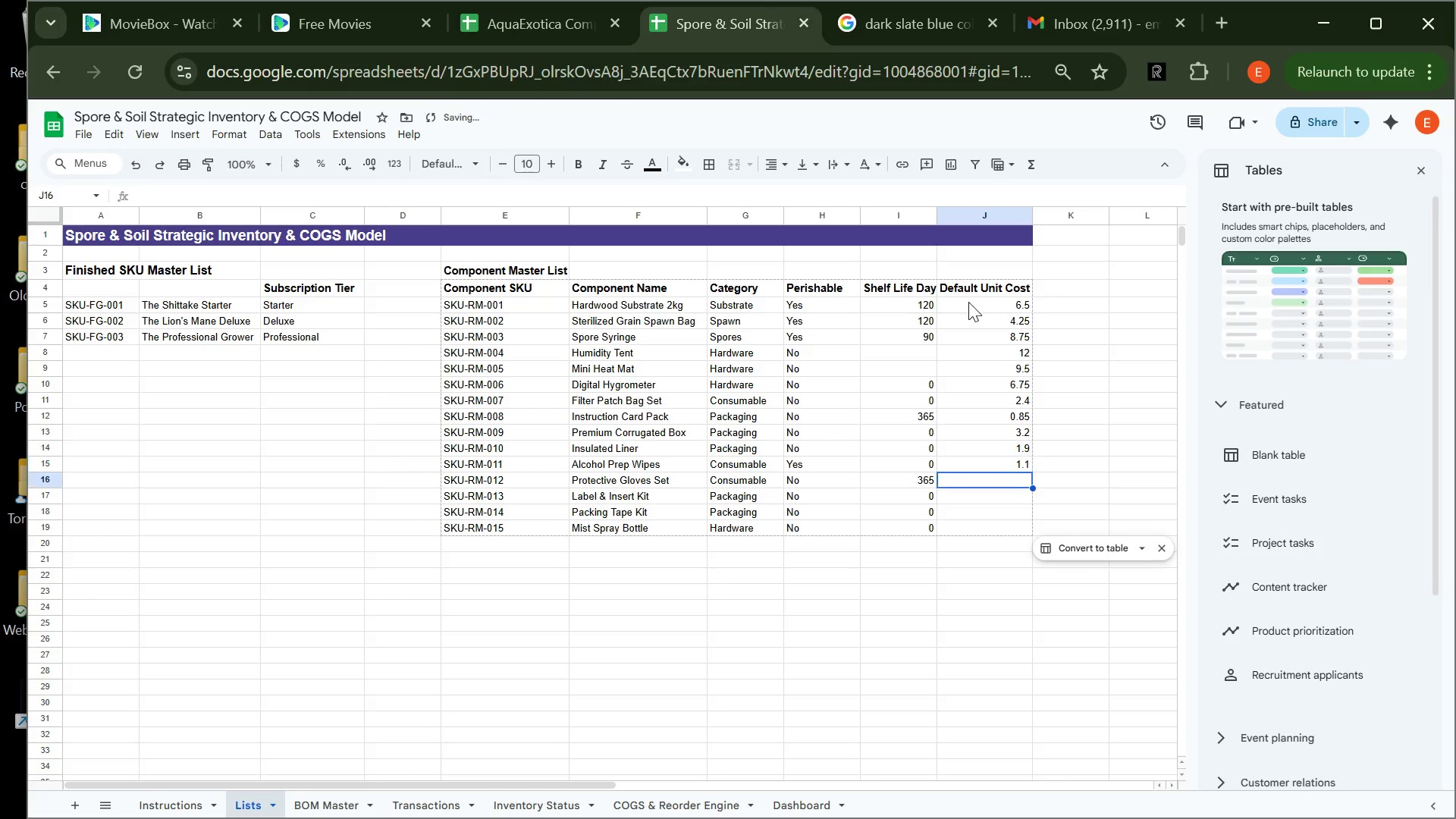 
key(Enter)
 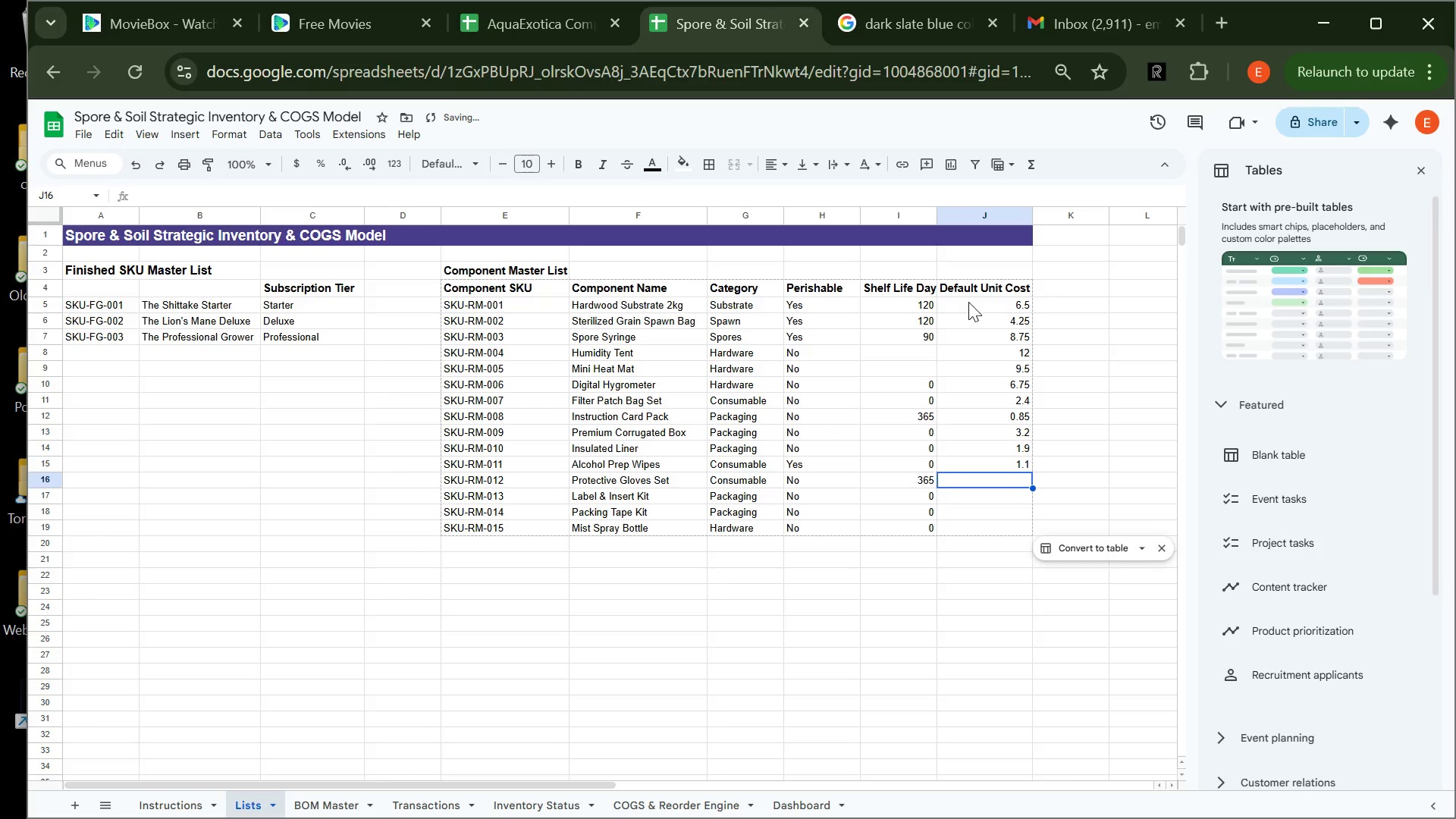 
type(2.75)
 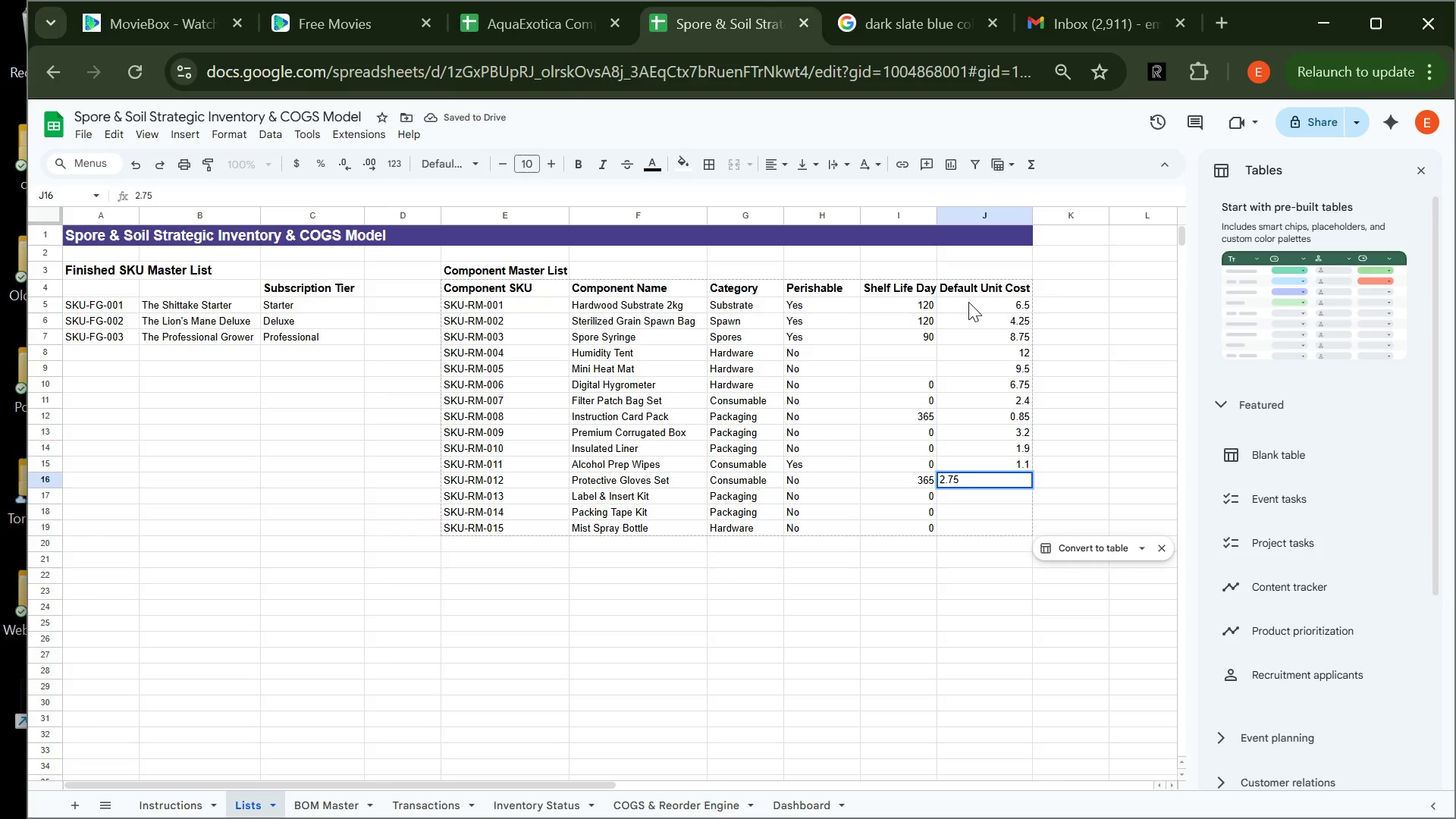 
key(Enter)
 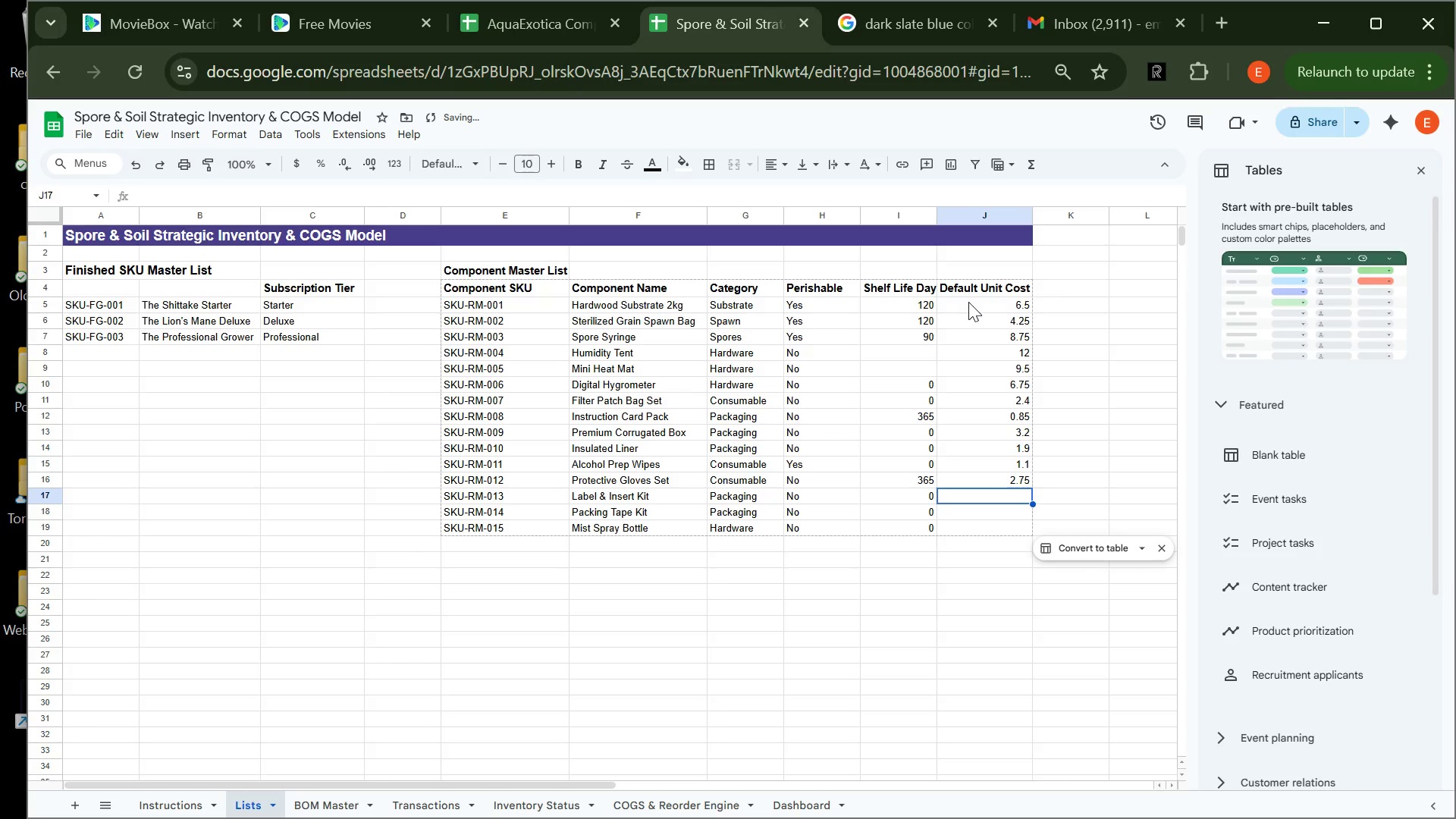 
type(0.95)
 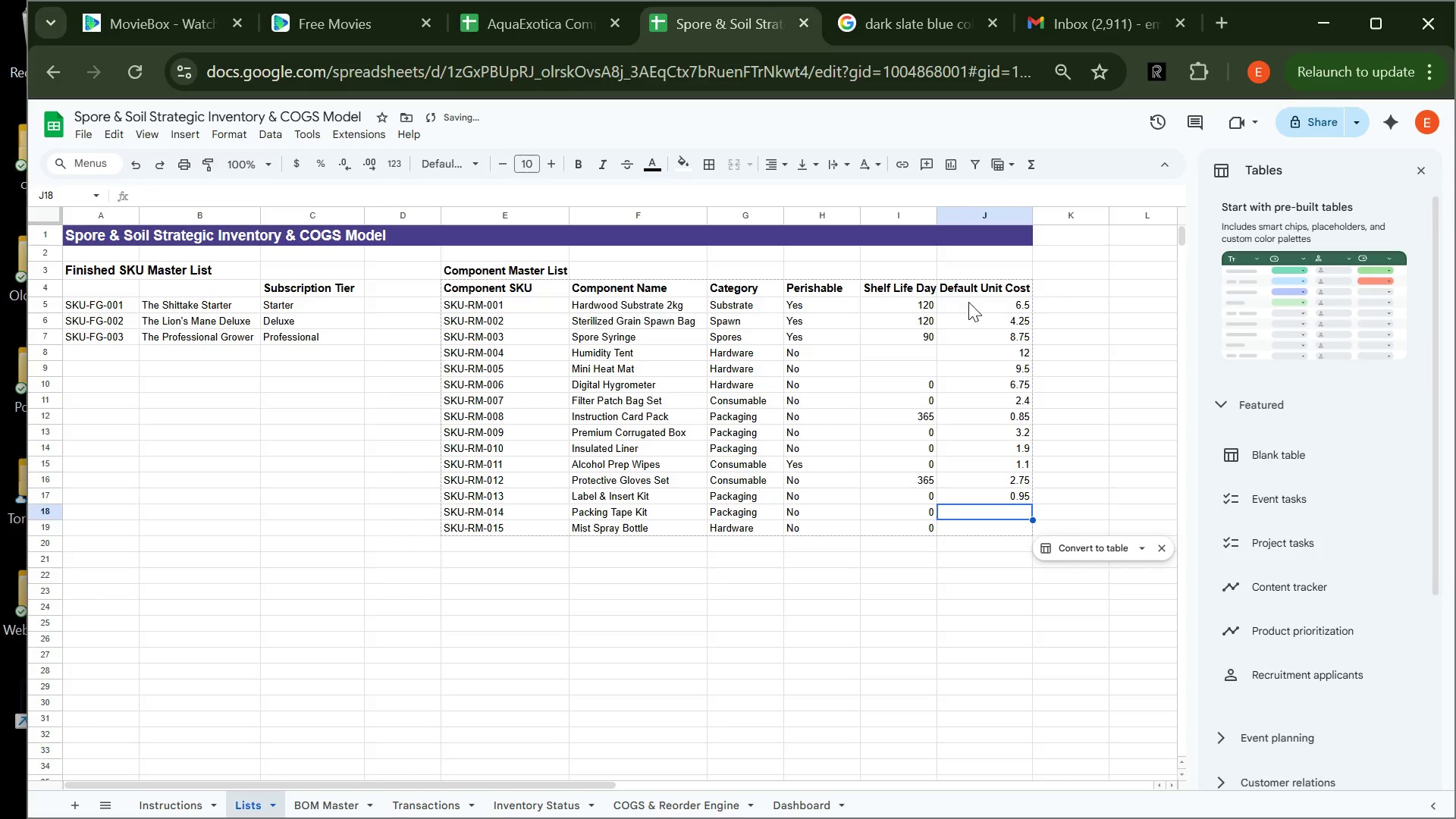 
key(Enter)
 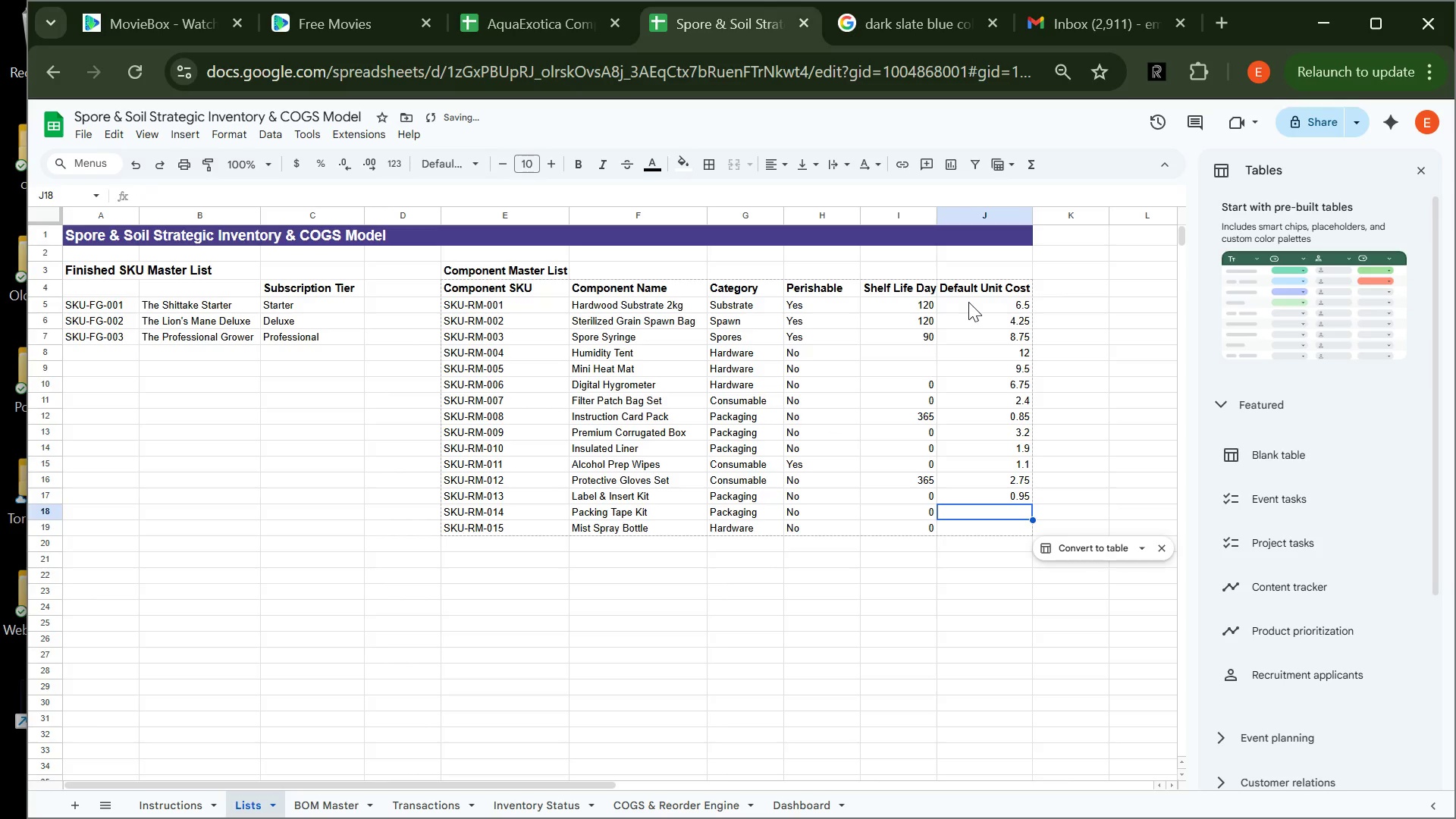 
key(1)
 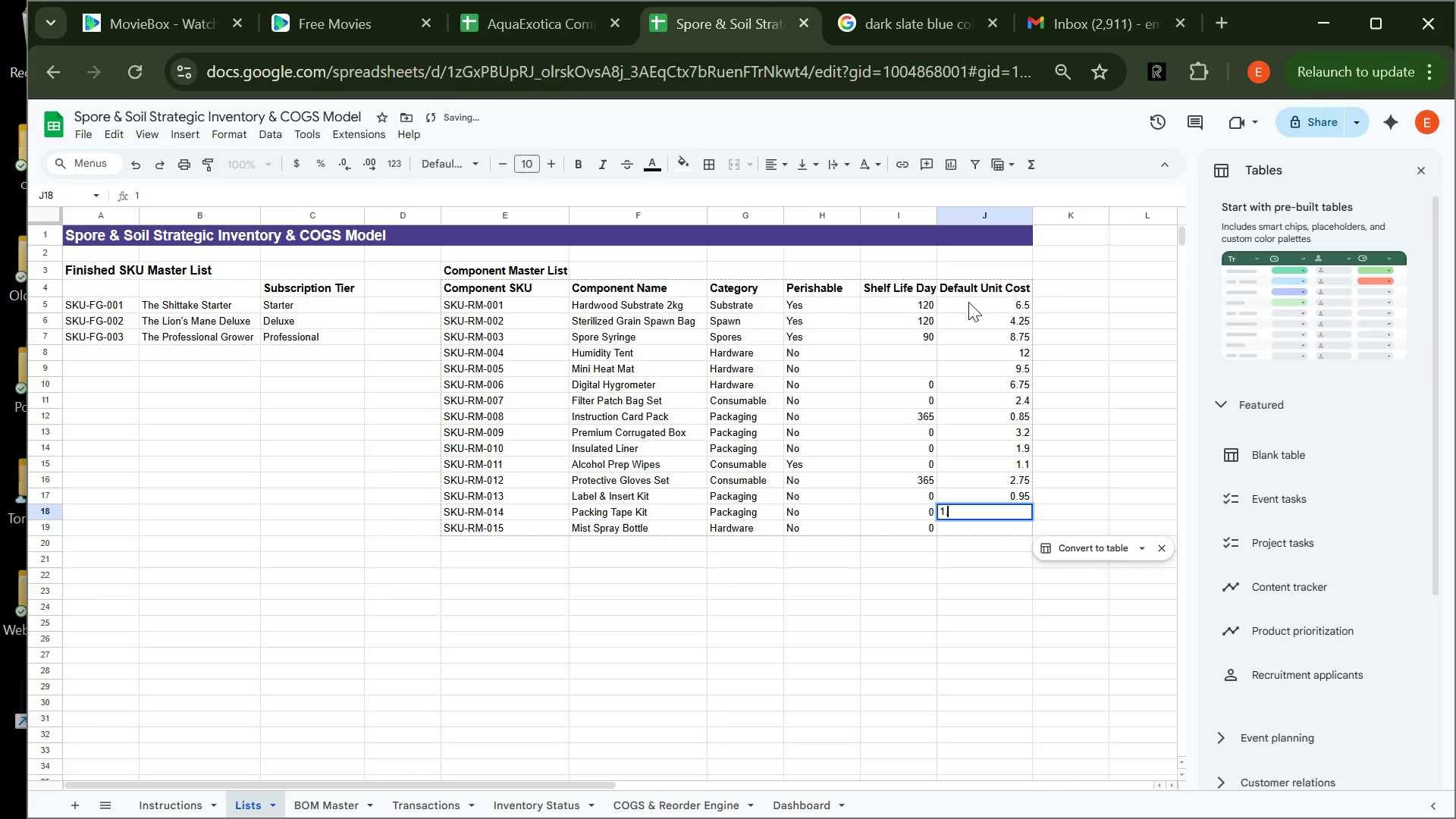 
key(Period)
 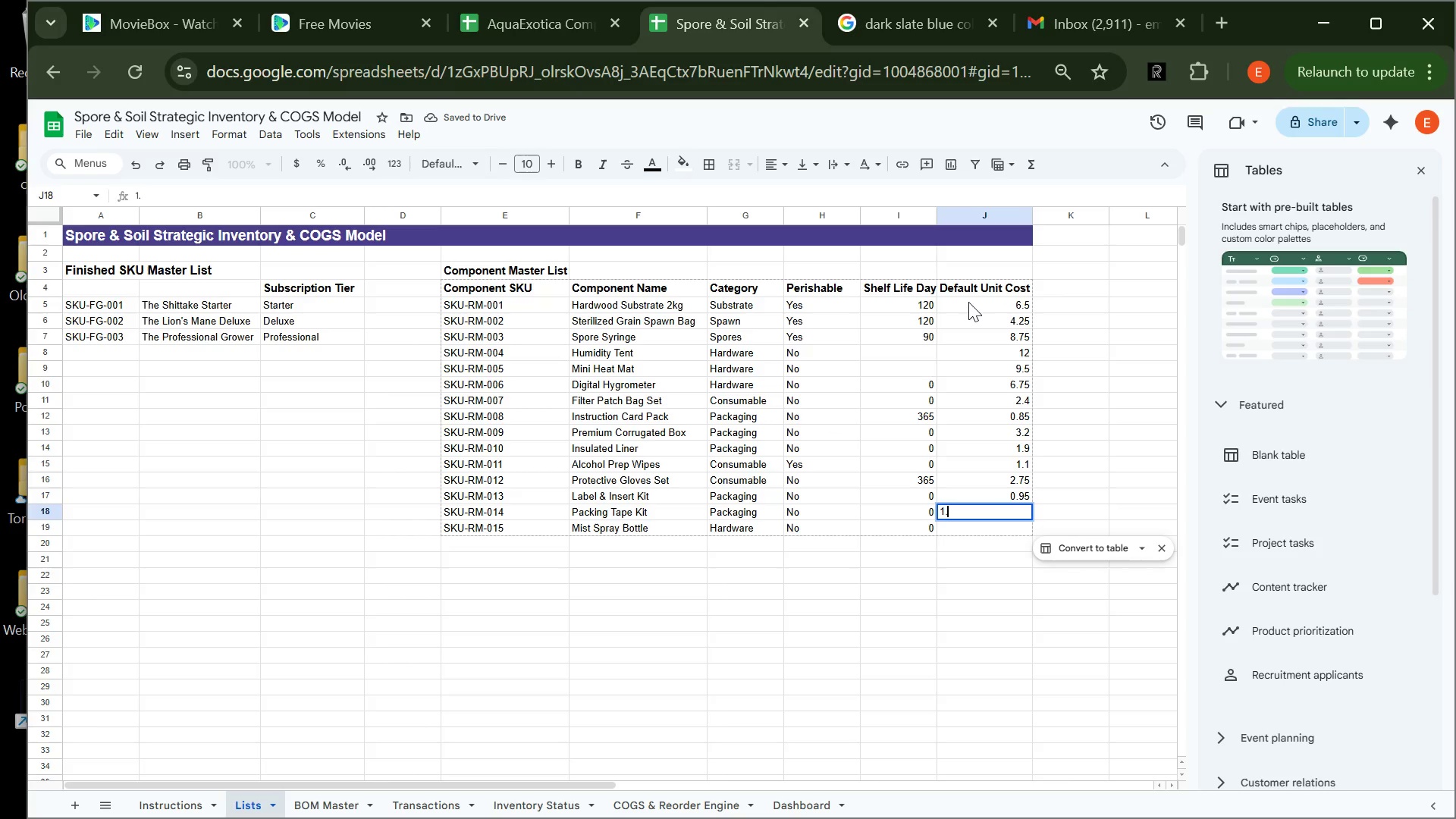 
key(5)
 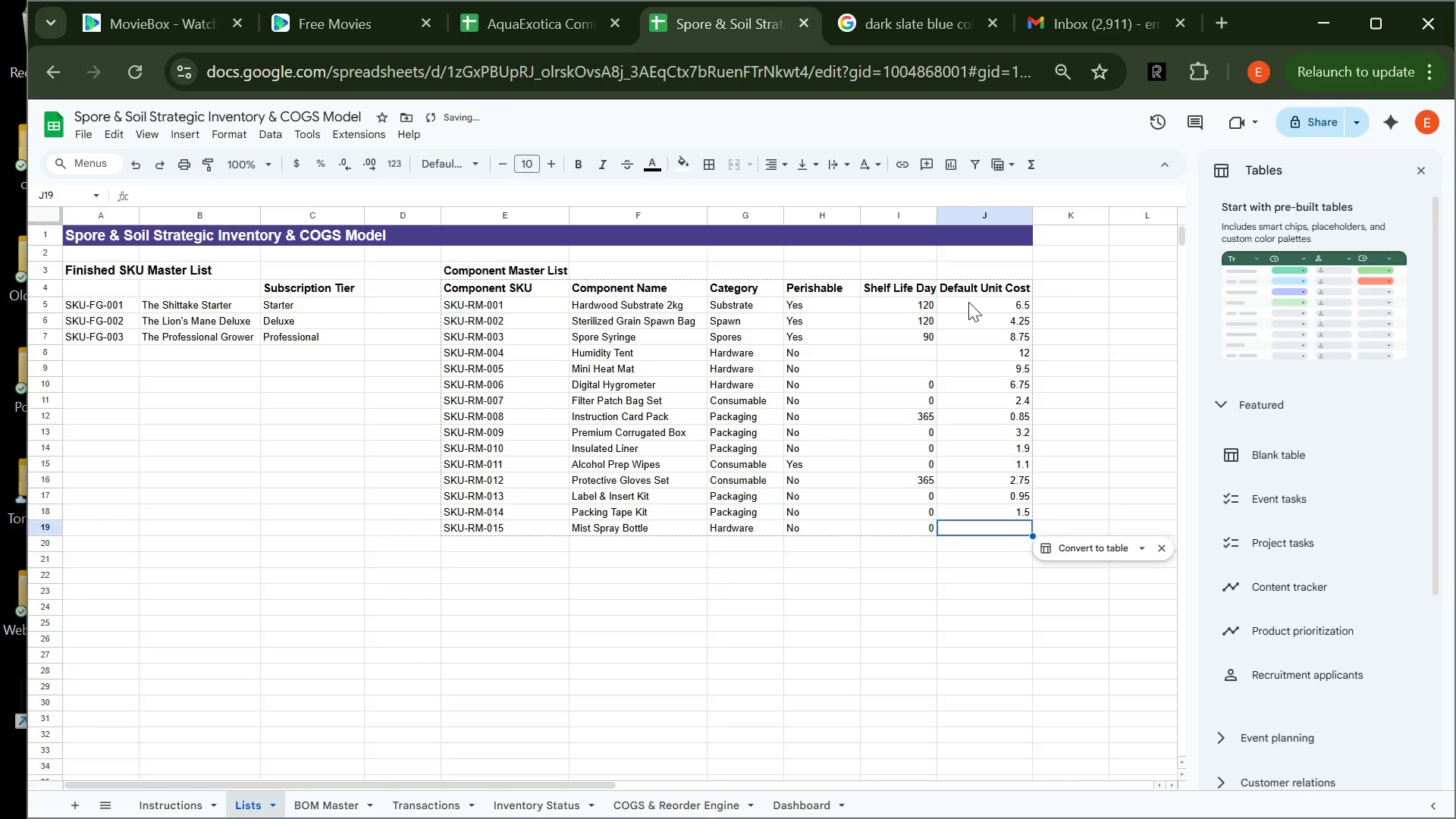 
key(Enter)
 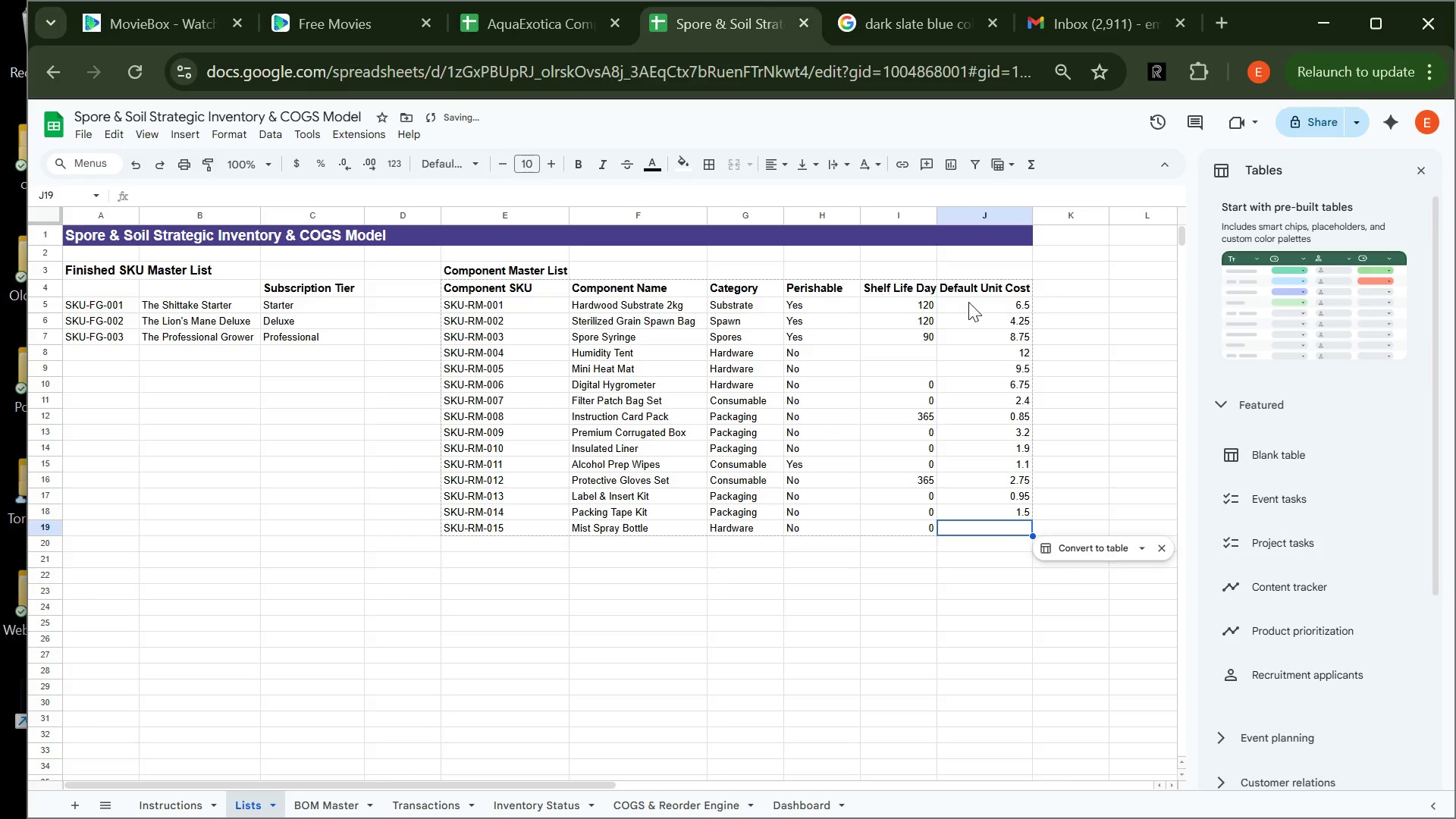 
key(4)
 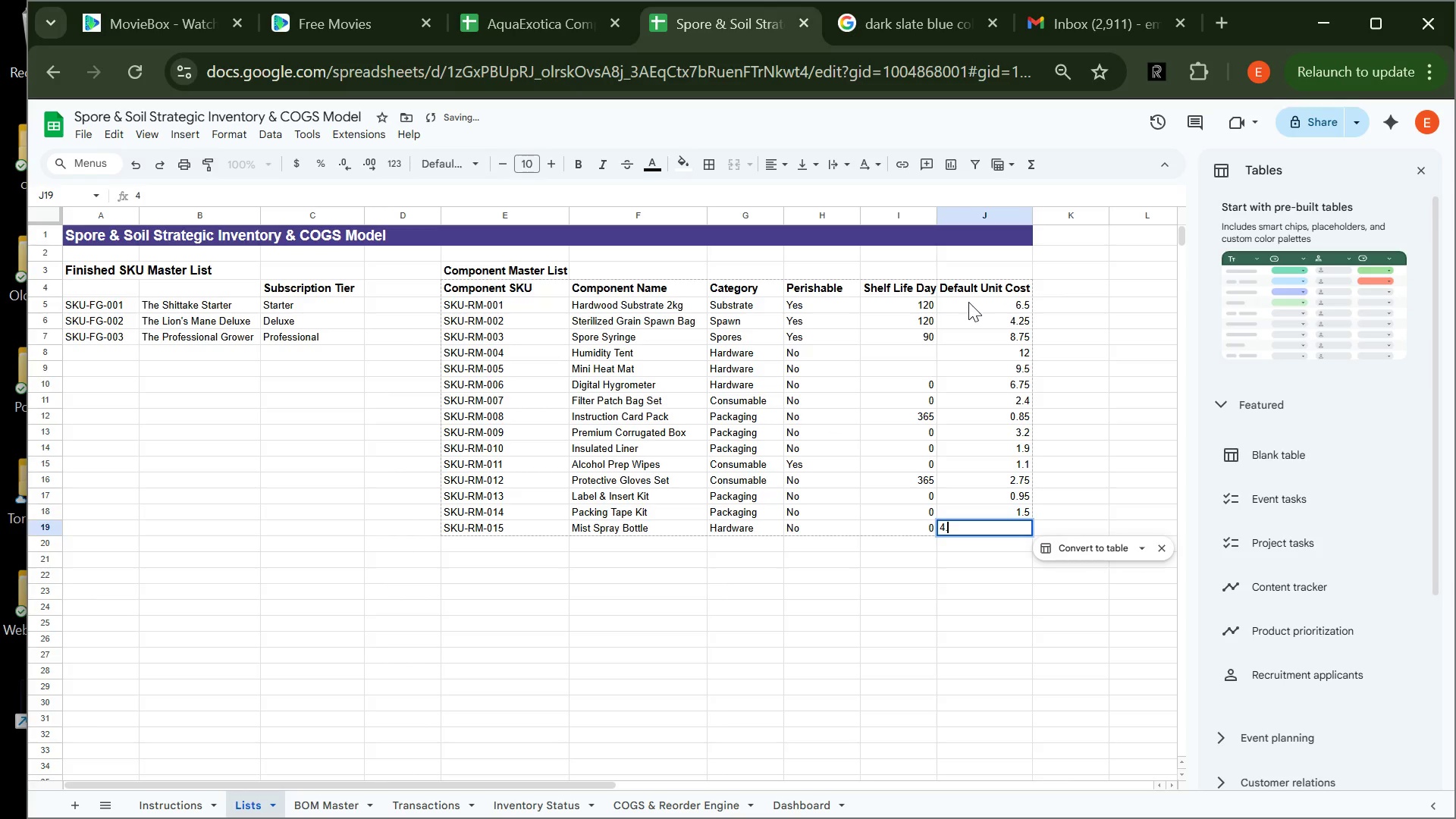 
key(Period)
 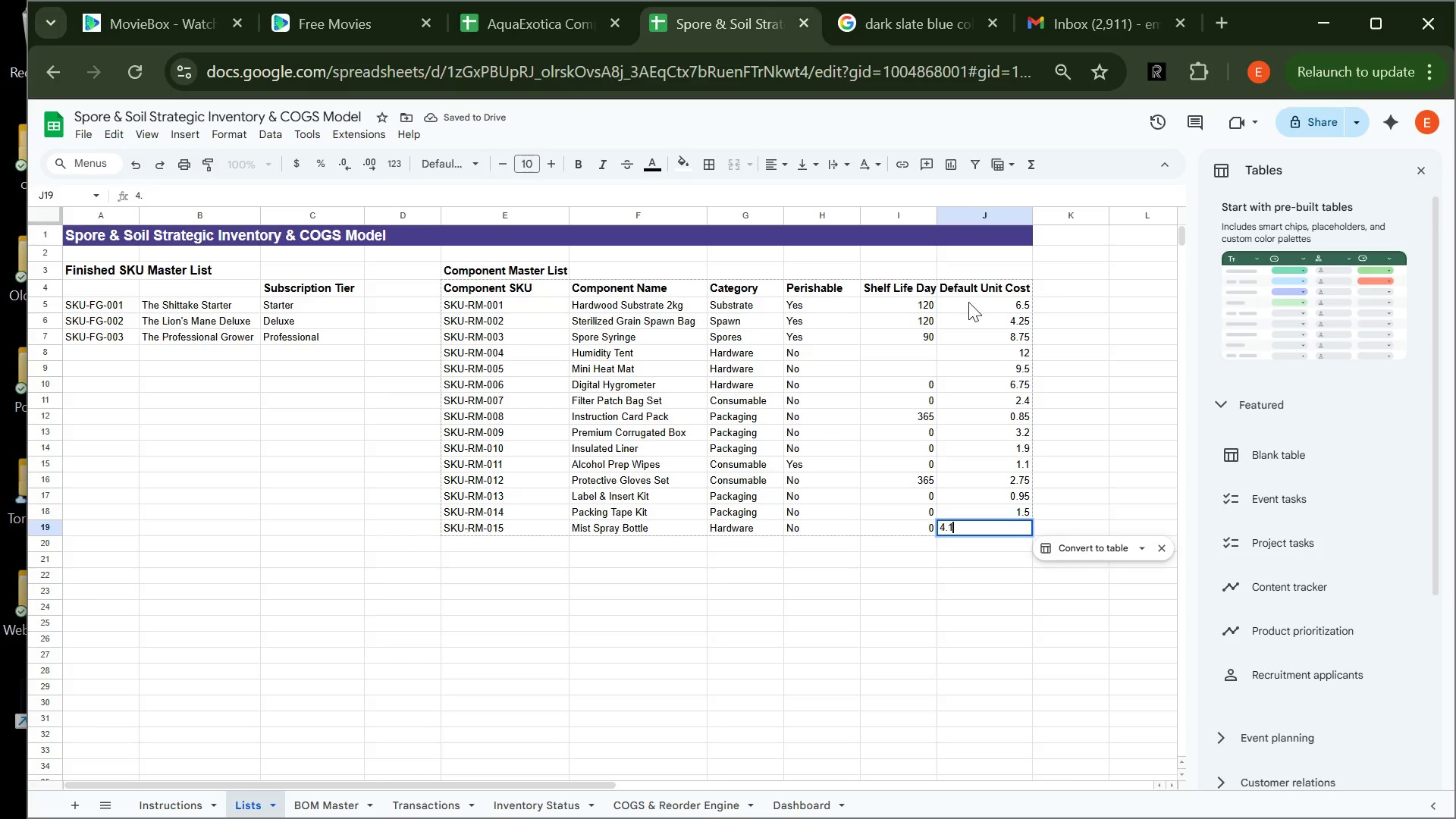 
key(1)
 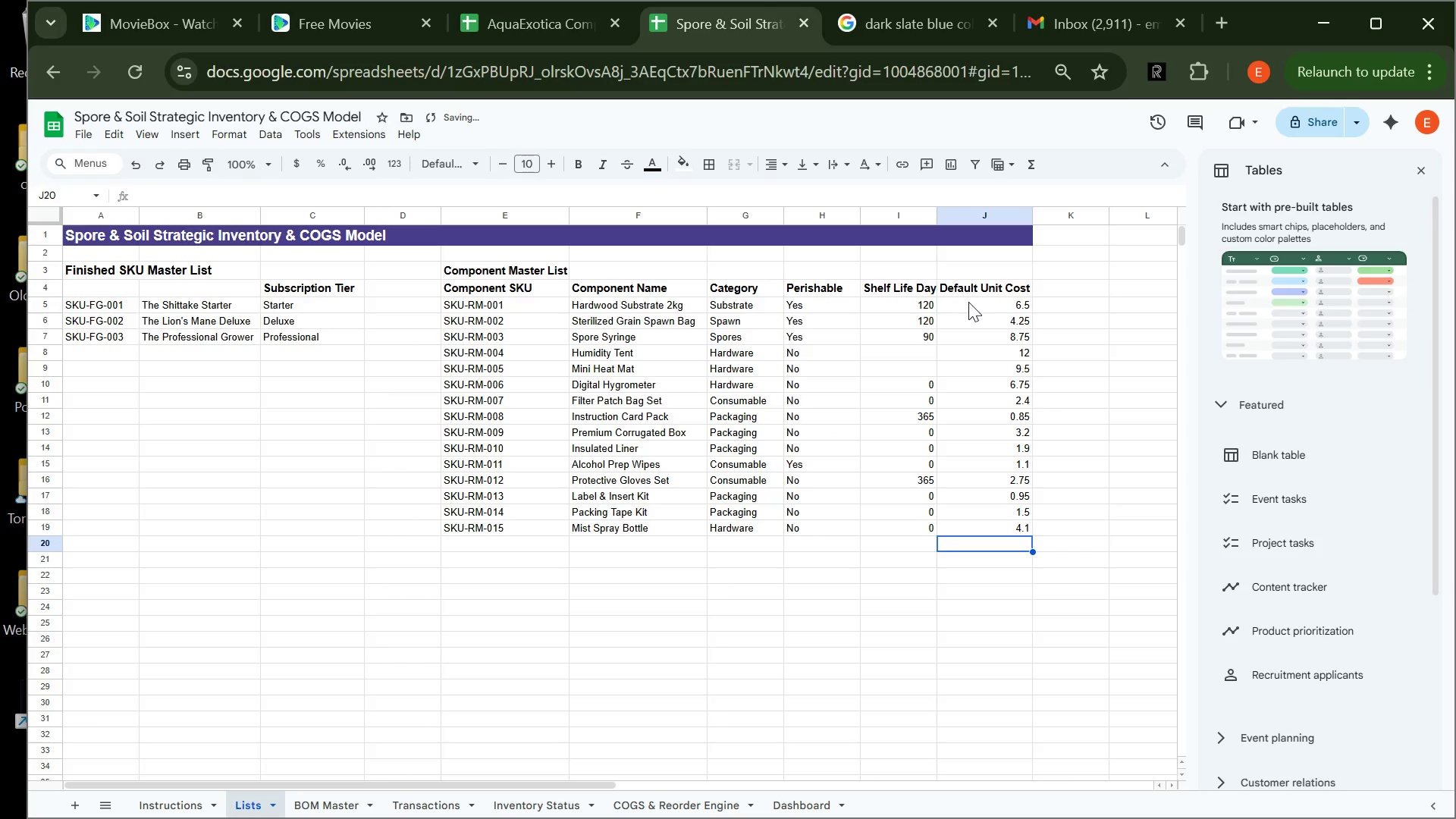 
key(Enter)
 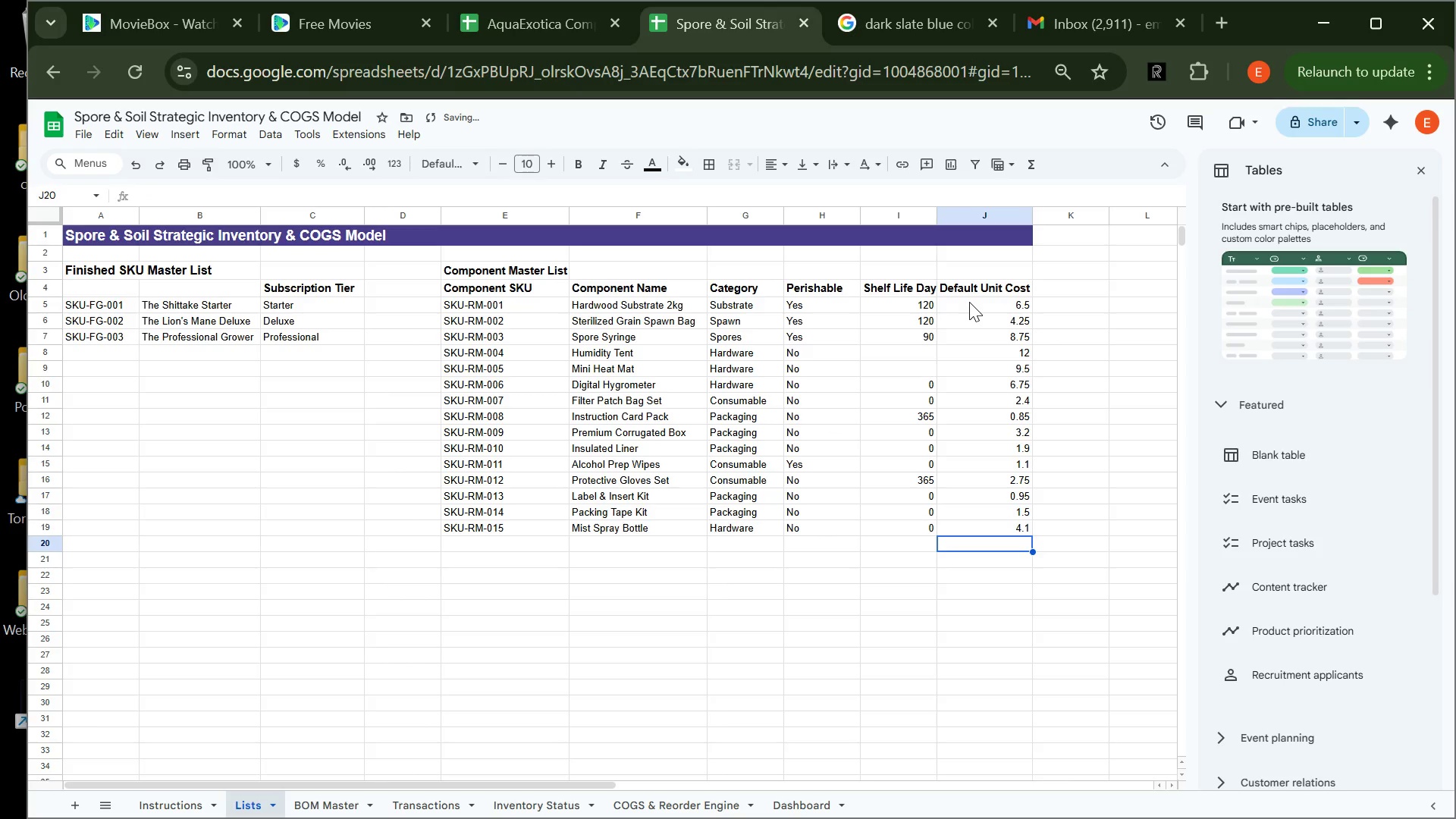 
left_click([969, 302])
 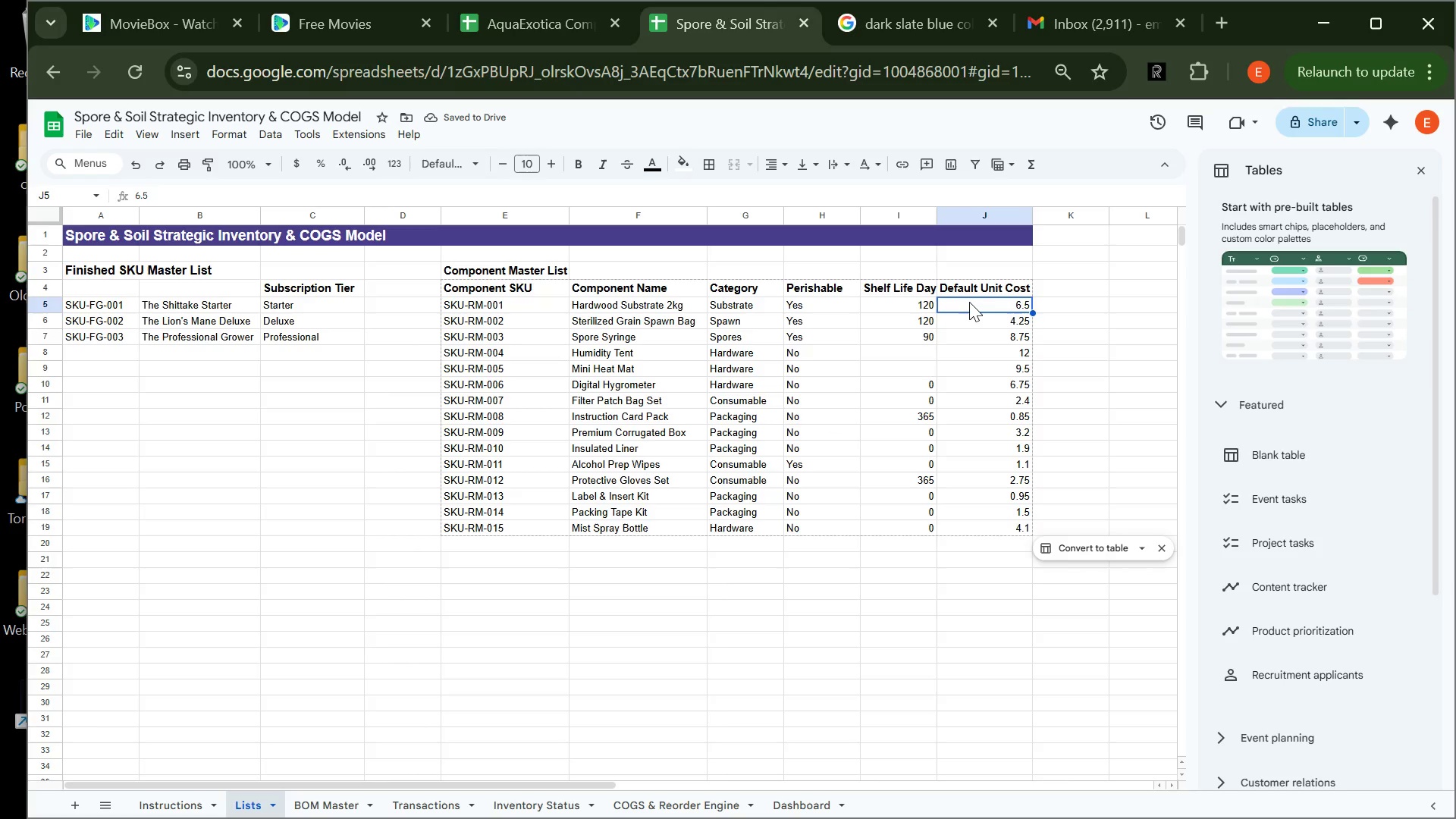 
left_click_drag(start_coordinate=[969, 302], to_coordinate=[981, 525])
 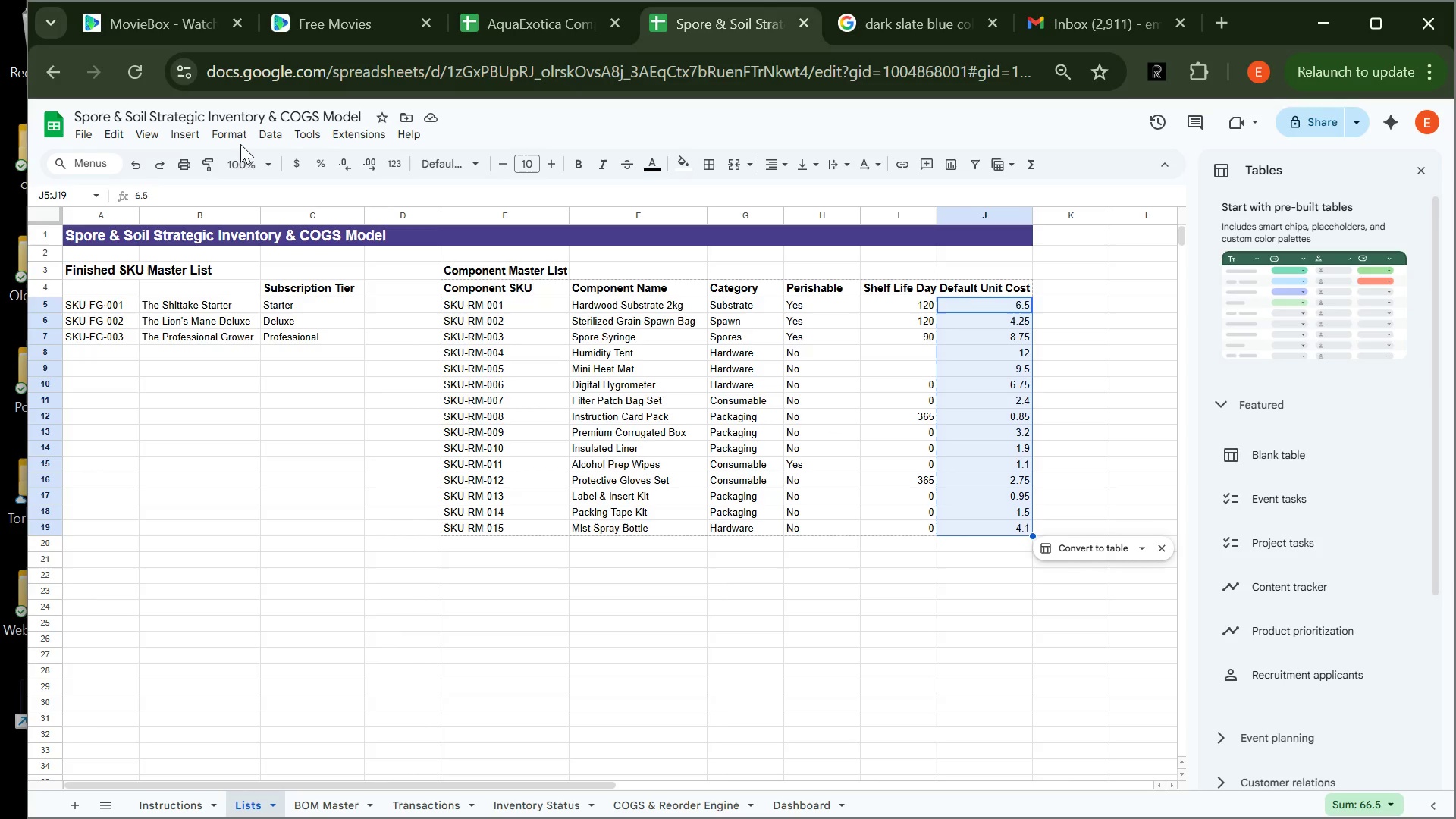 
left_click([240, 137])
 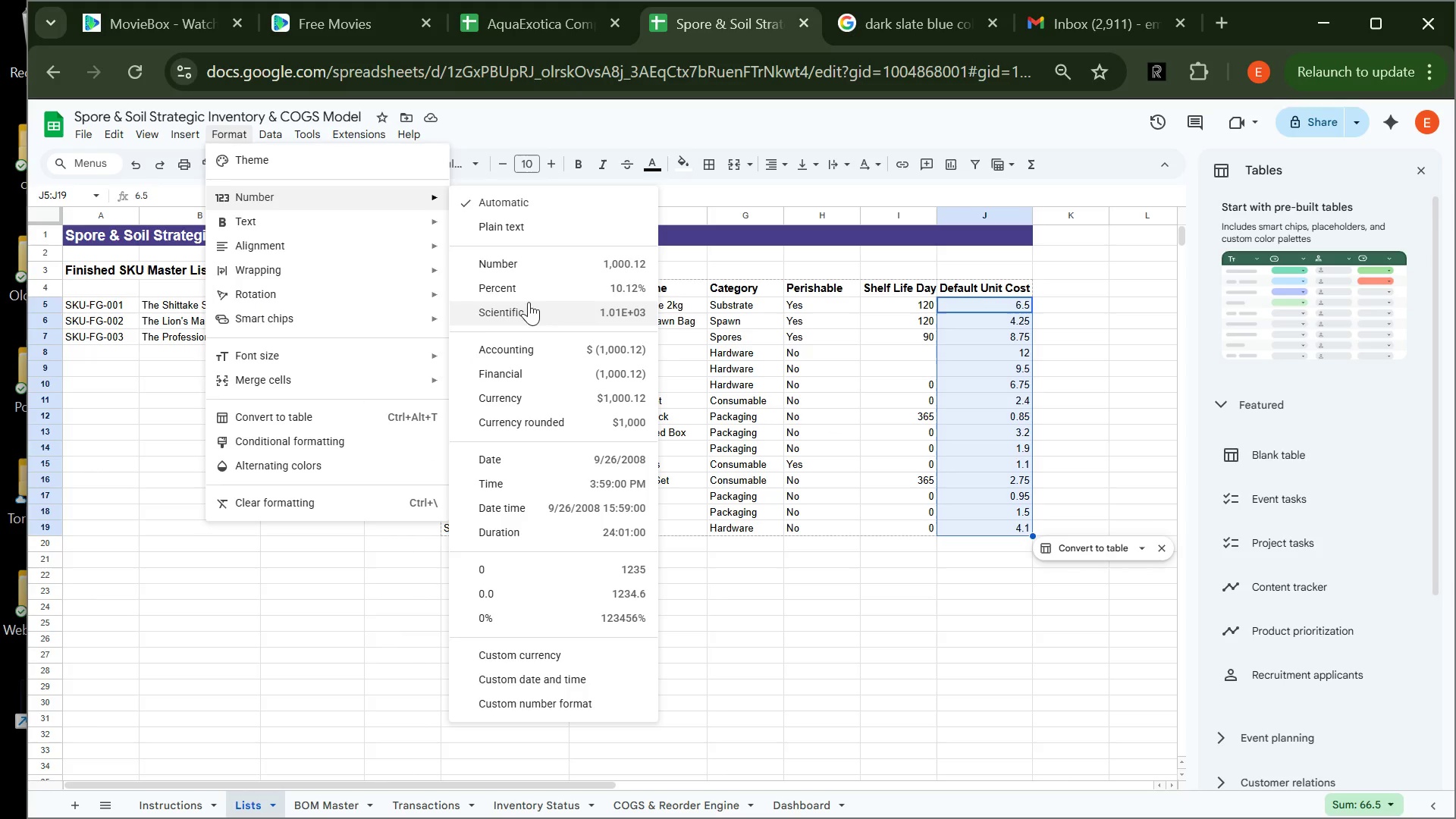 
wait(9.84)
 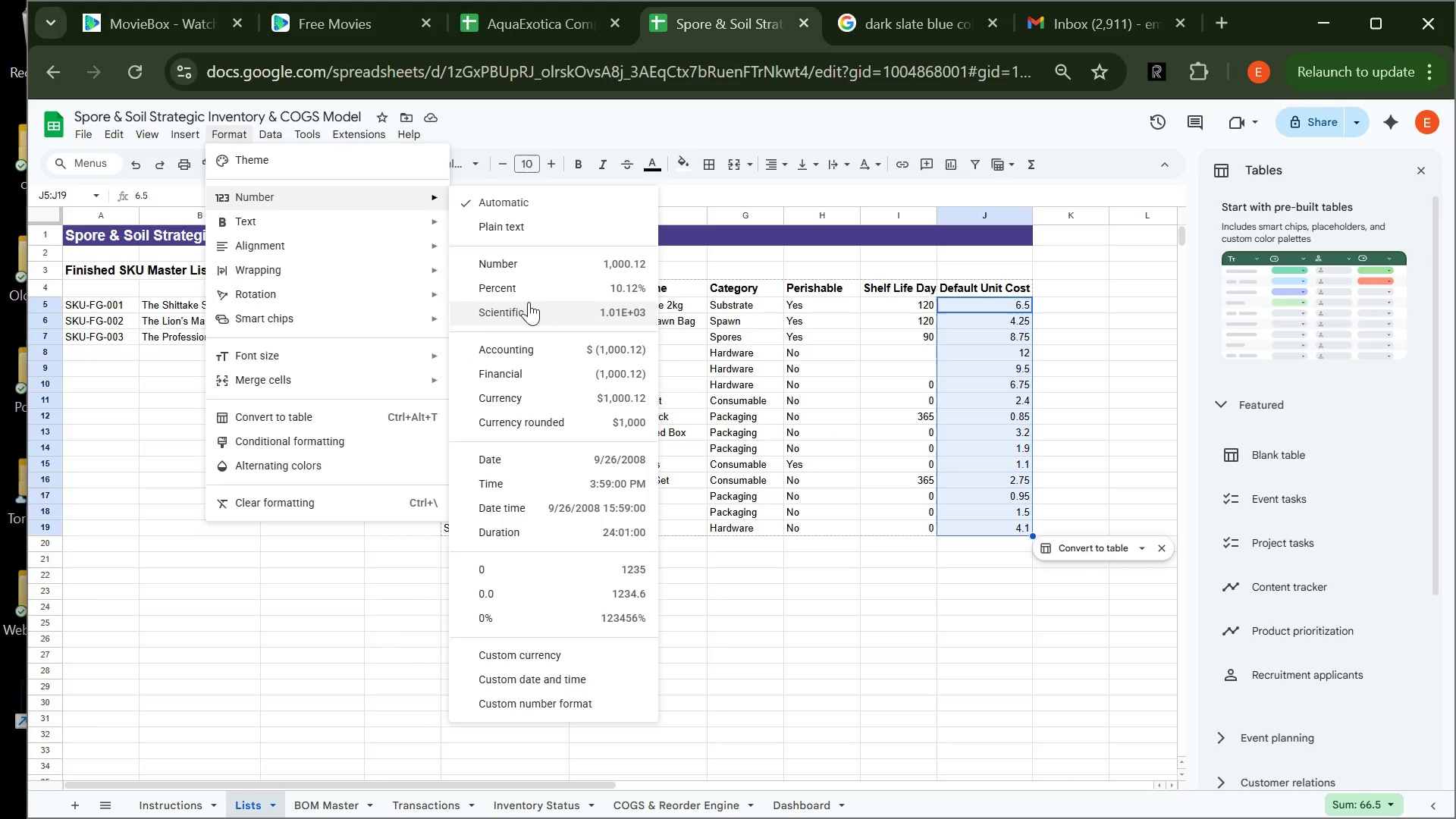 
left_click([560, 399])
 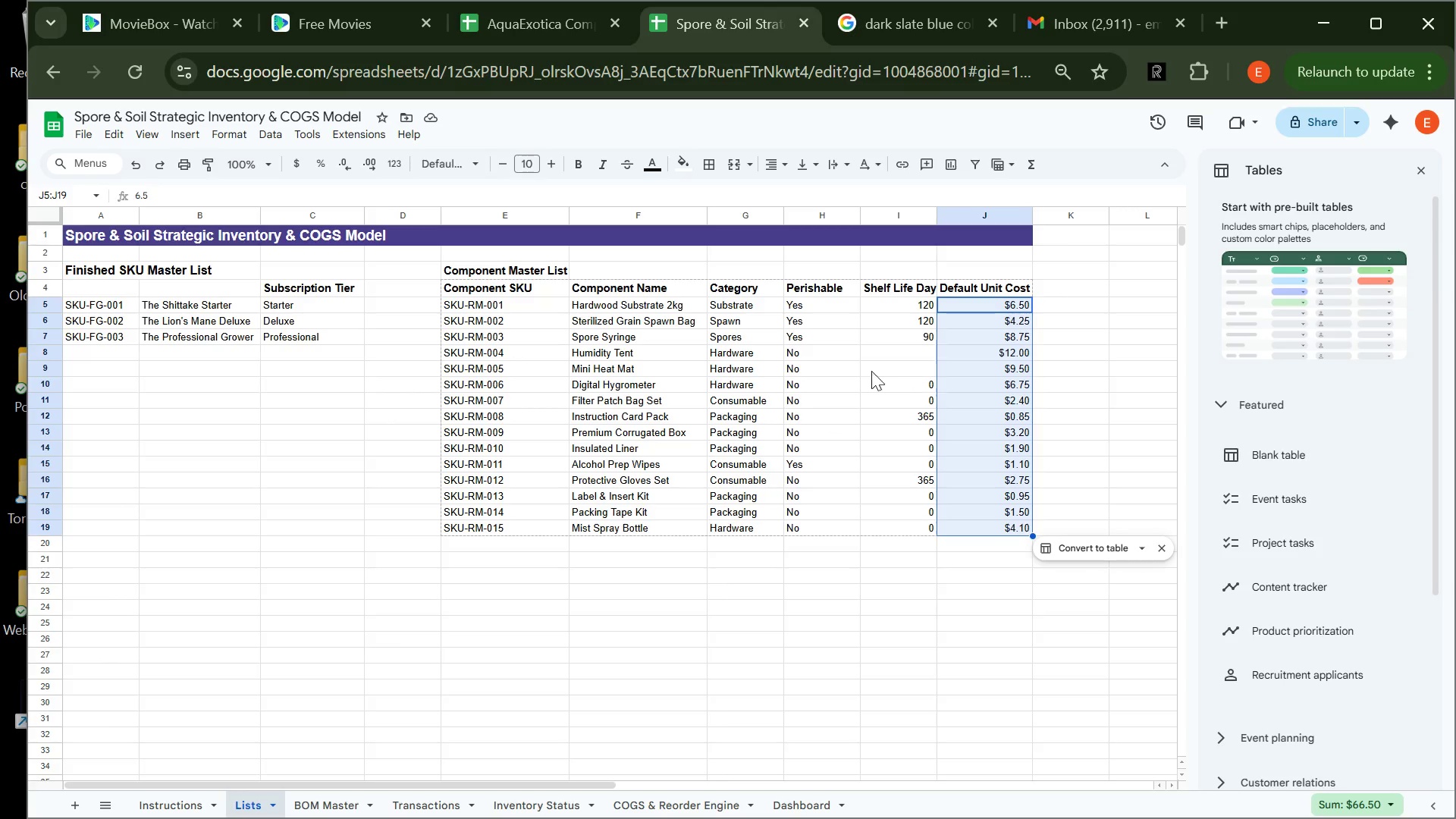 
wait(12.36)
 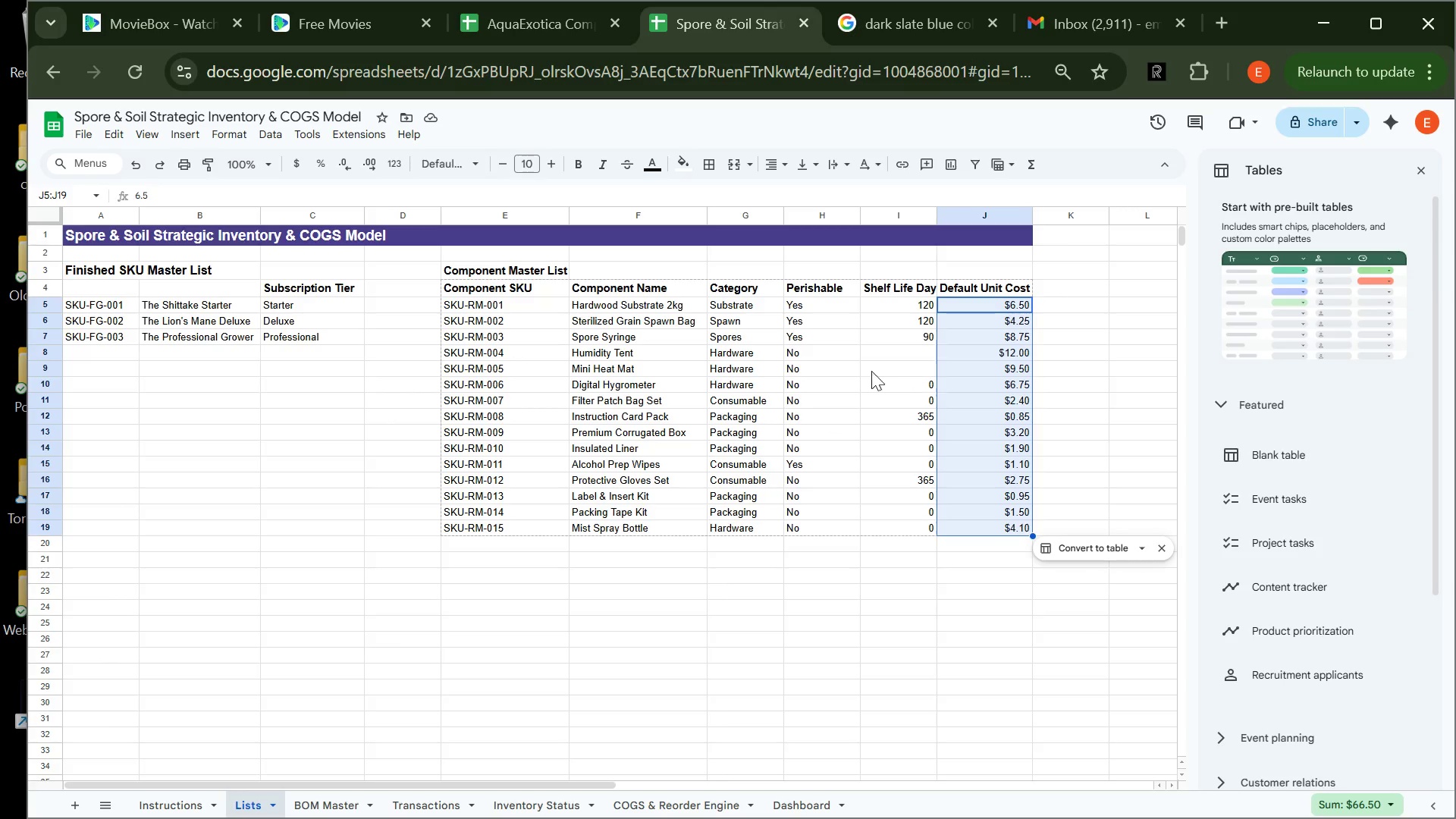 
left_click([896, 543])
 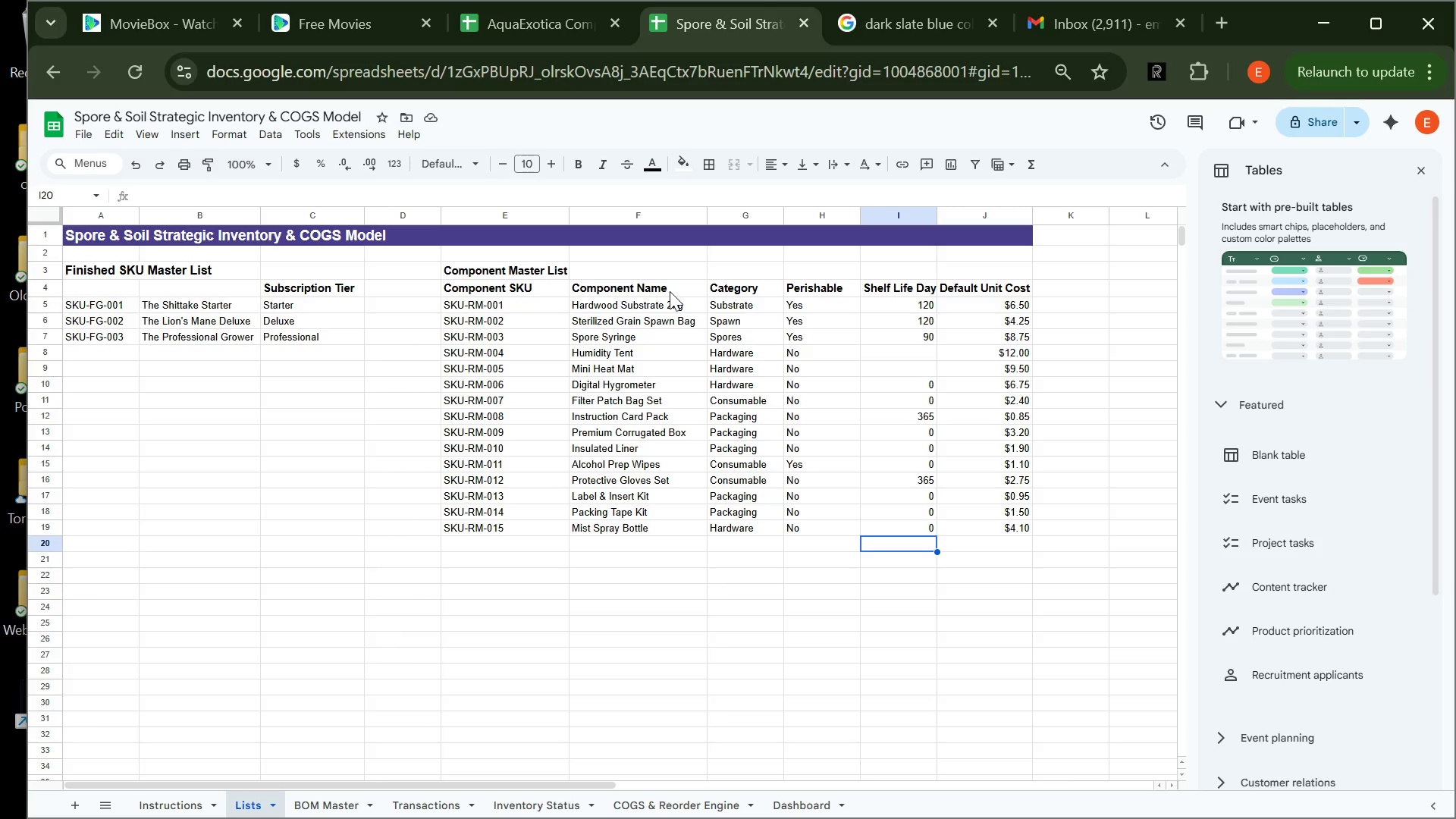 
wait(51.2)
 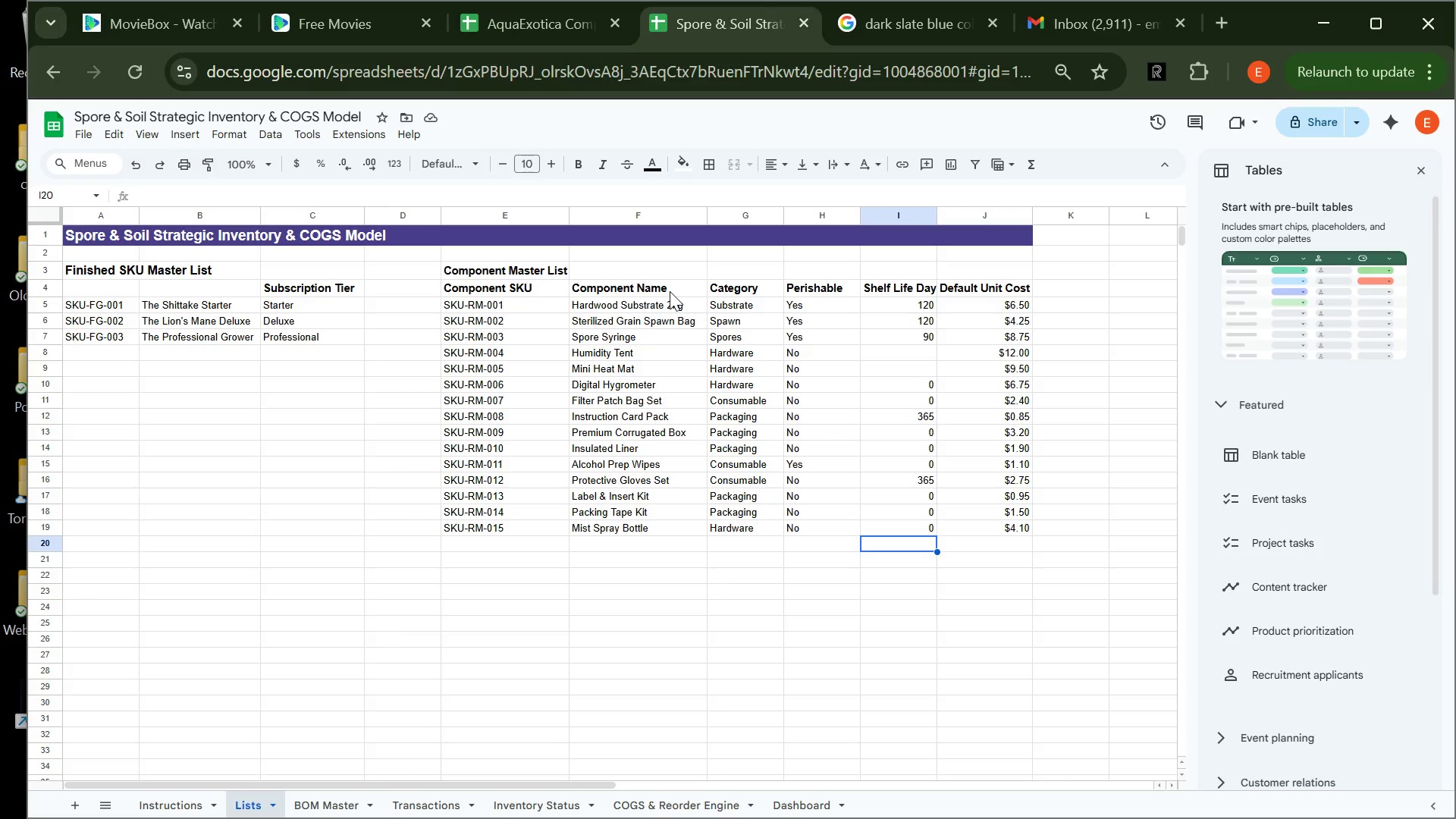 
left_click([871, 293])
 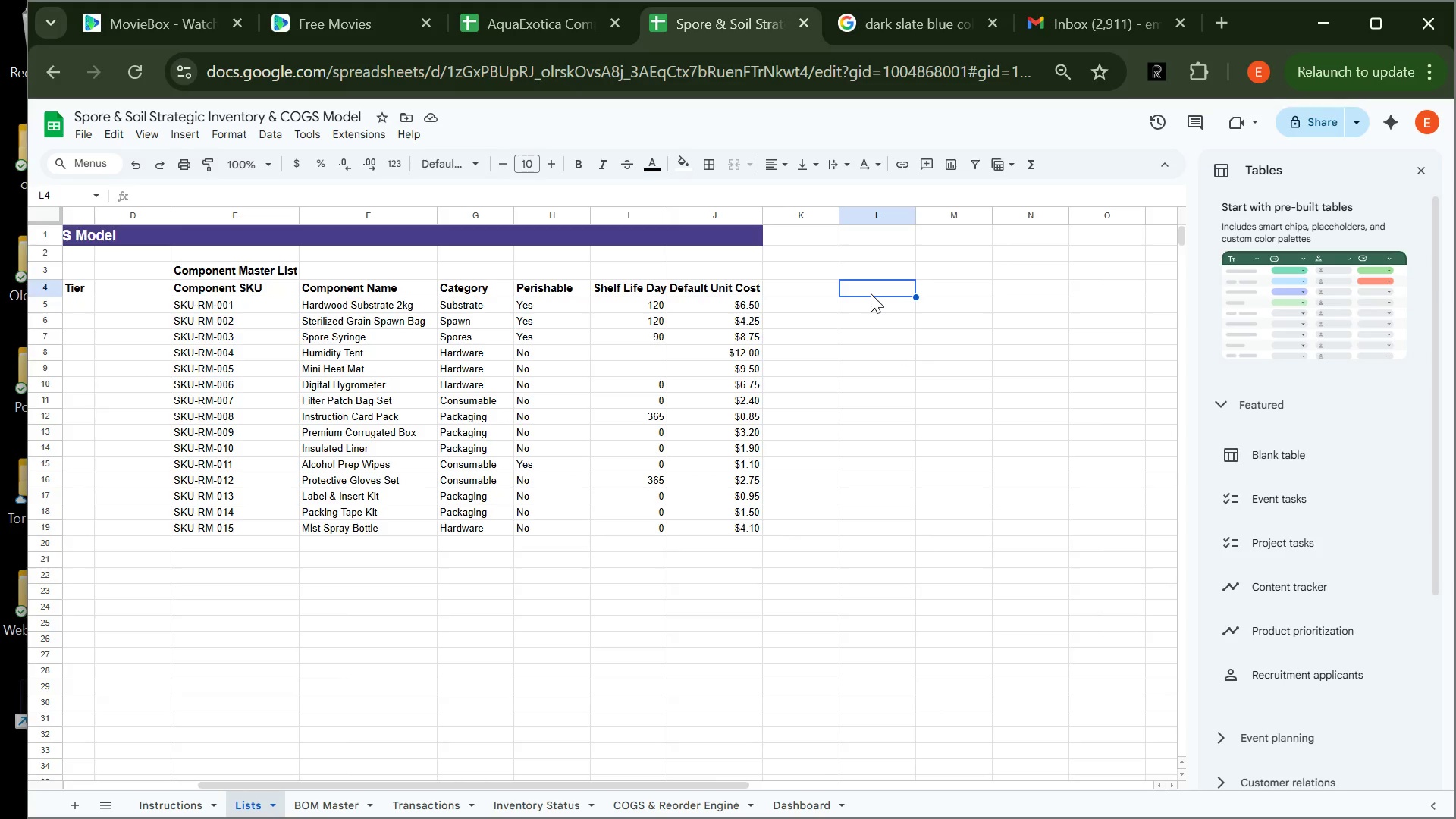 
type(Transaction)
key(Backspace)
key(Backspace)
key(Backspace)
key(Backspace)
key(Backspace)
key(Backspace)
key(Backspace)
key(Backspace)
key(Backspace)
key(Backspace)
key(Backspace)
 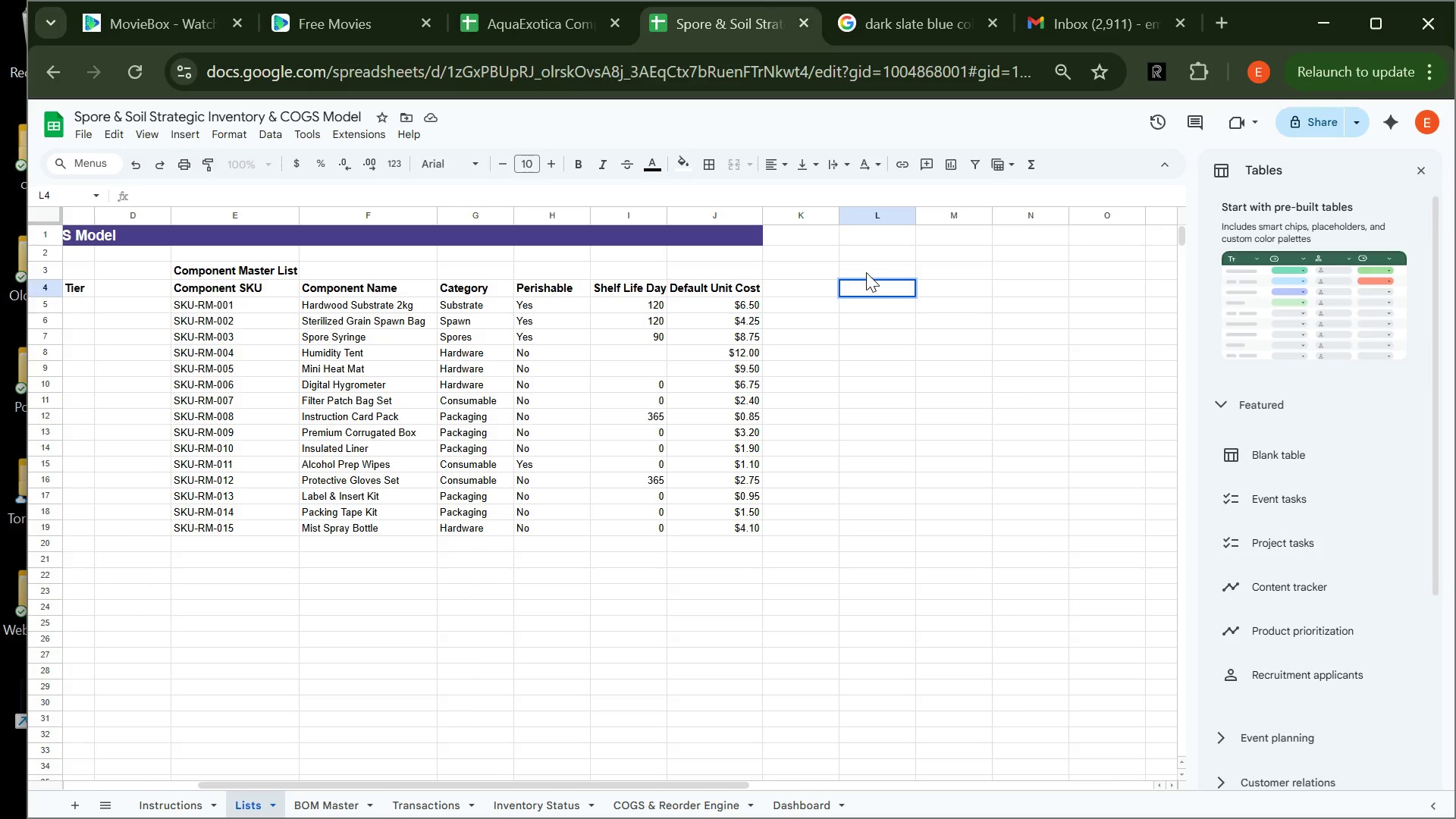 
left_click([867, 271])
 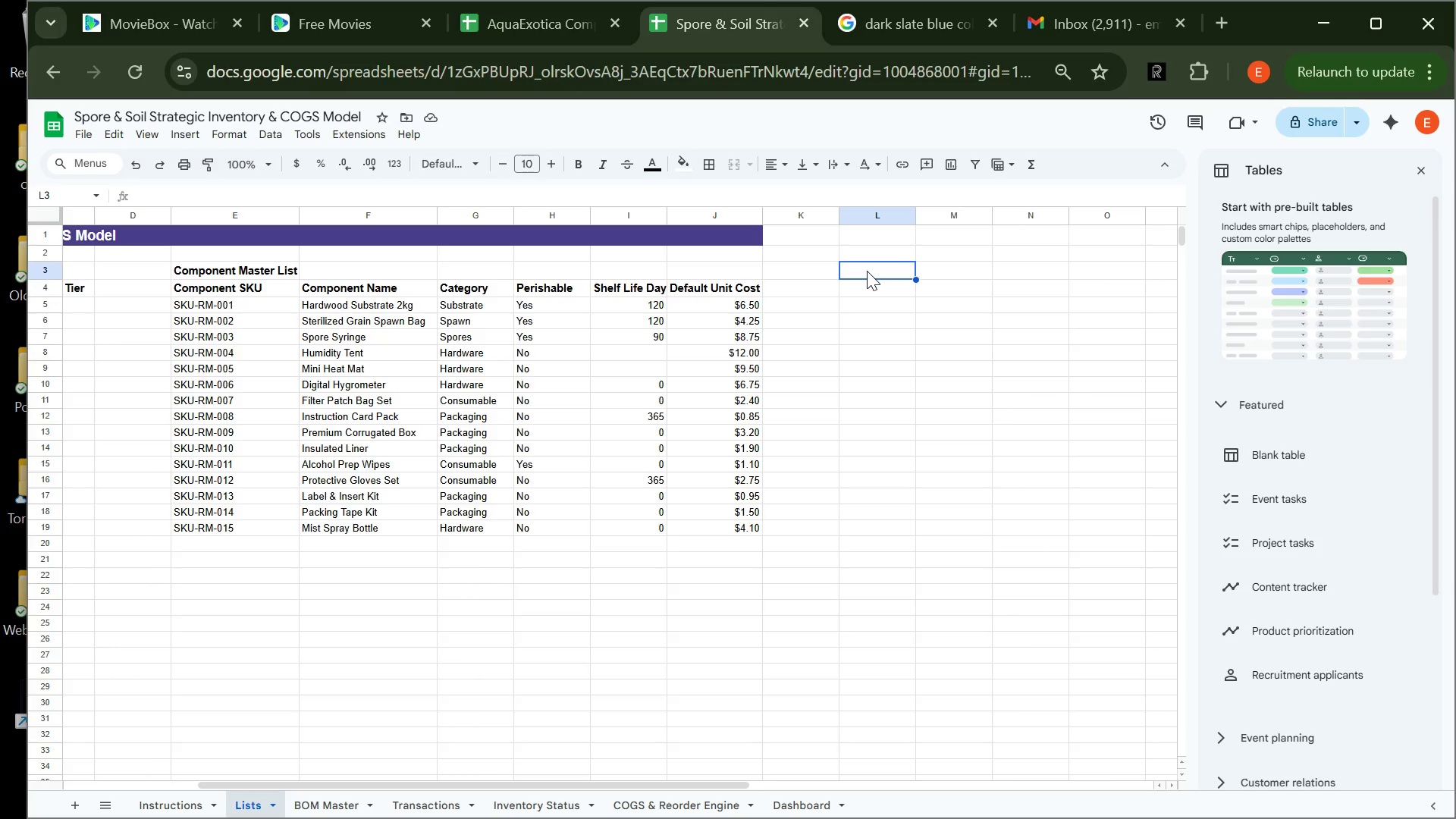 
type(Transa)
 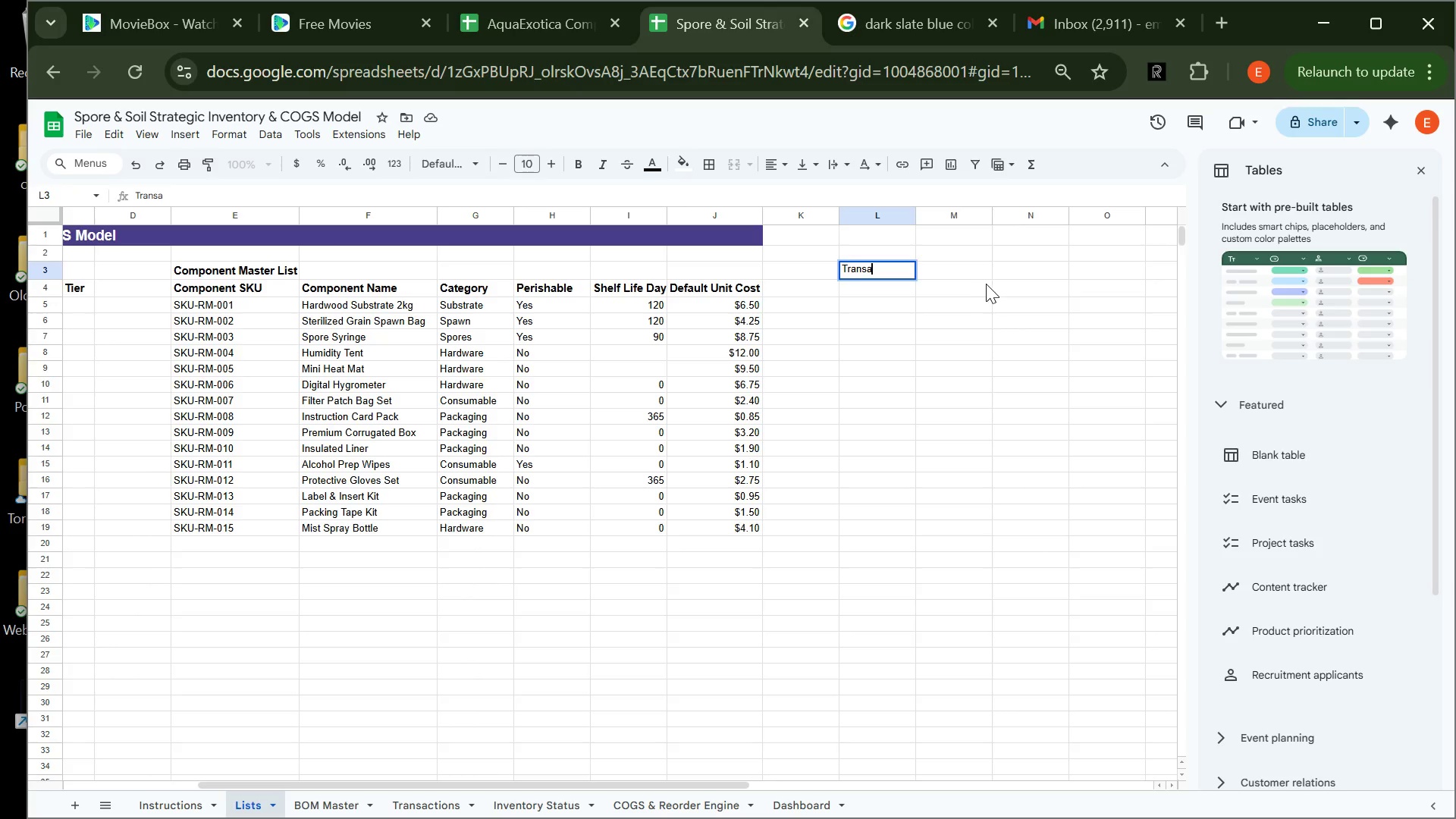 
type(ction Types)
 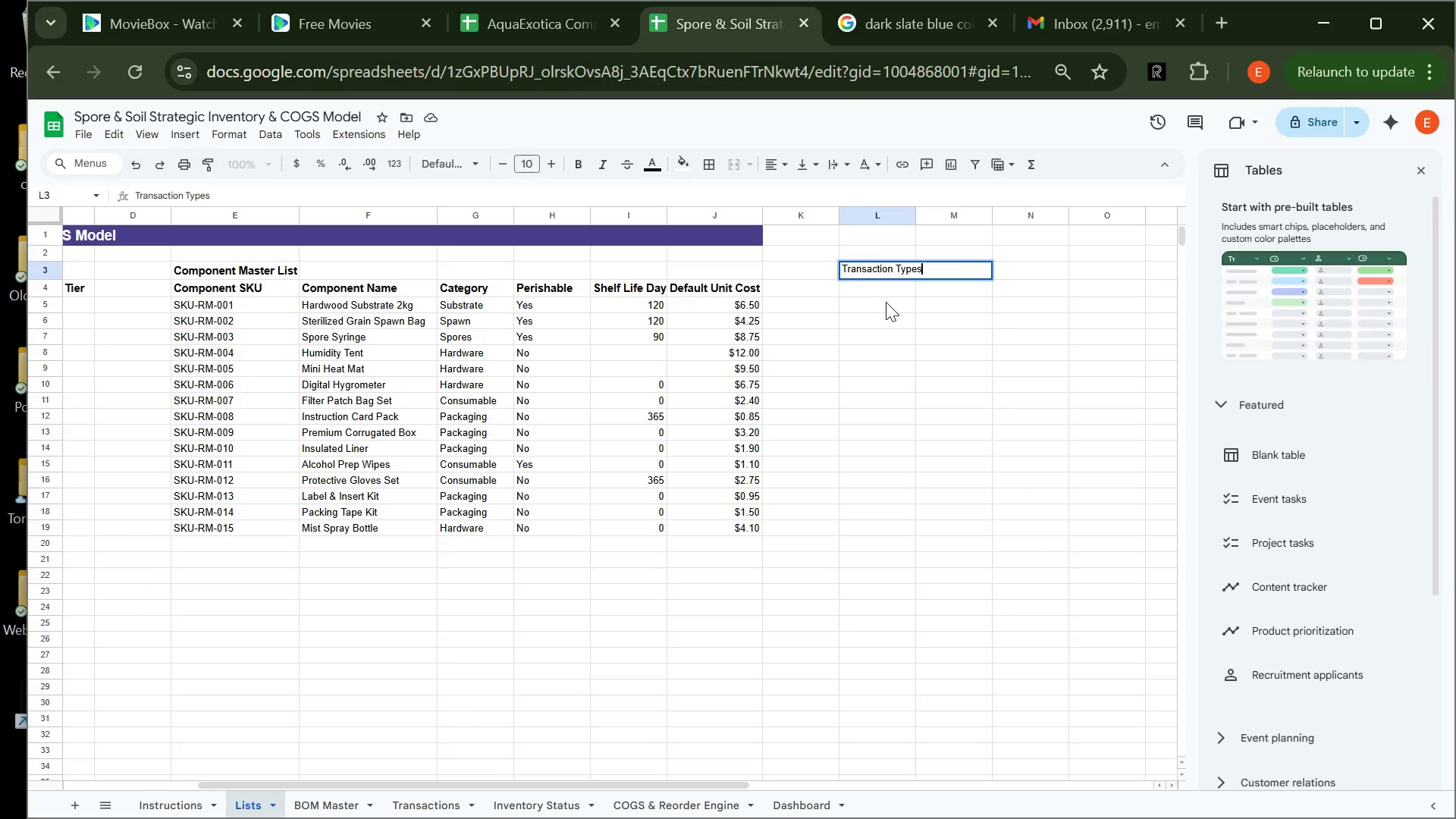 
left_click([879, 288])
 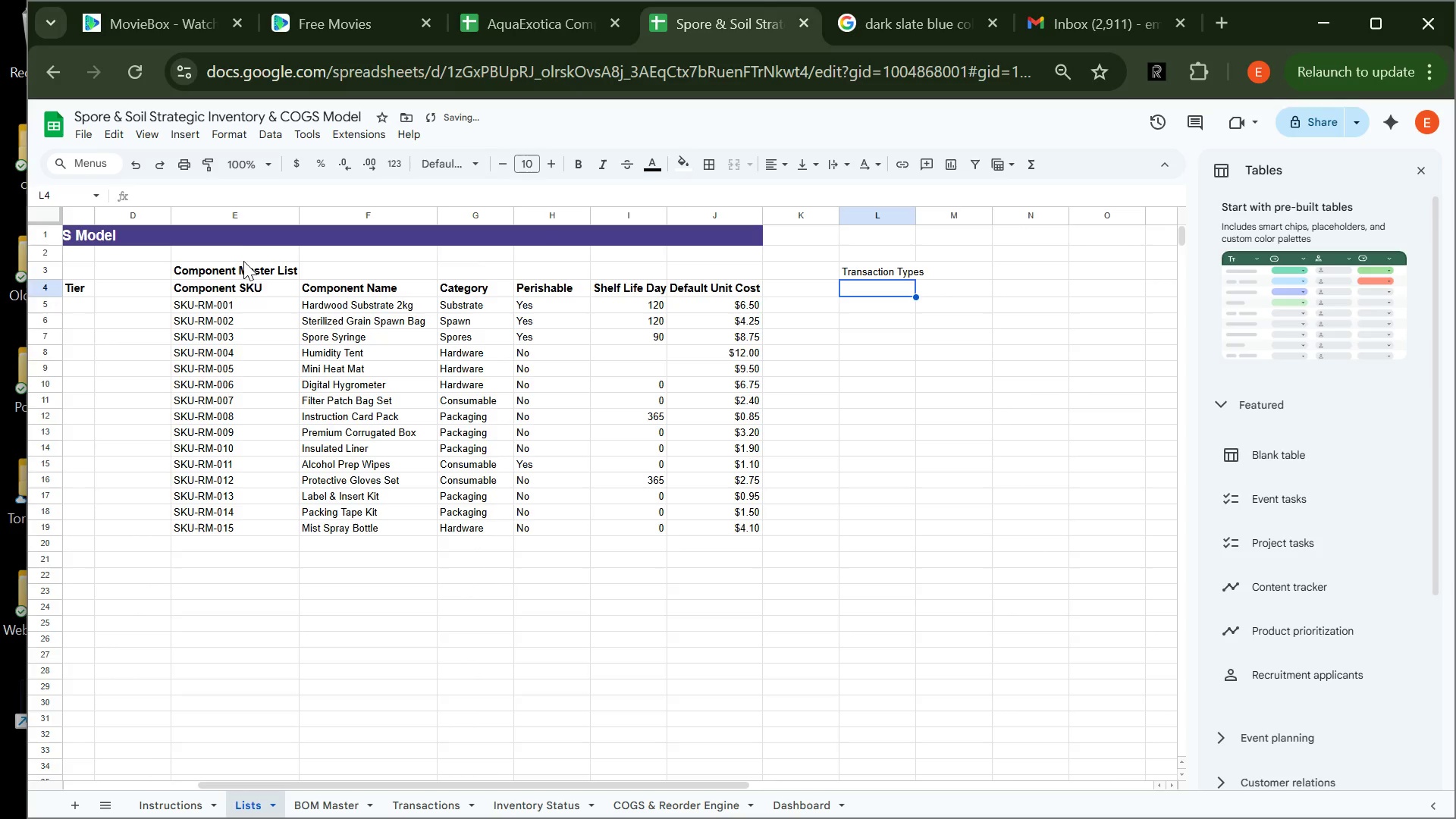 
left_click([249, 265])
 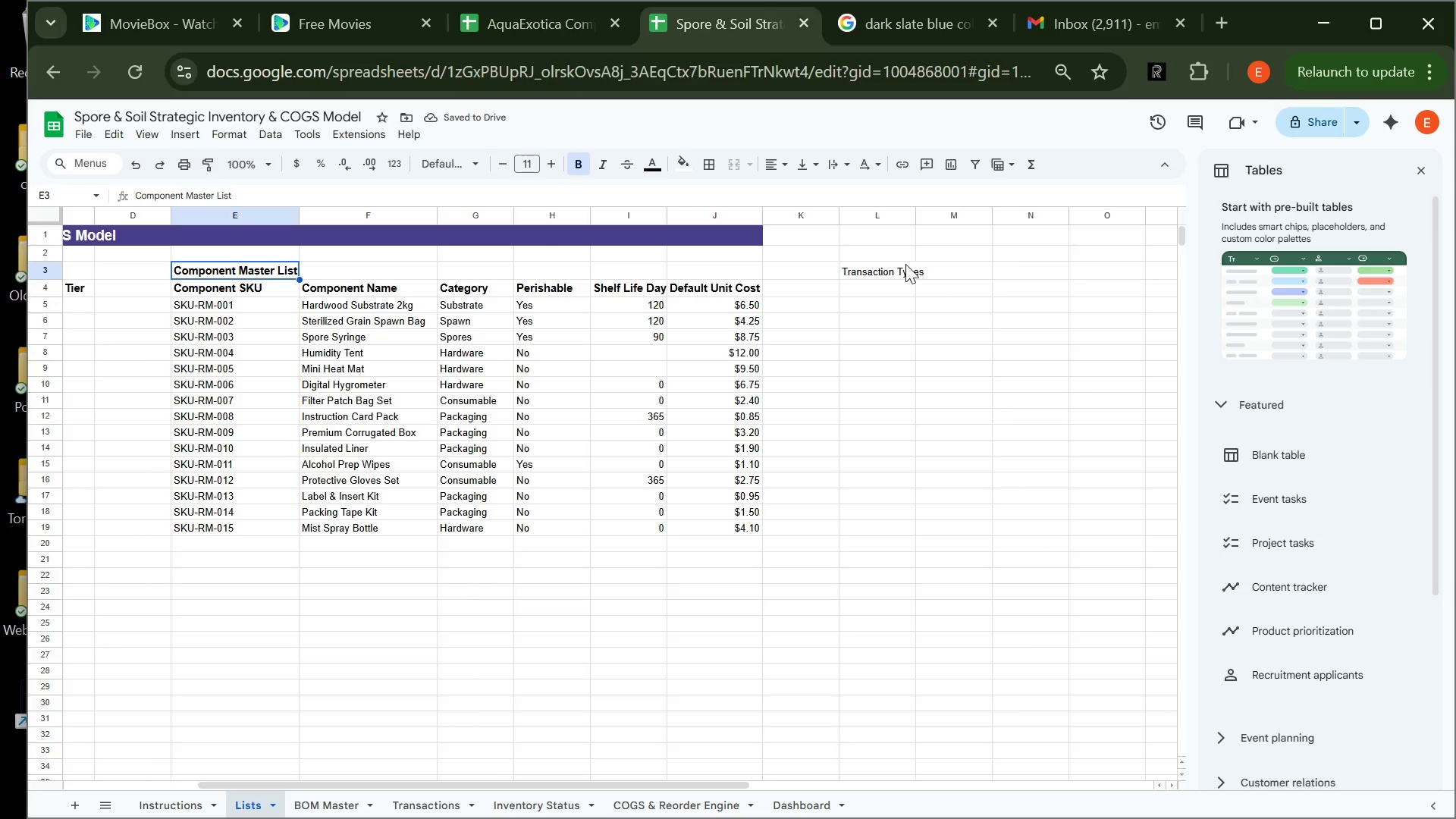 
left_click([890, 269])
 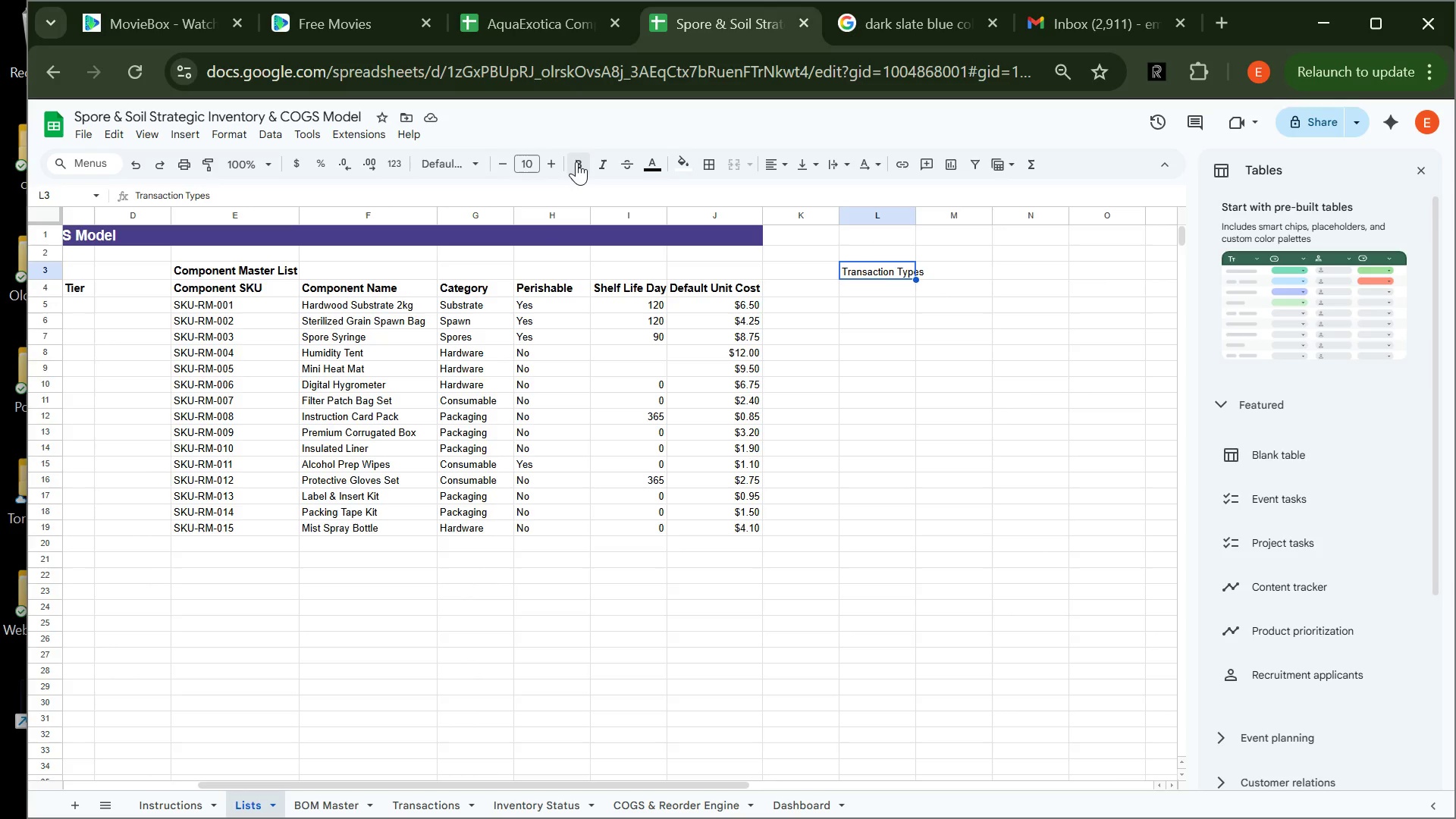 
left_click([576, 161])
 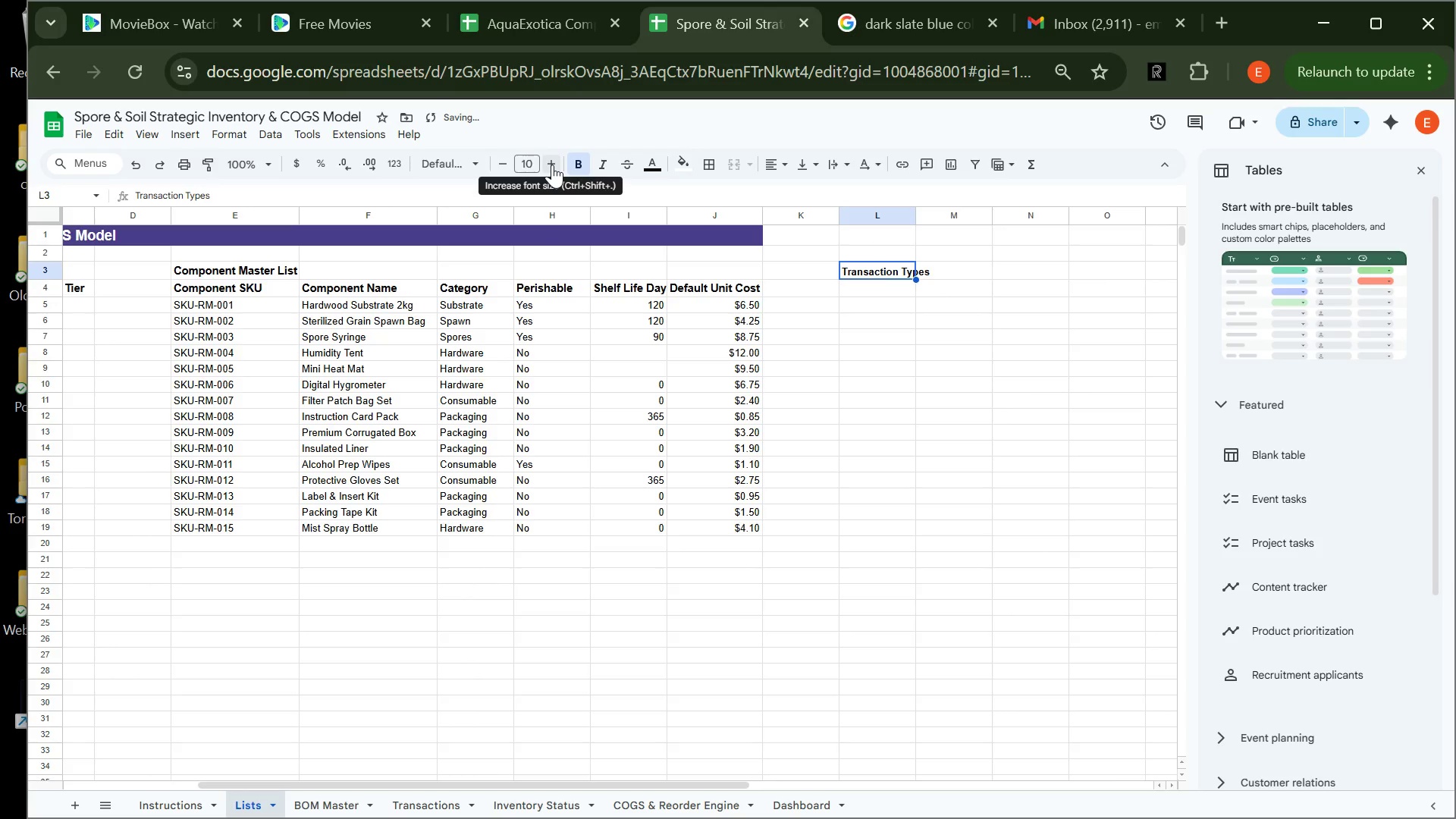 
left_click([552, 165])
 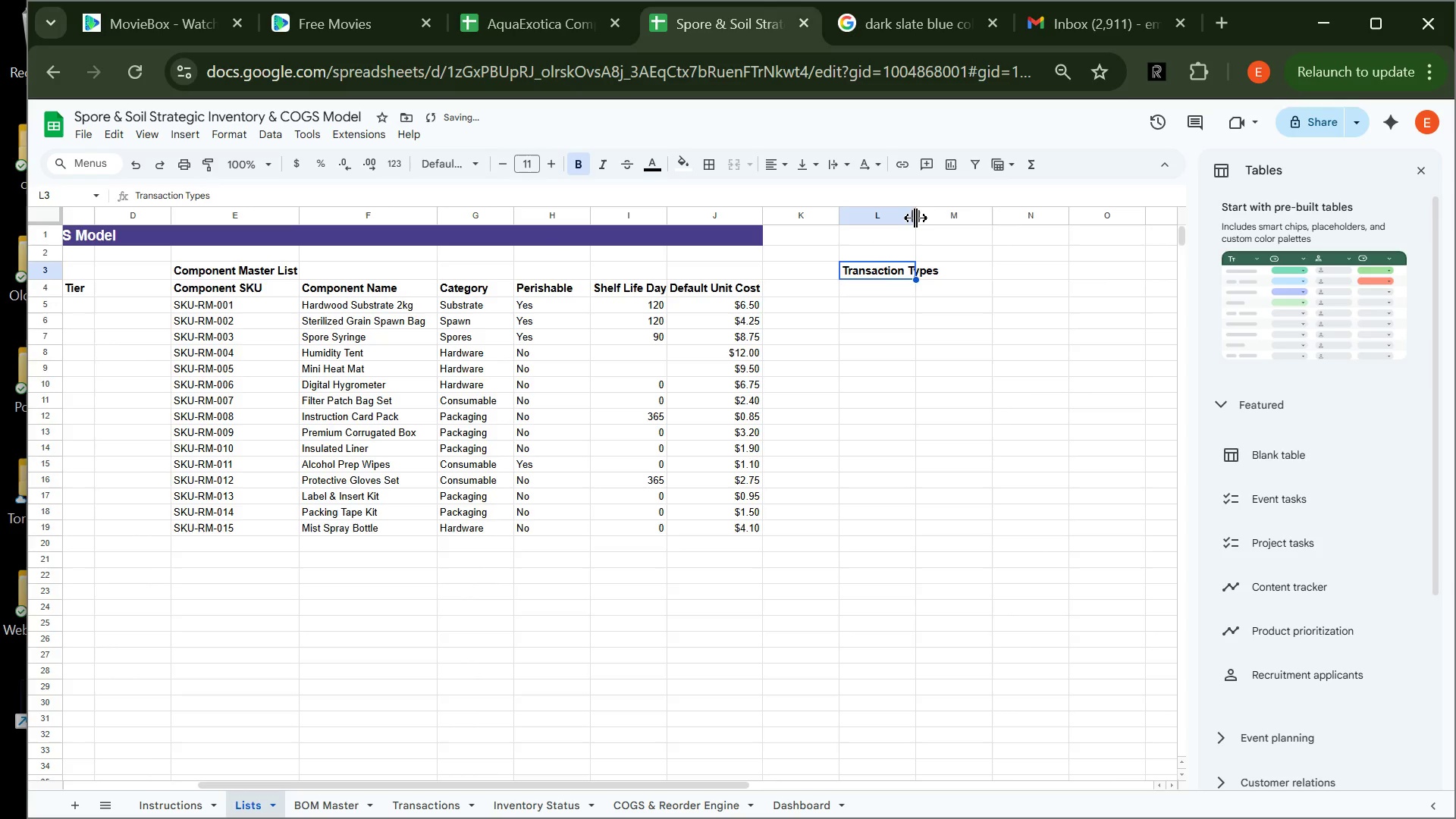 
left_click_drag(start_coordinate=[915, 218], to_coordinate=[937, 218])
 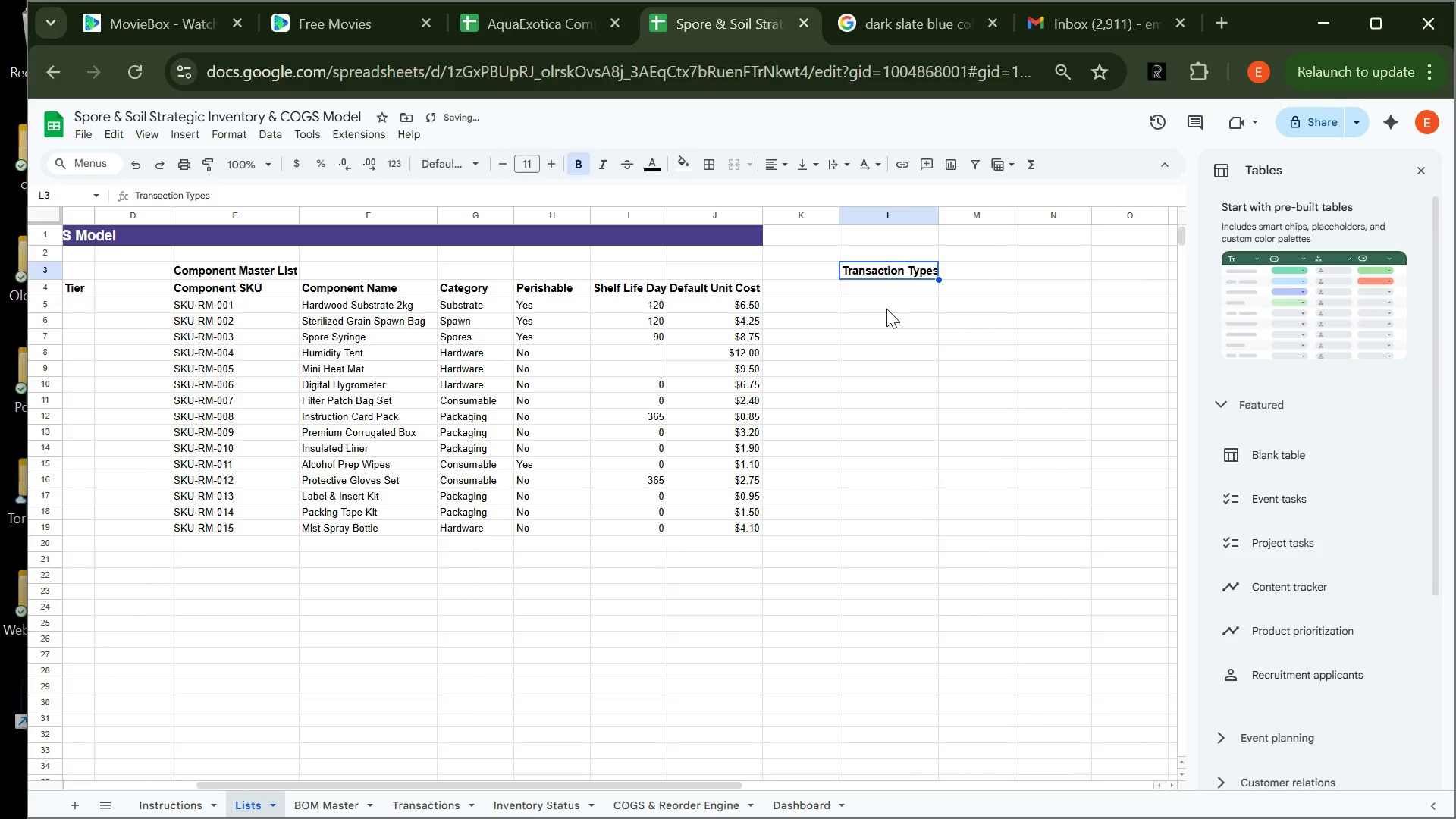 
left_click([886, 309])
 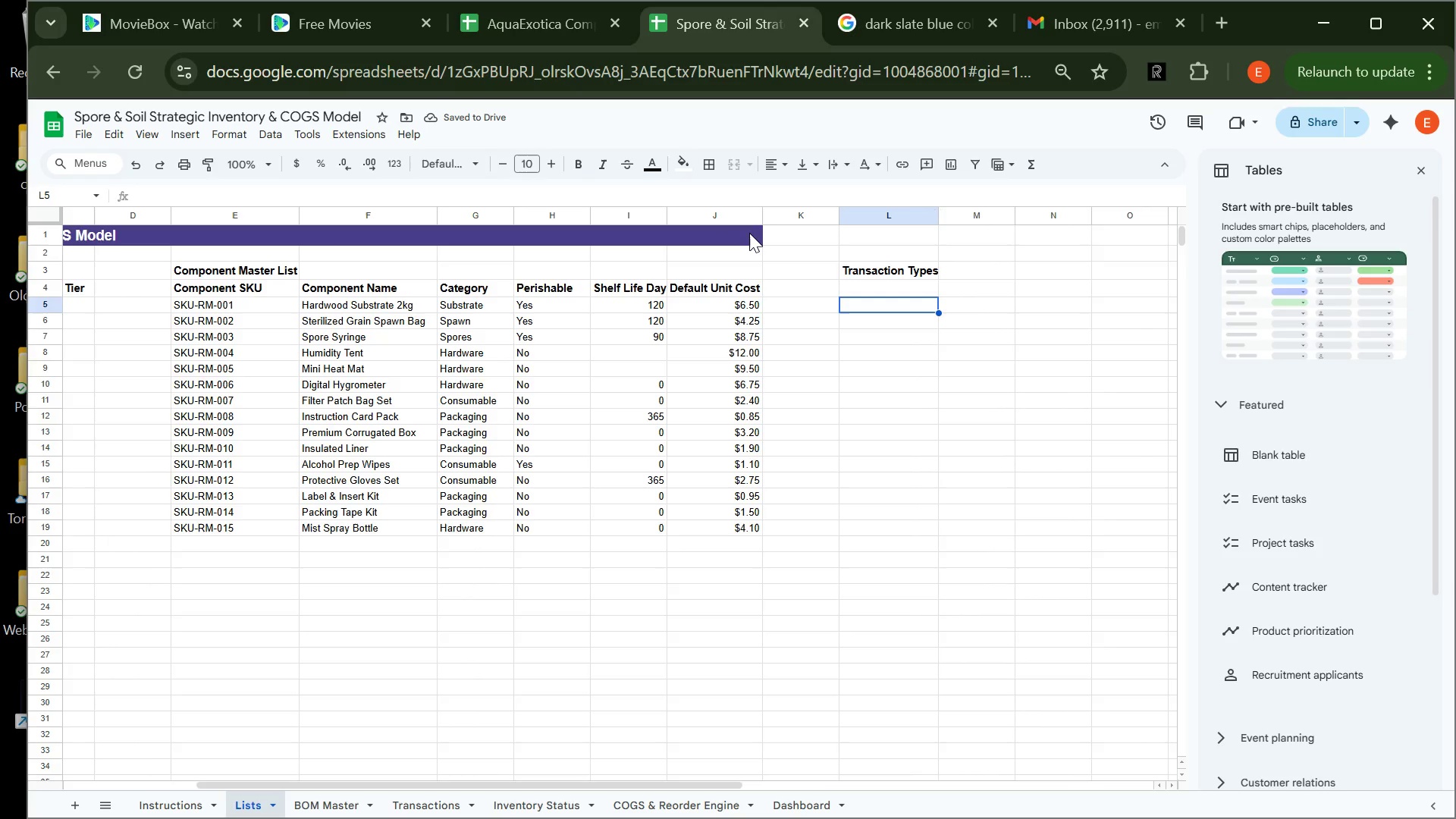 
left_click_drag(start_coordinate=[749, 233], to_coordinate=[884, 239])
 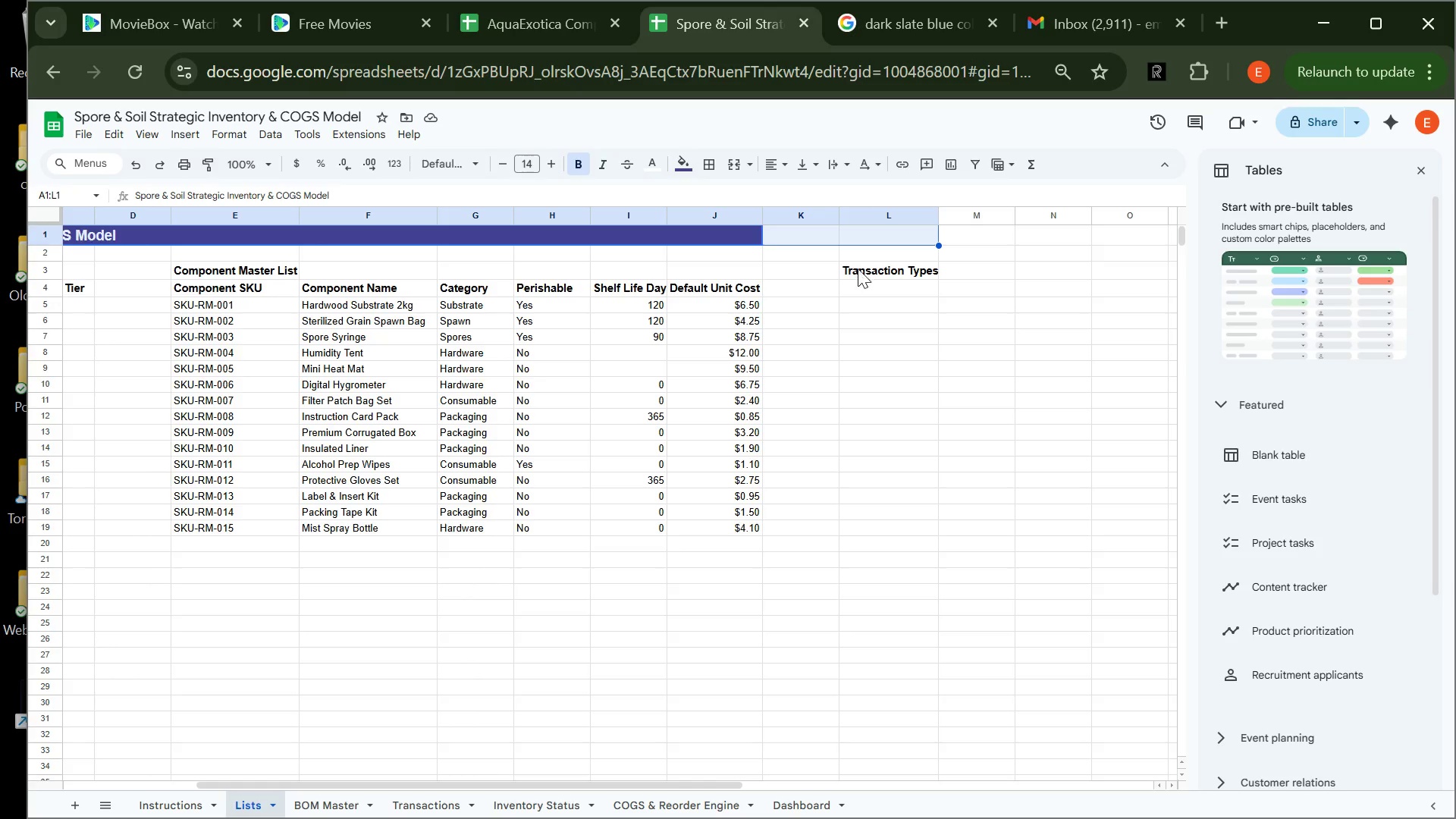 
wait(5.05)
 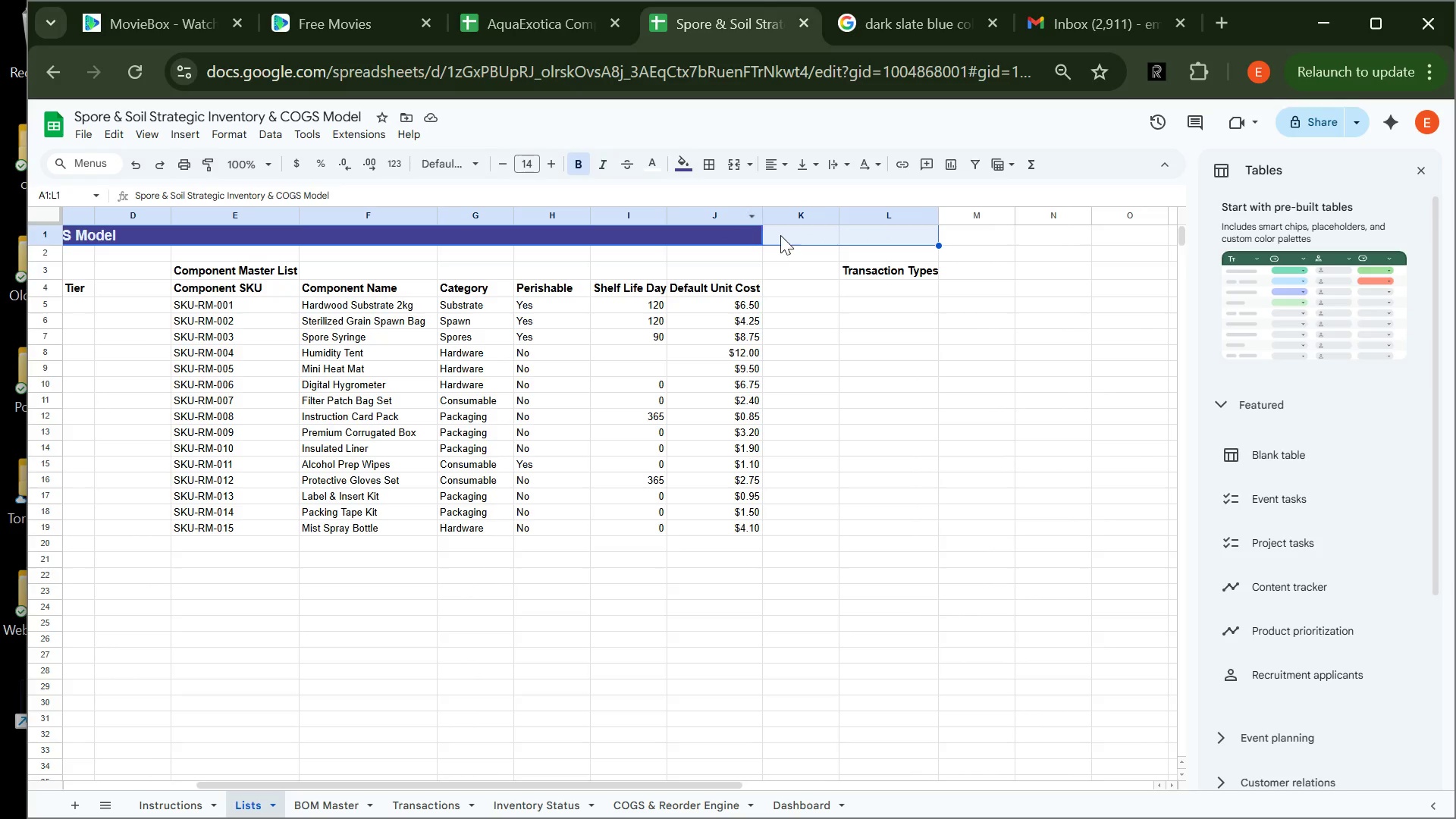 
left_click([861, 290])
 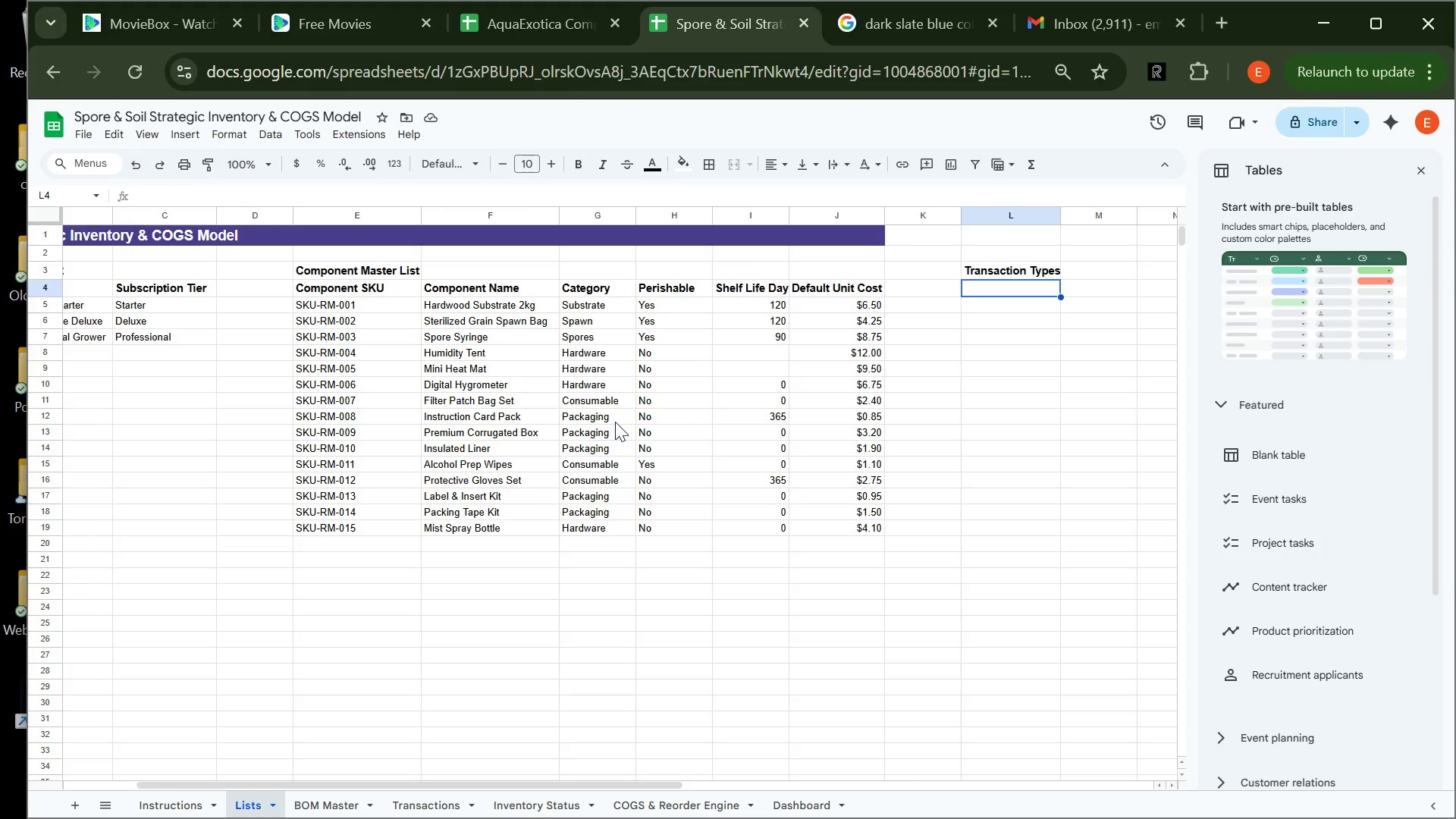 
wait(7.7)
 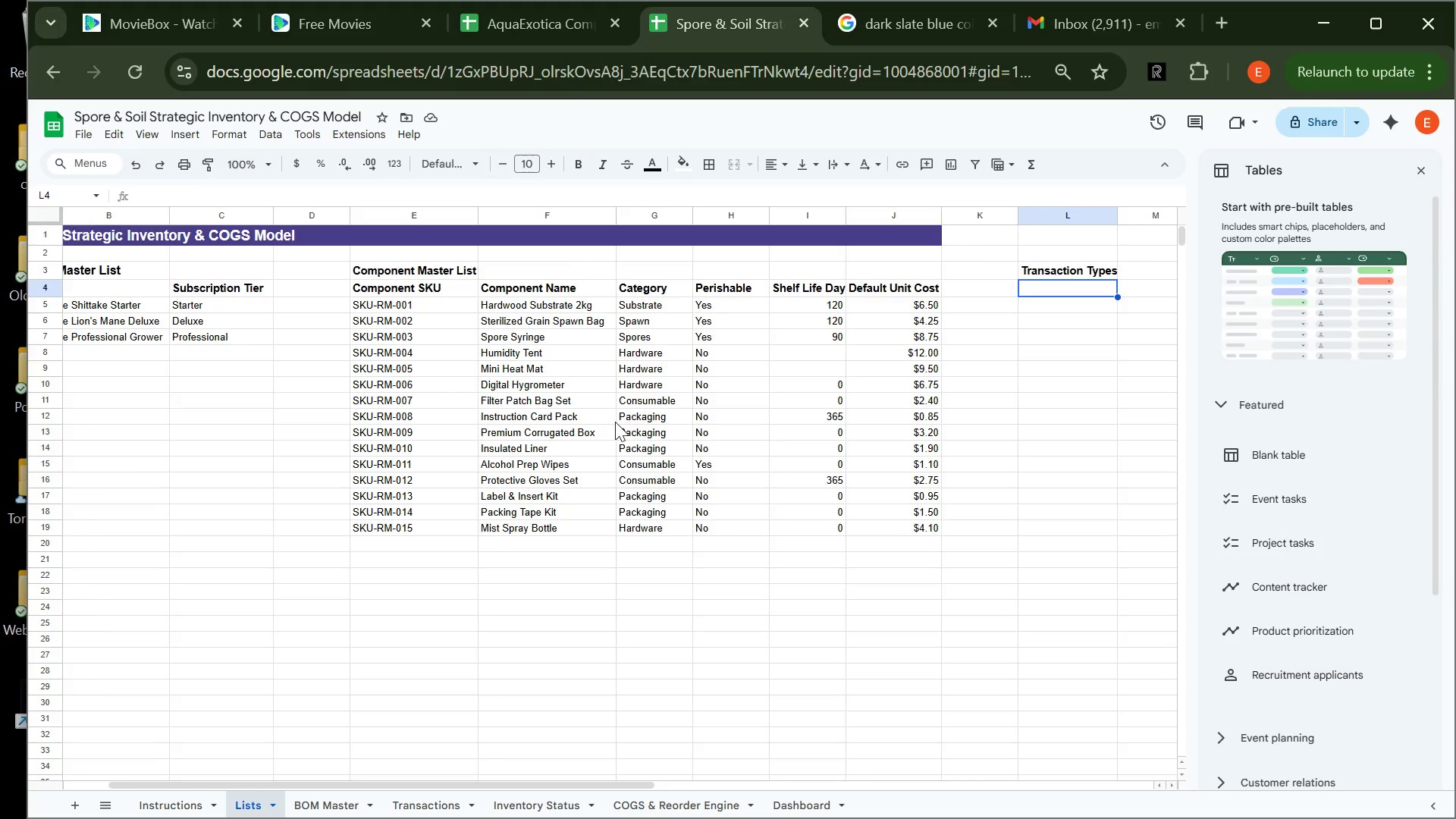 
type(Purchase)
 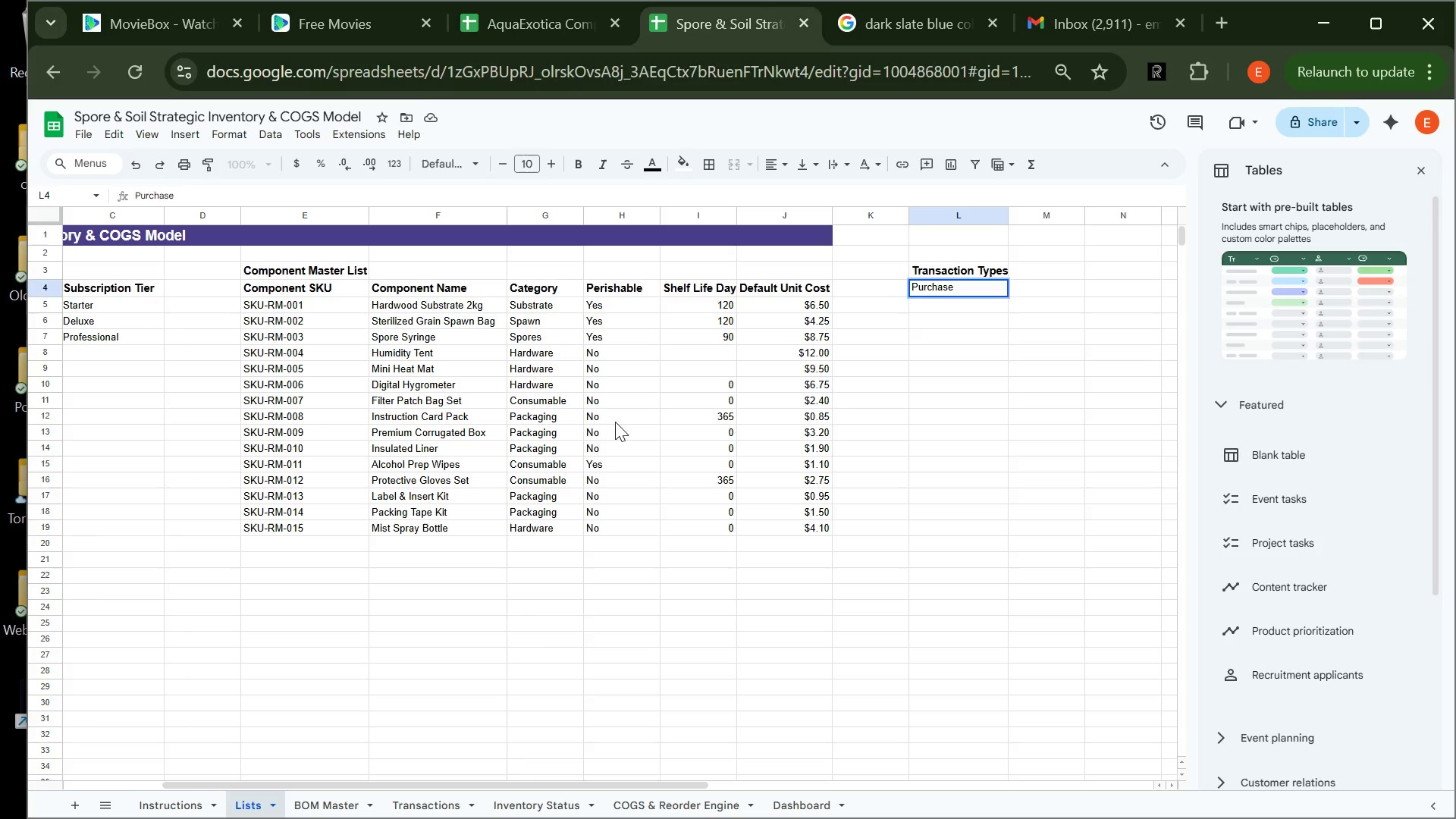 
key(Enter)
 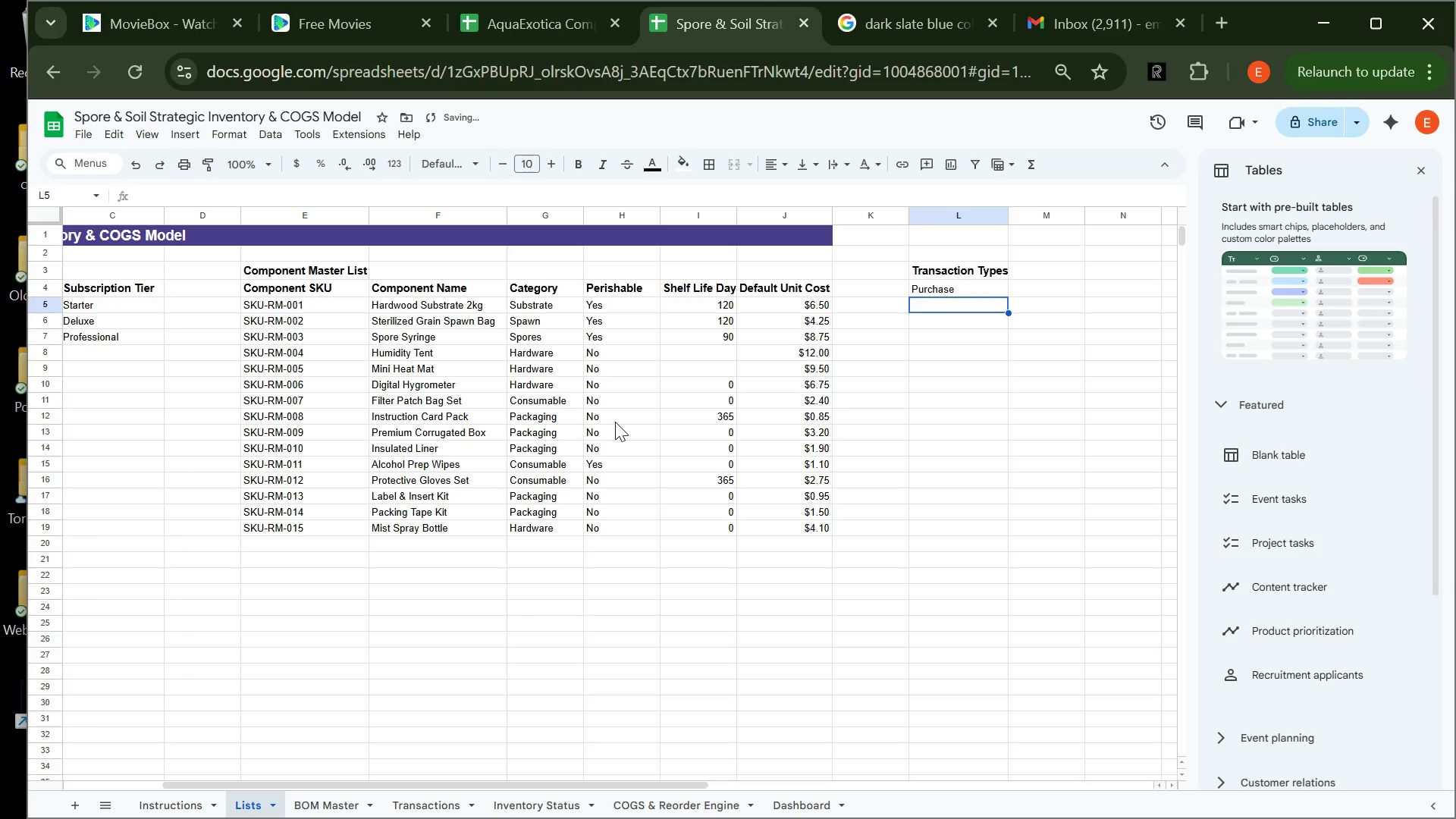 
type(Sale)
 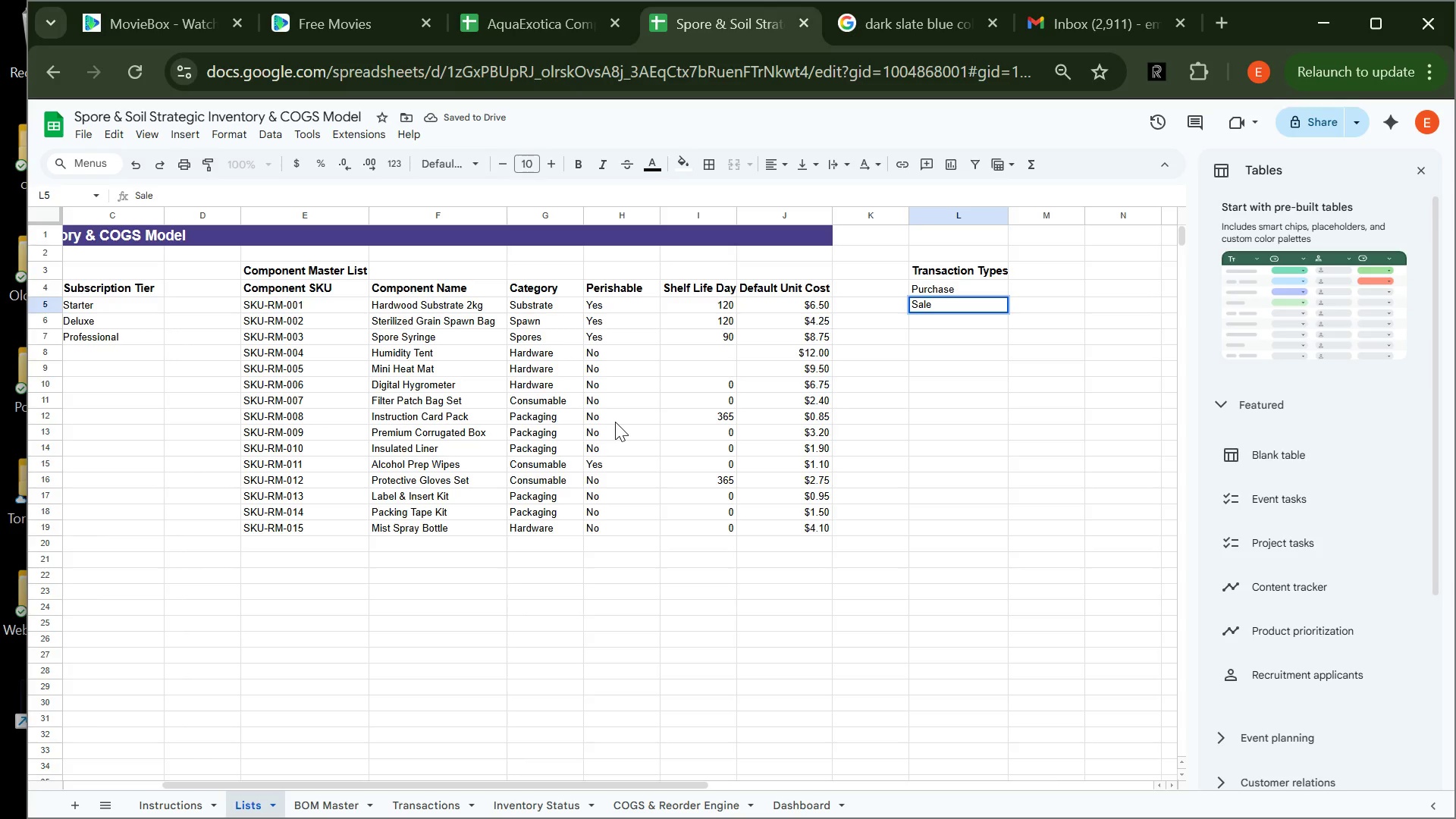 
key(Enter)
 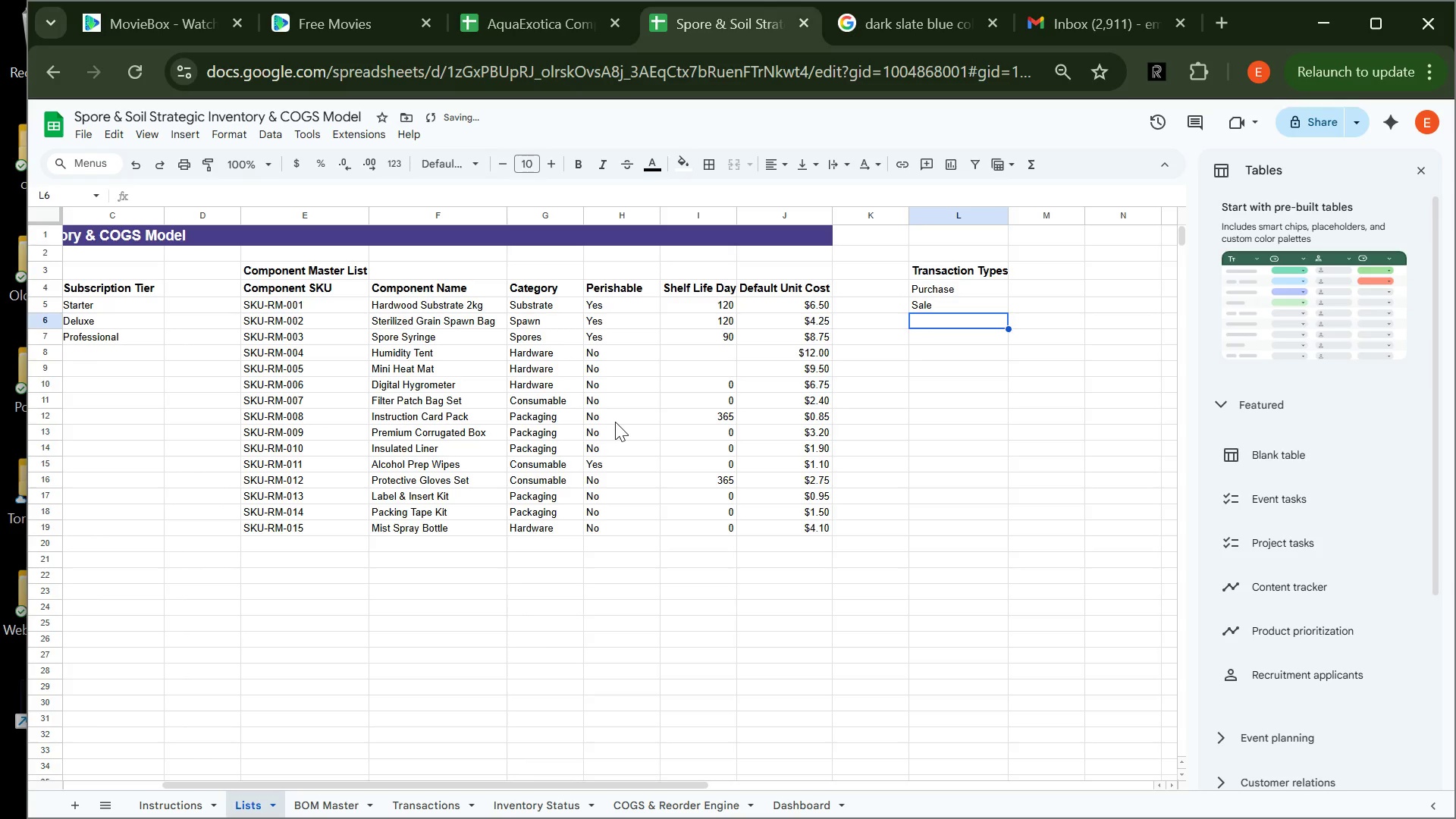 
type(Adjustment)
 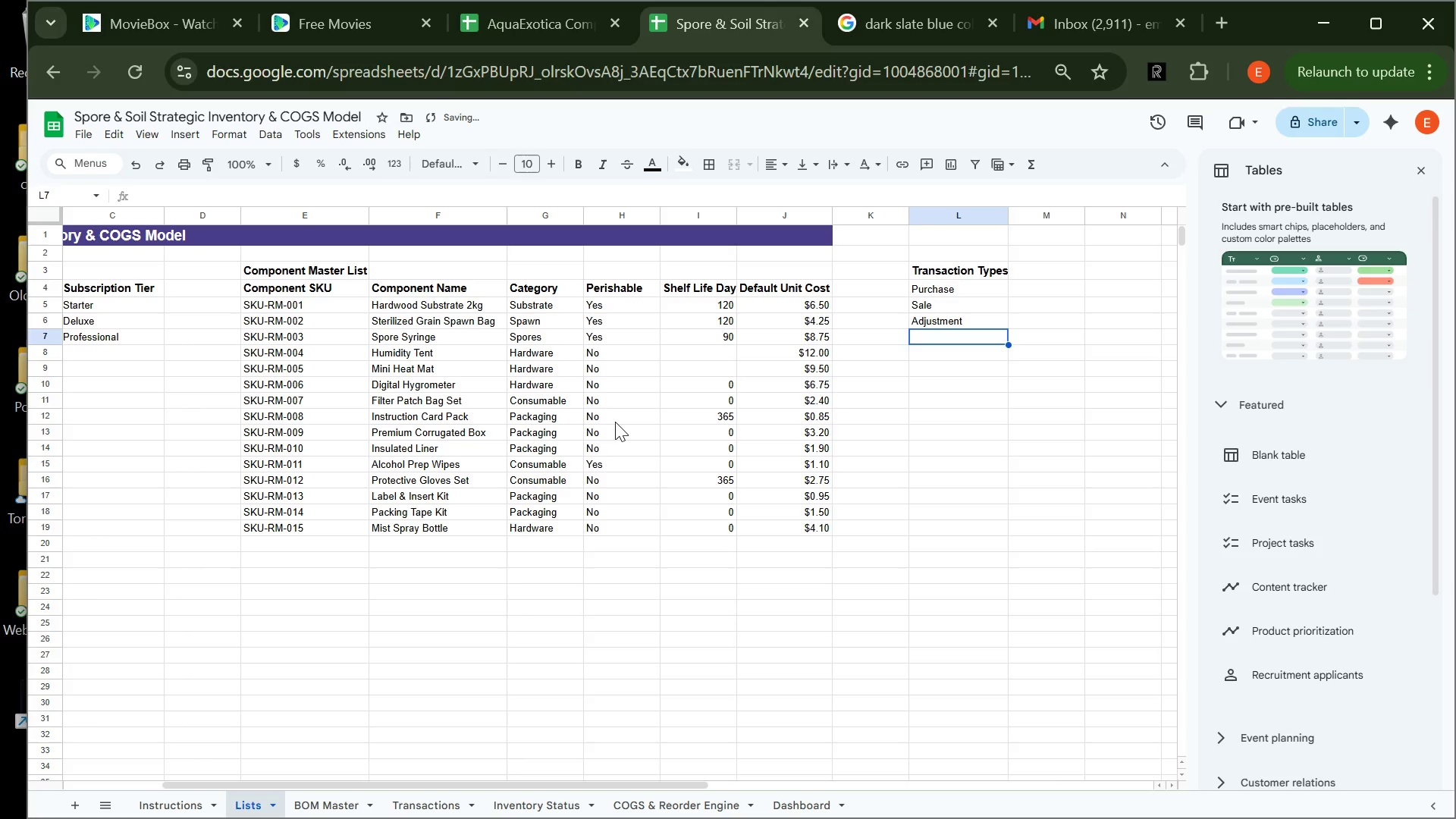 
key(Enter)
 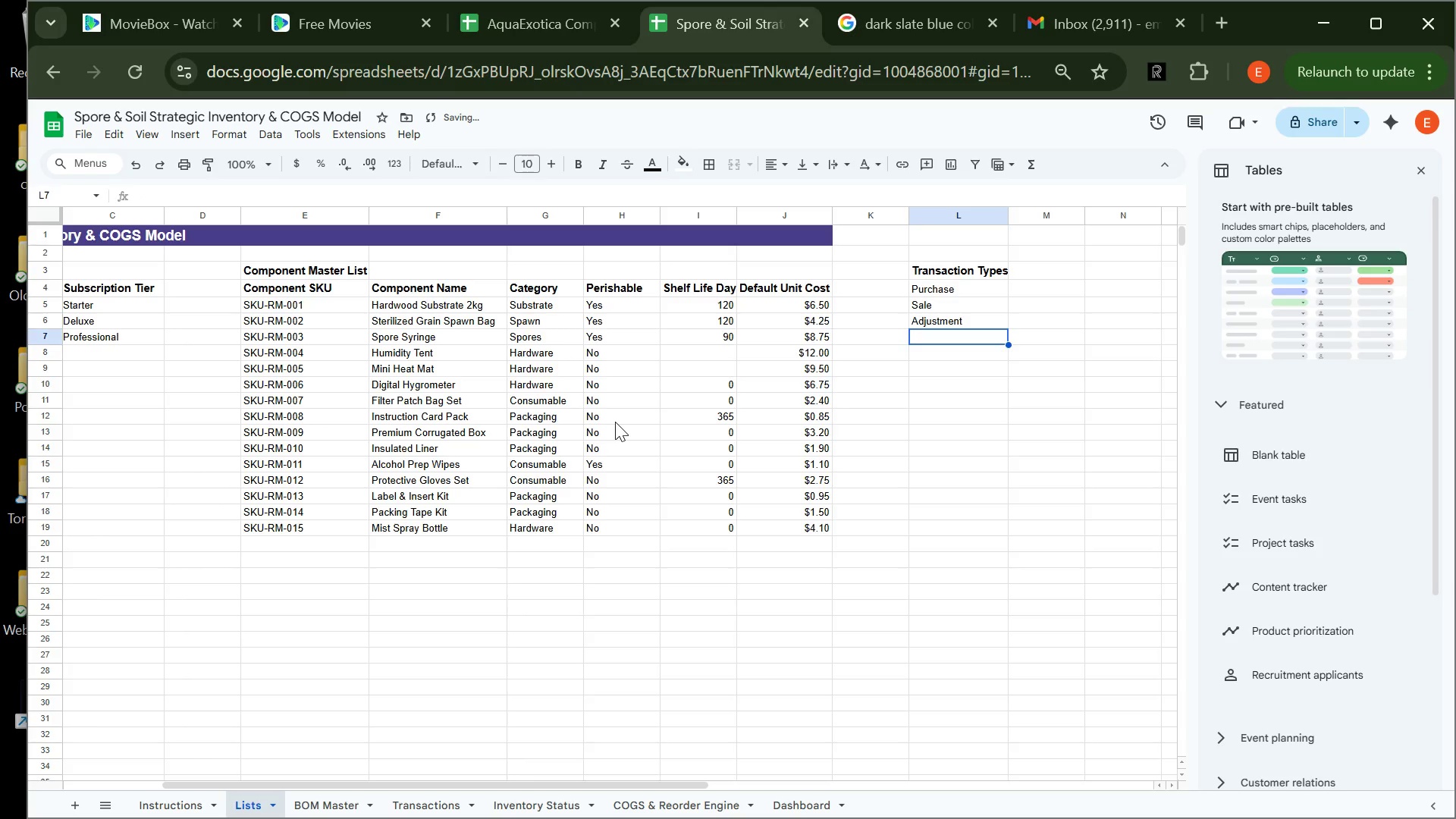 
type(Spoilage)
 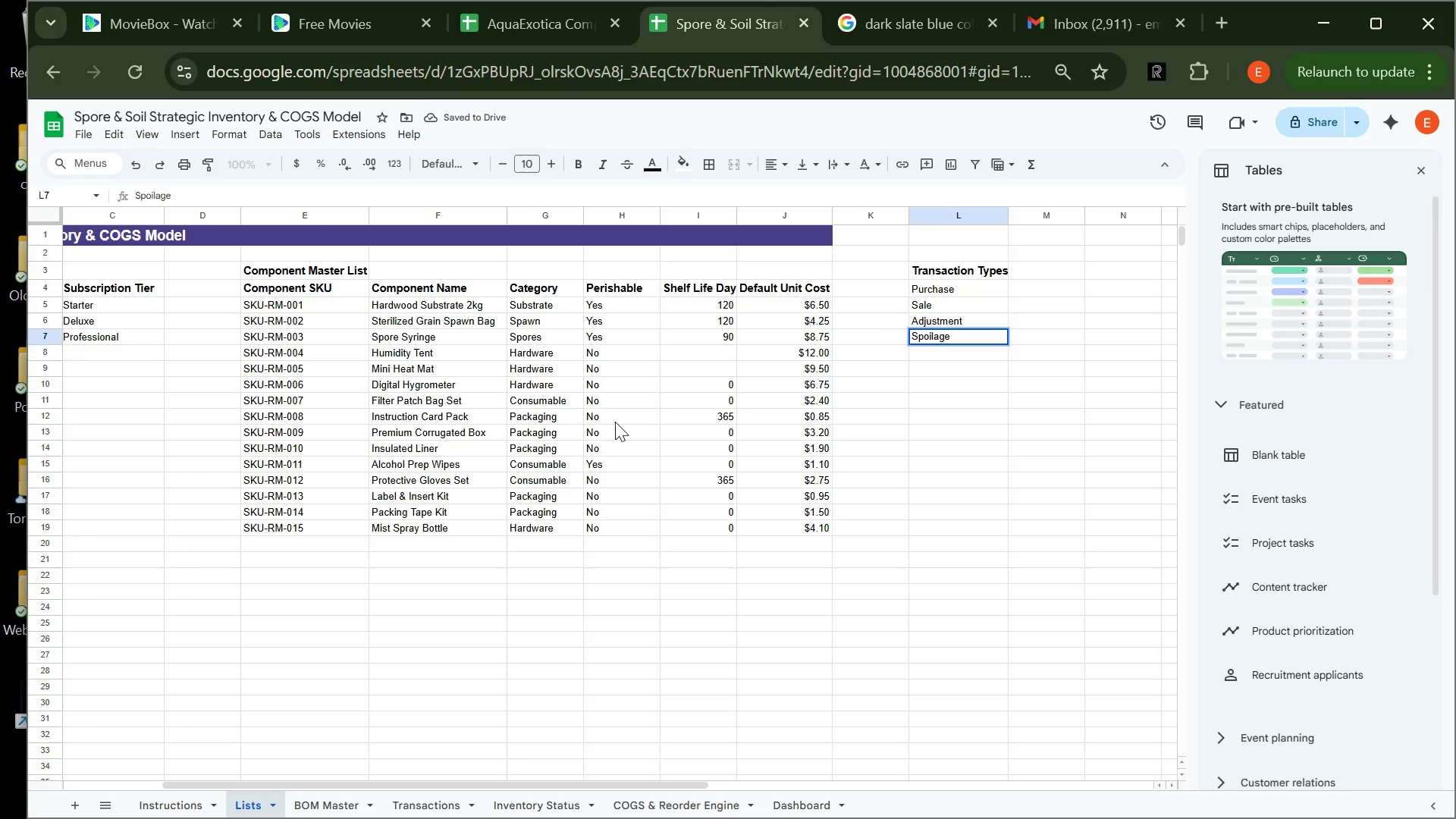 
key(Enter)
 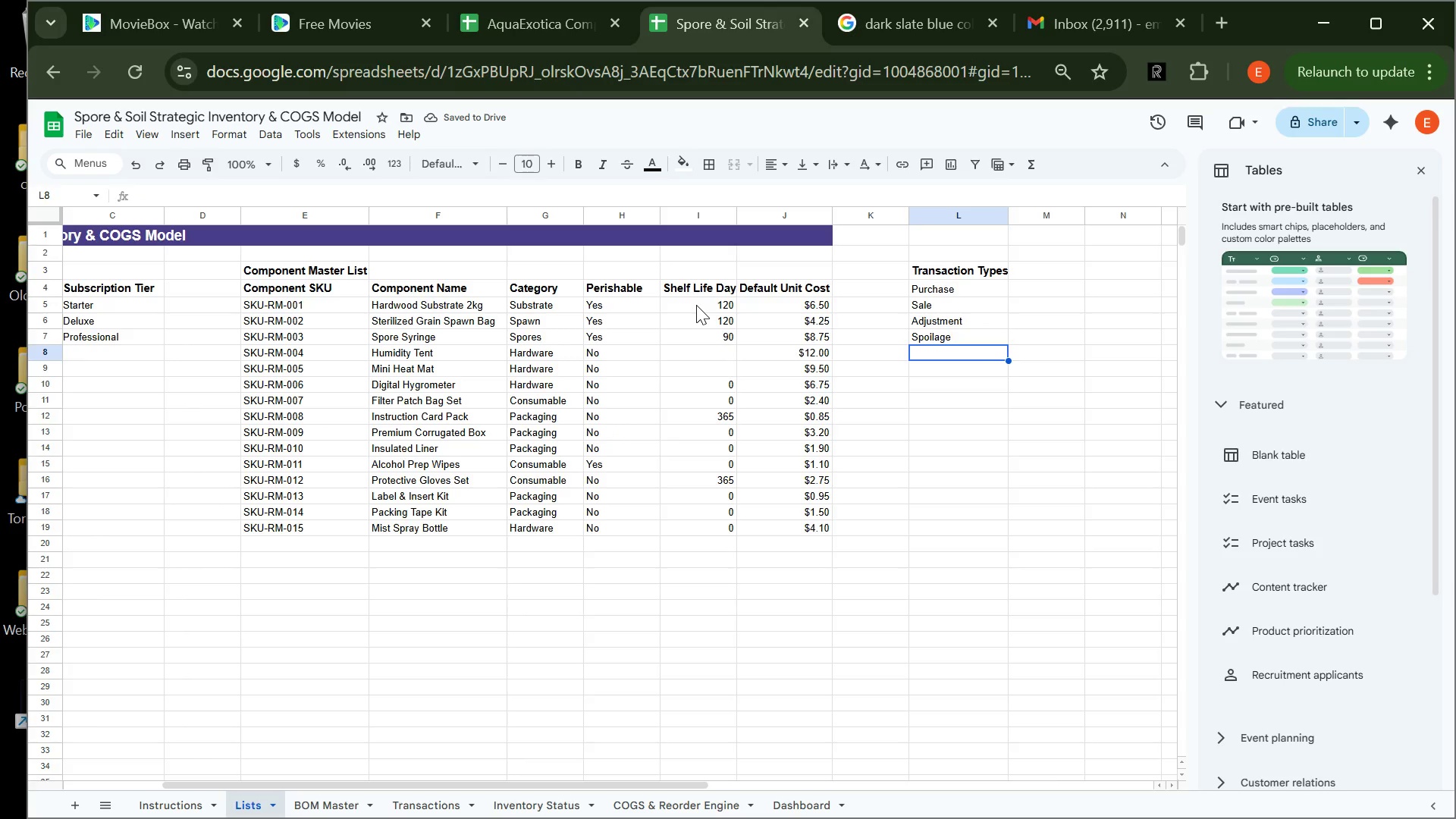 
left_click_drag(start_coordinate=[696, 305], to_coordinate=[771, 528])
 